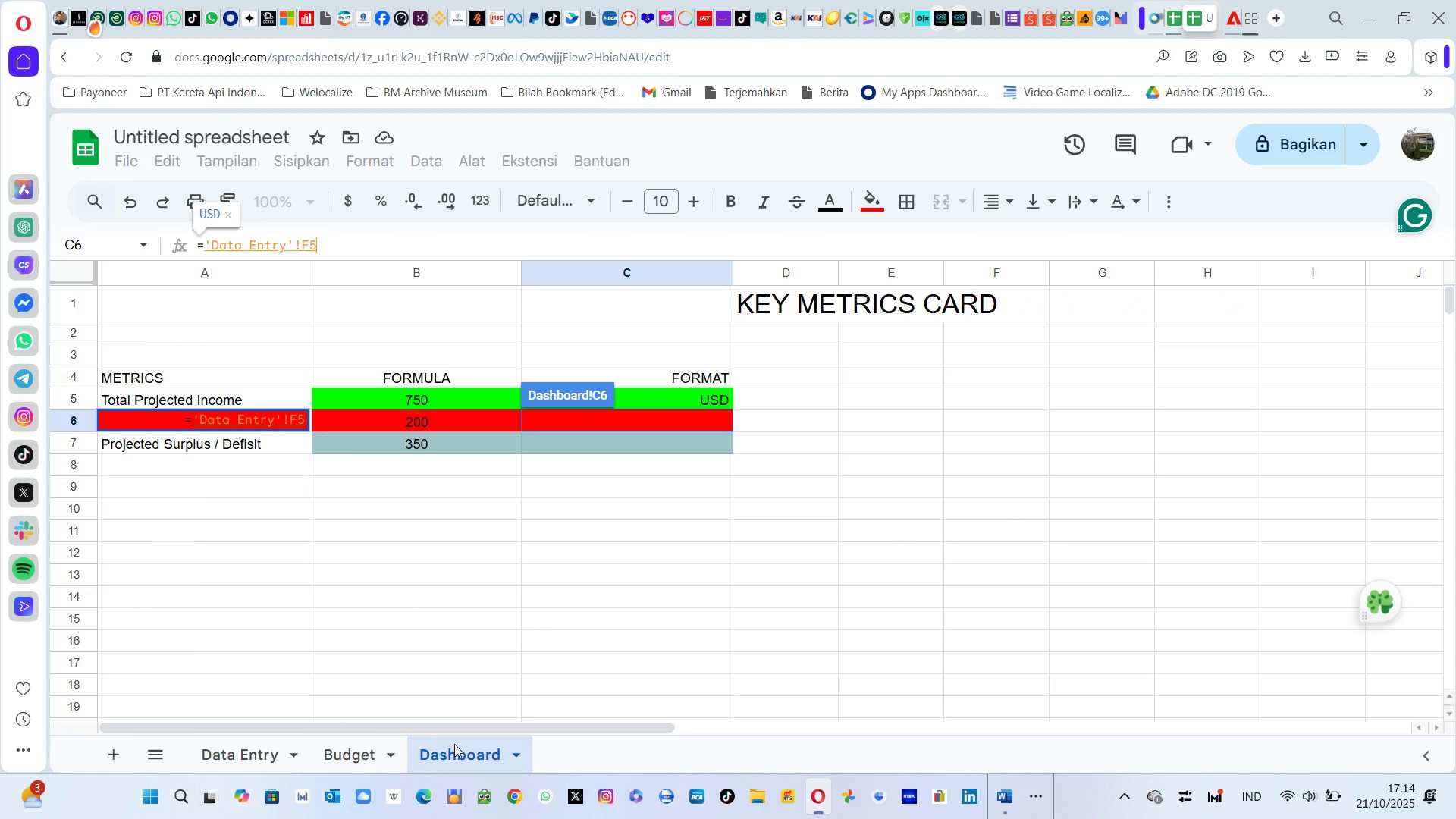 
key(Enter)
 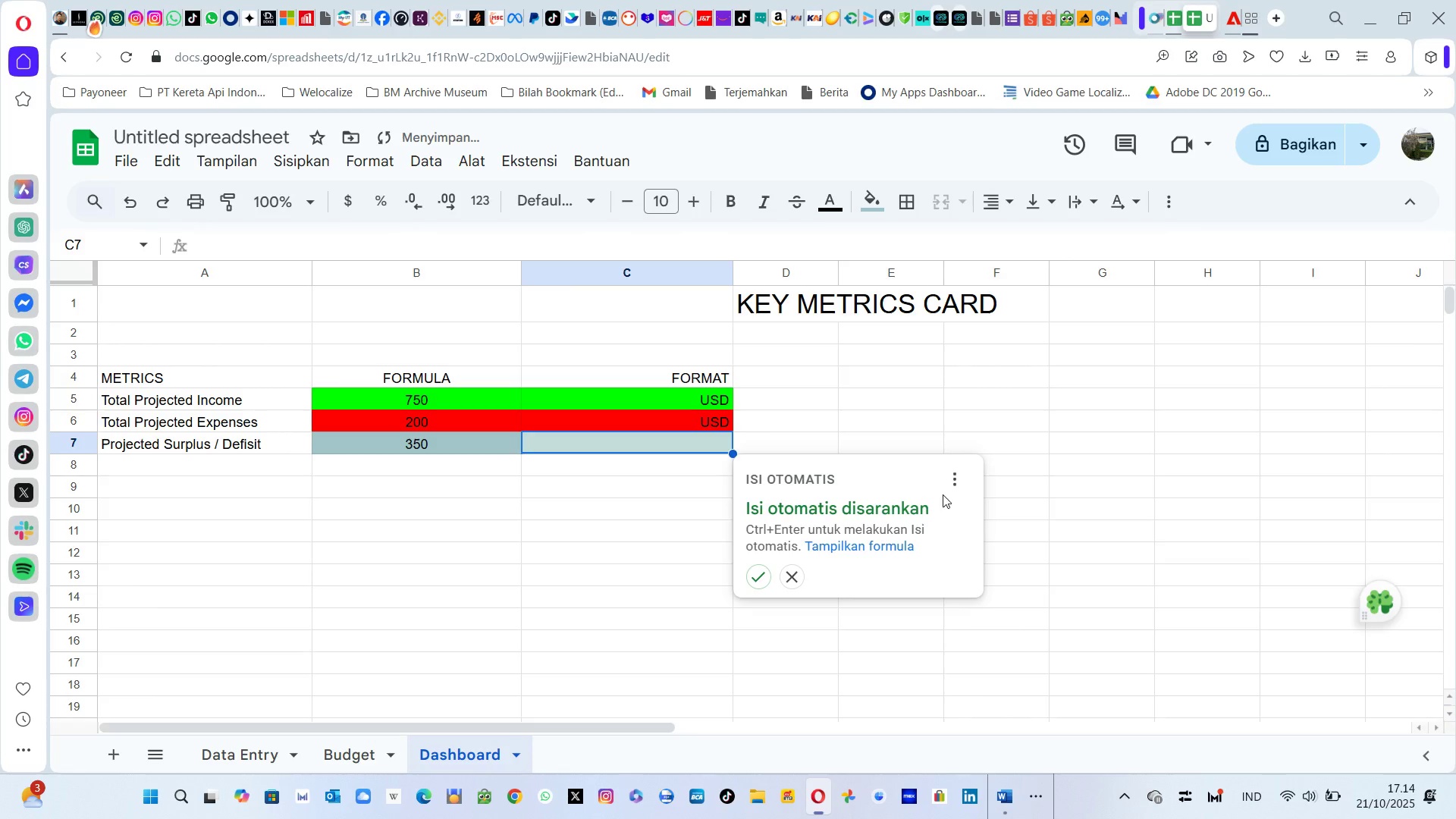 
left_click([968, 422])
 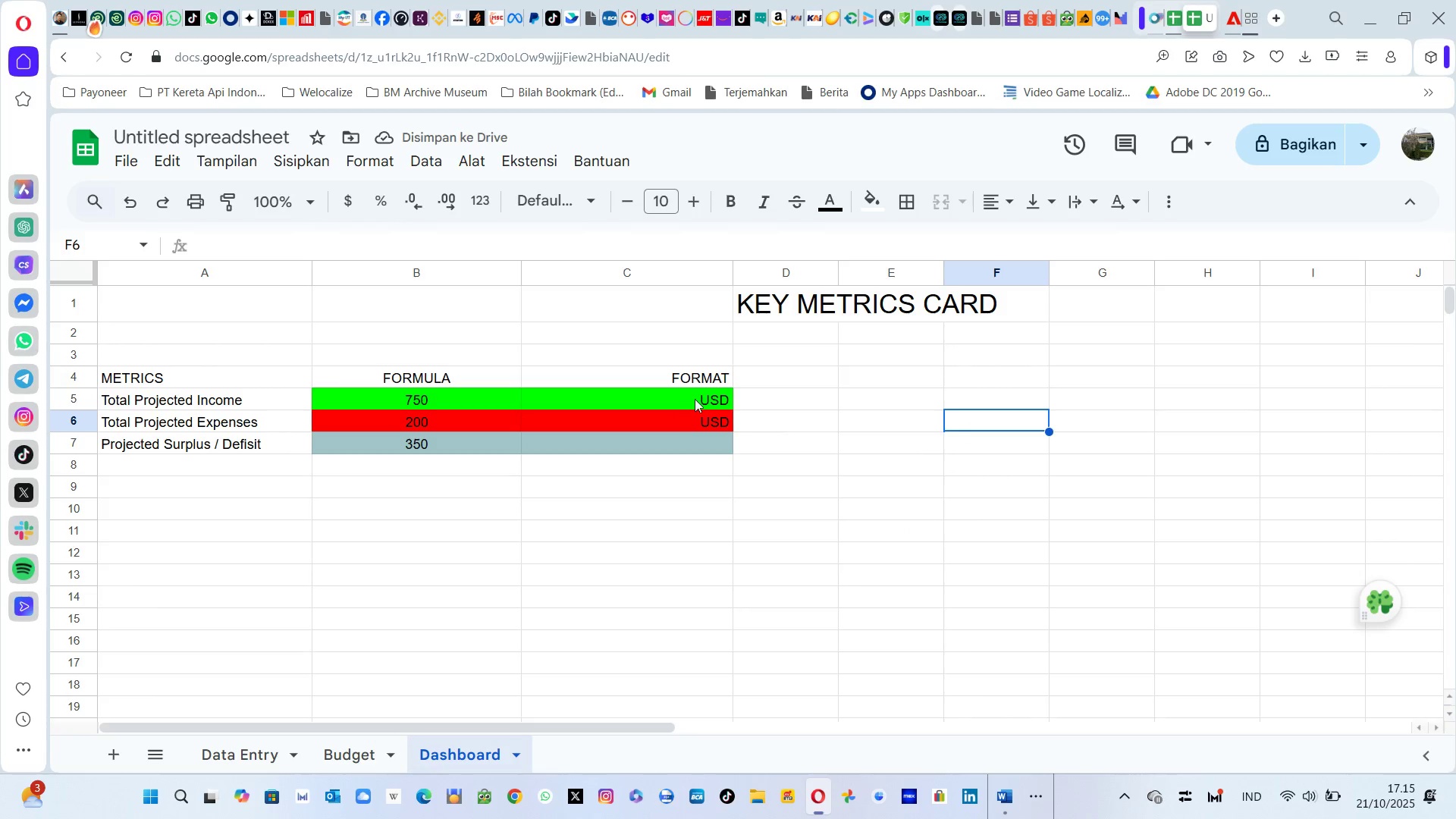 
left_click([695, 399])
 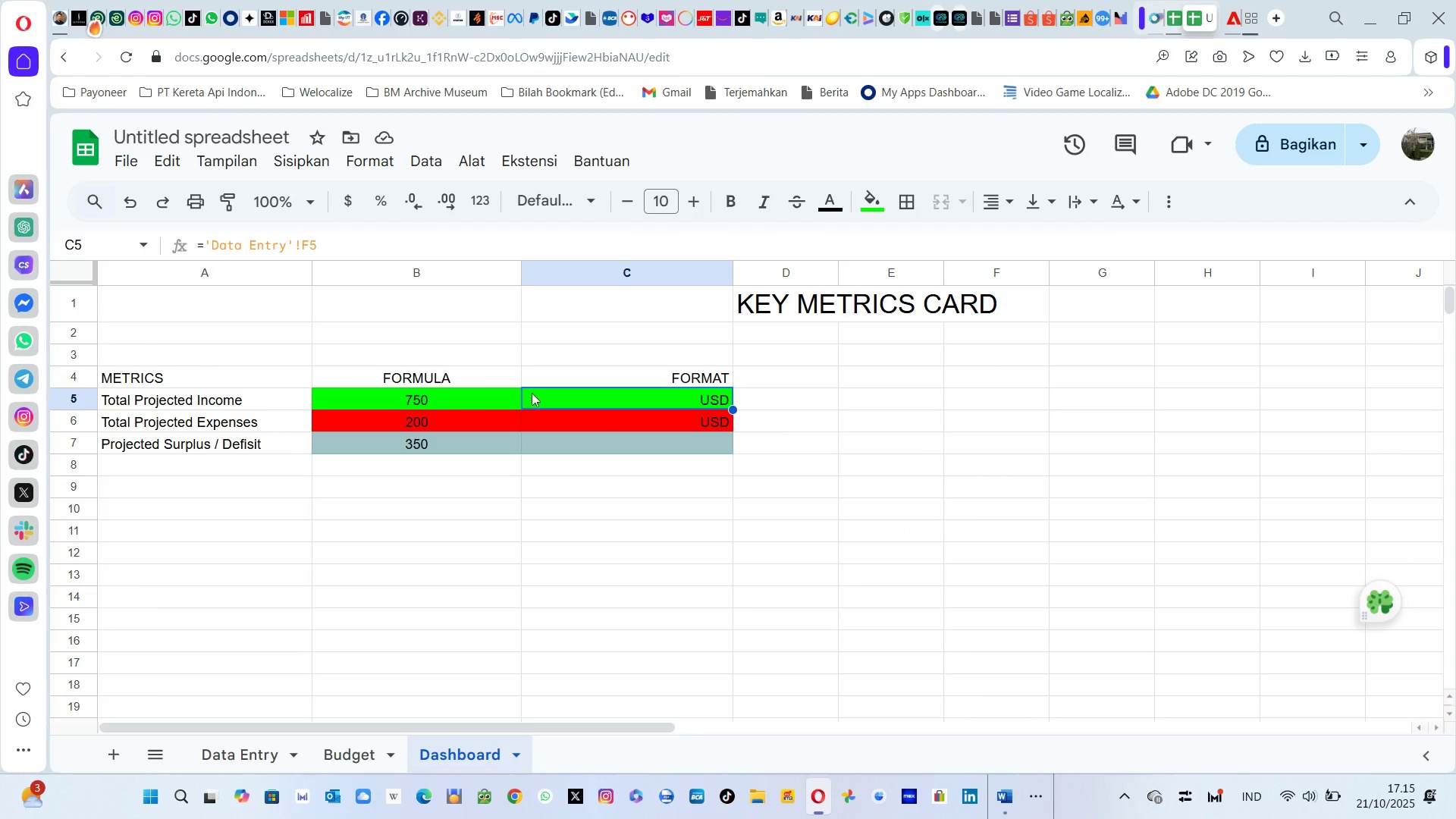 
wait(7.76)
 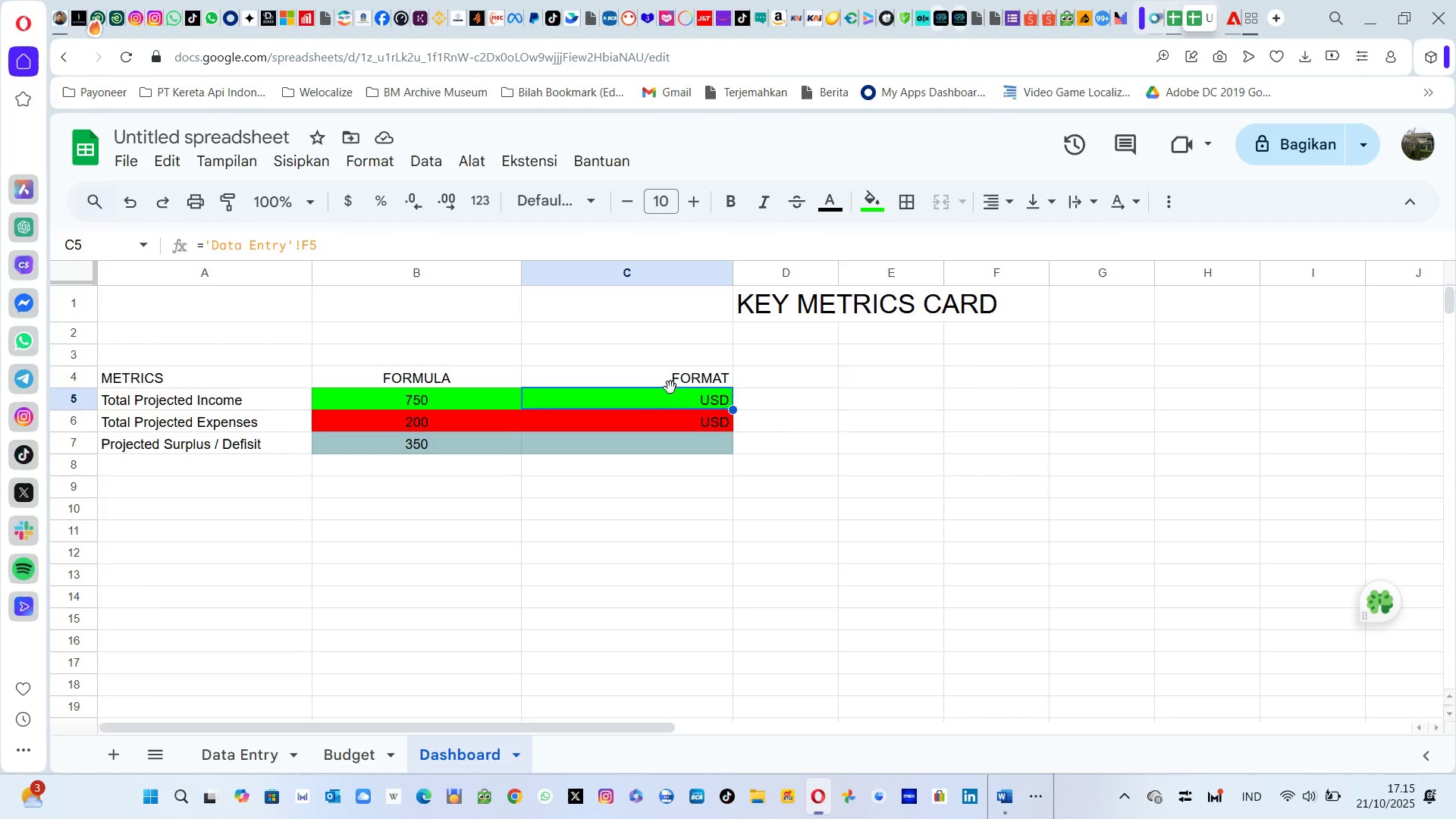 
left_click([695, 447])
 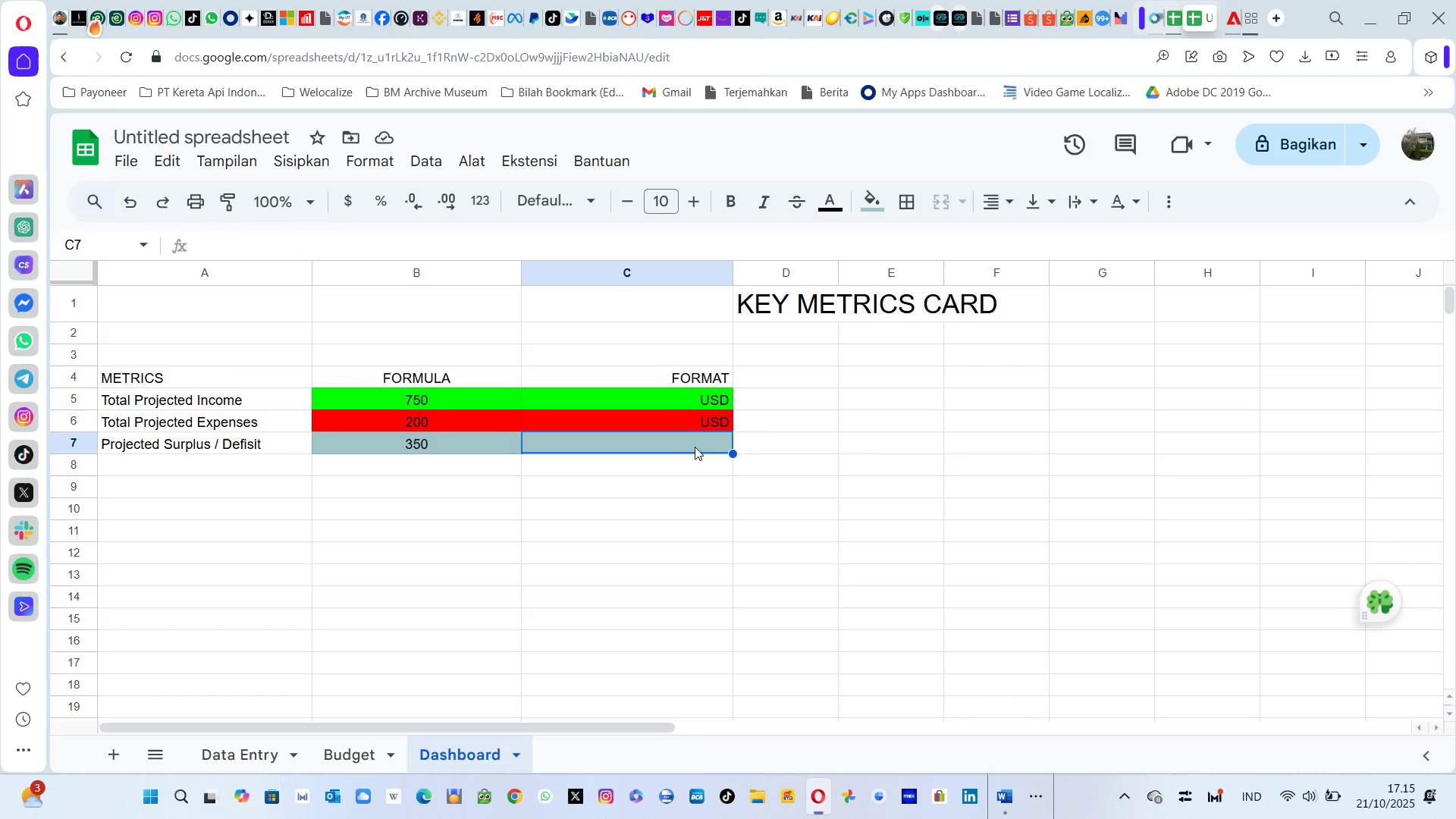 
left_click([692, 384])
 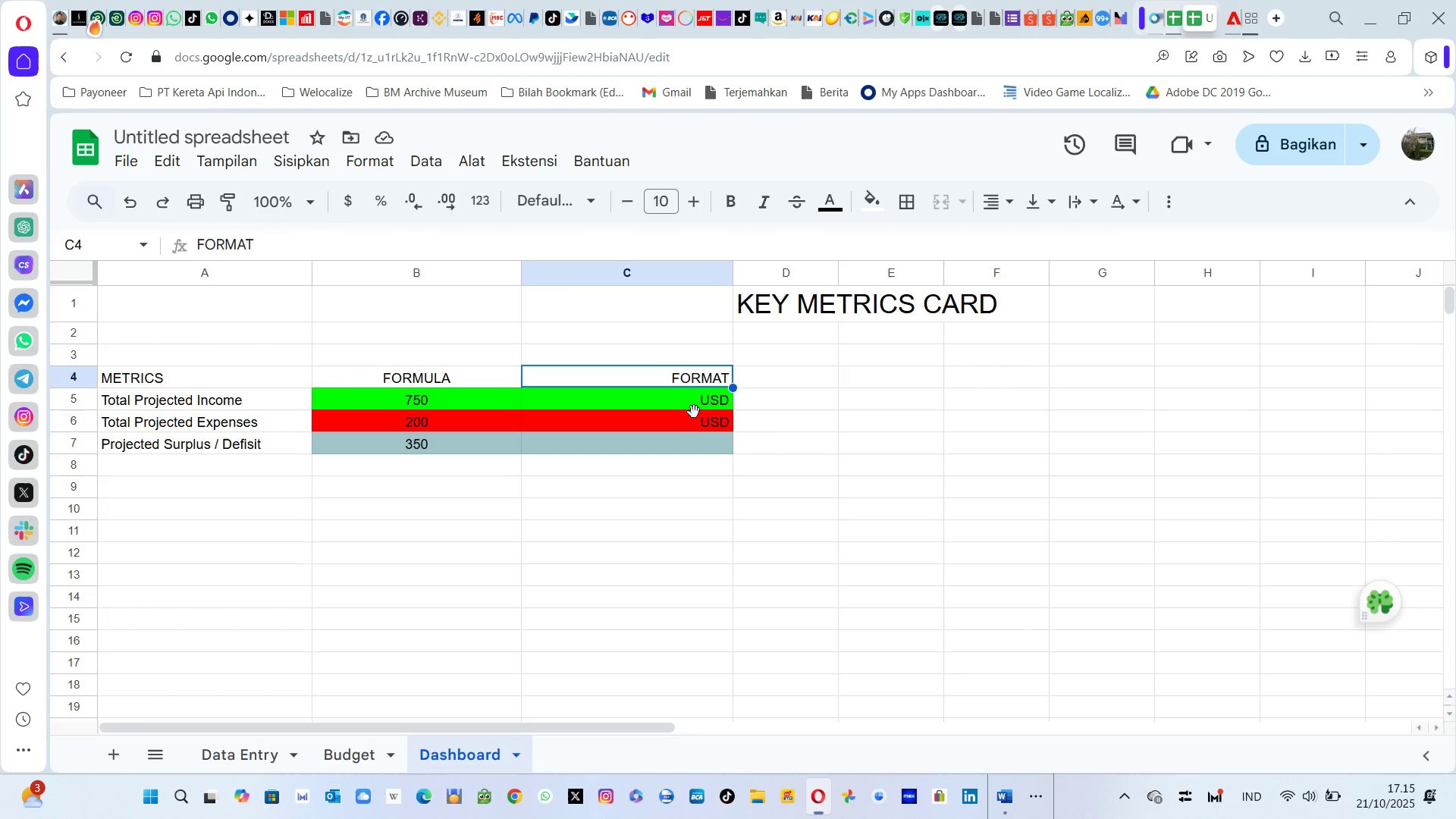 
left_click([694, 412])
 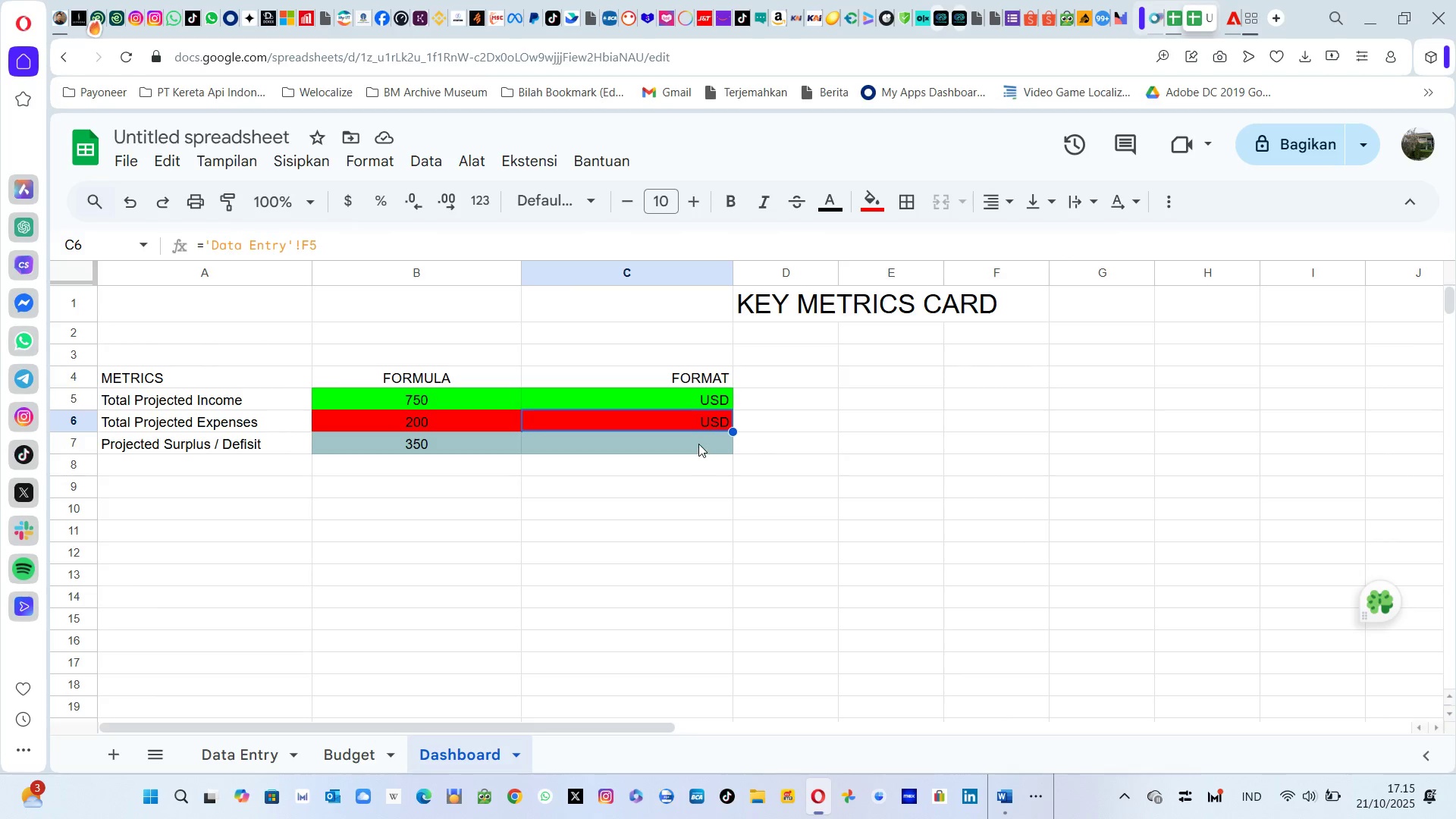 
left_click([698, 443])
 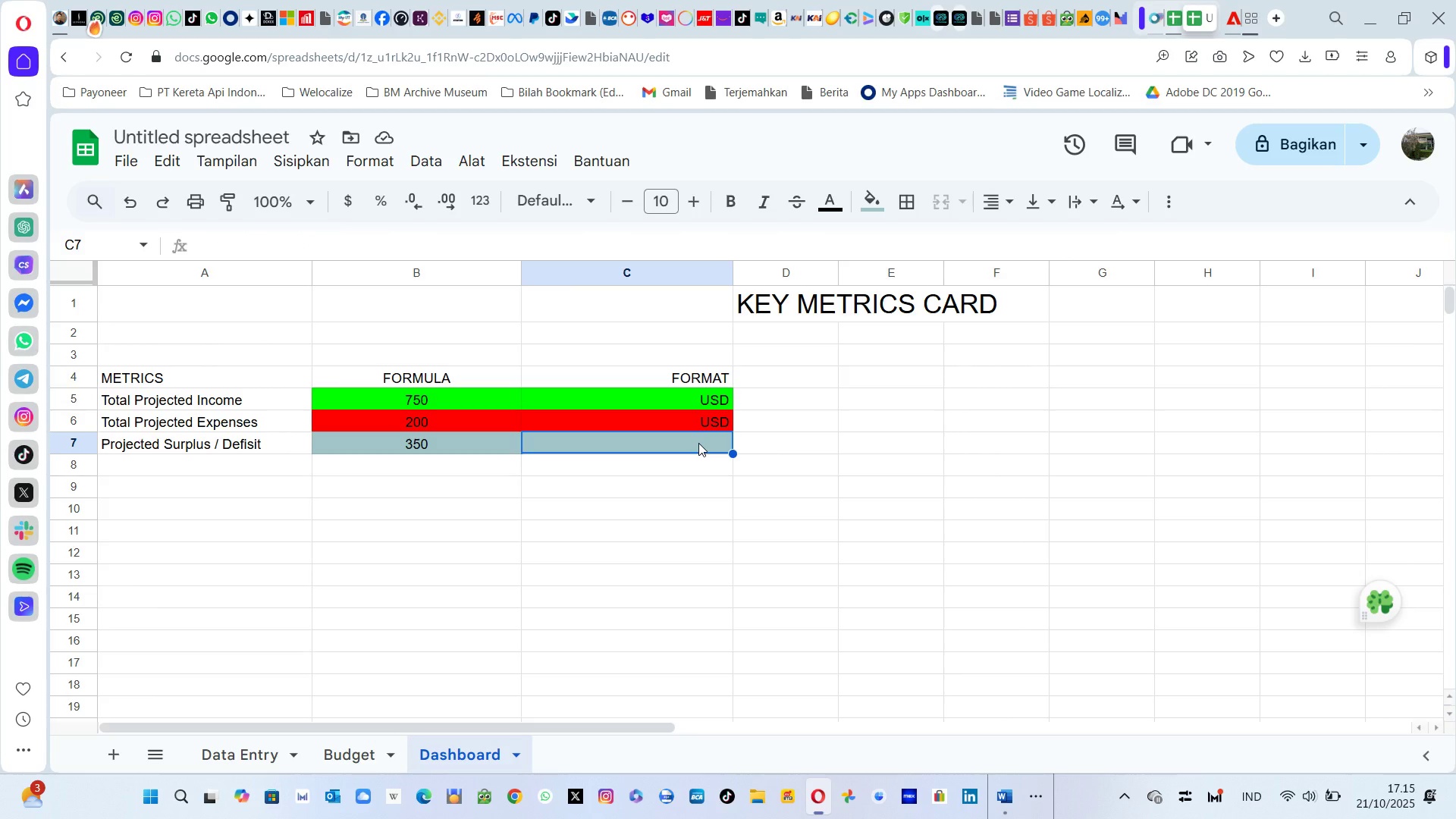 
wait(5.94)
 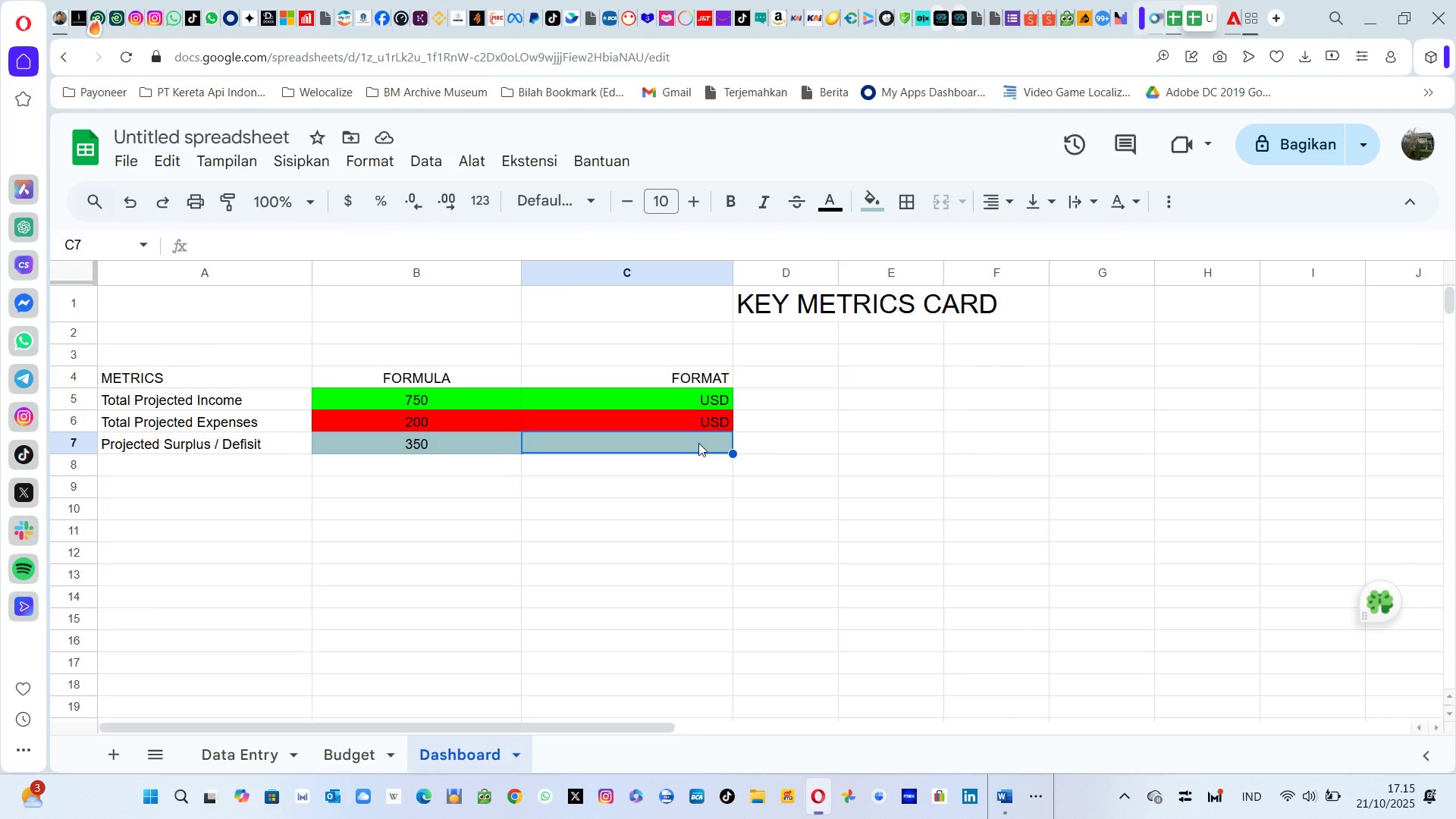 
left_click([353, 767])
 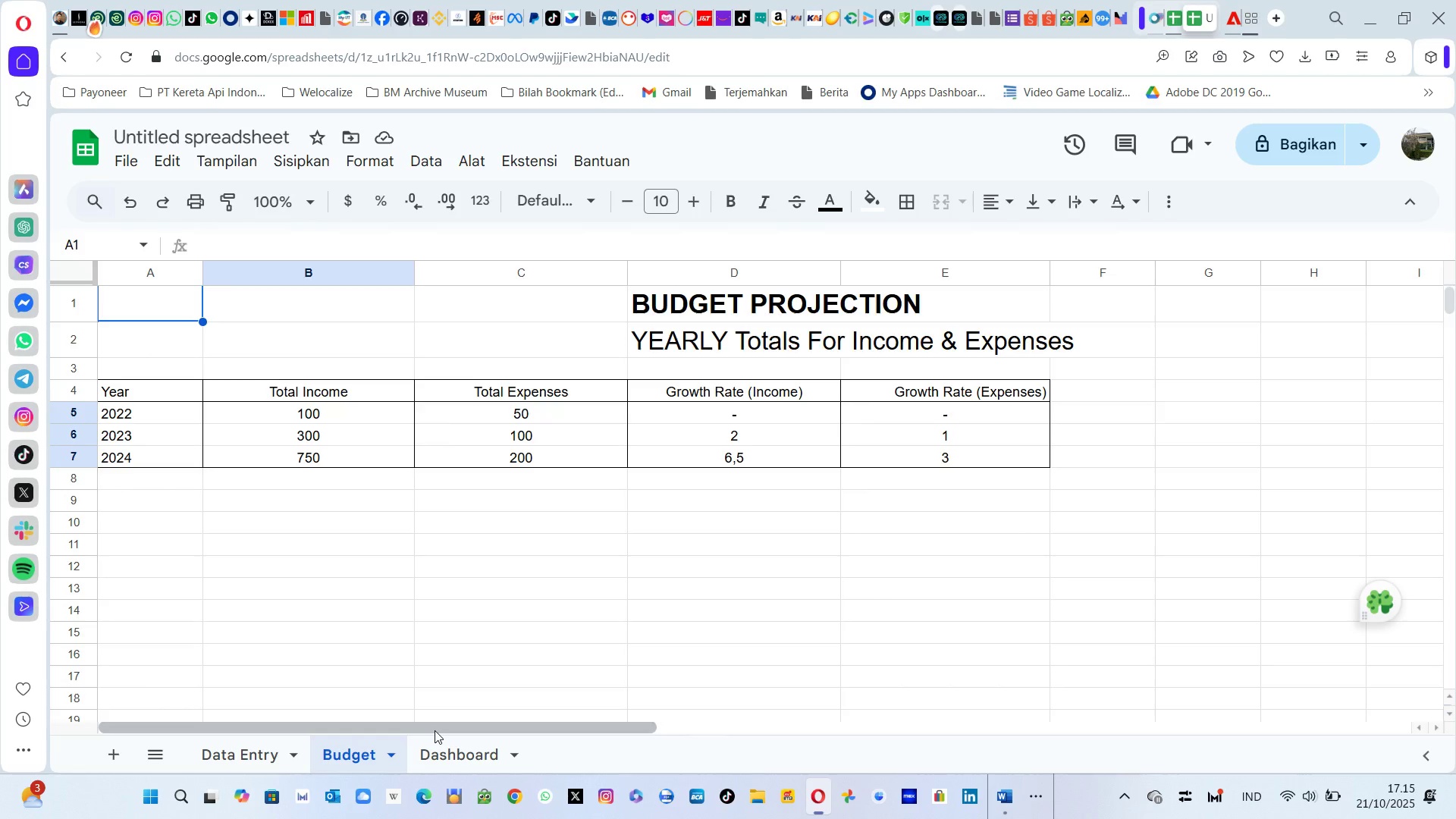 
left_click([446, 754])
 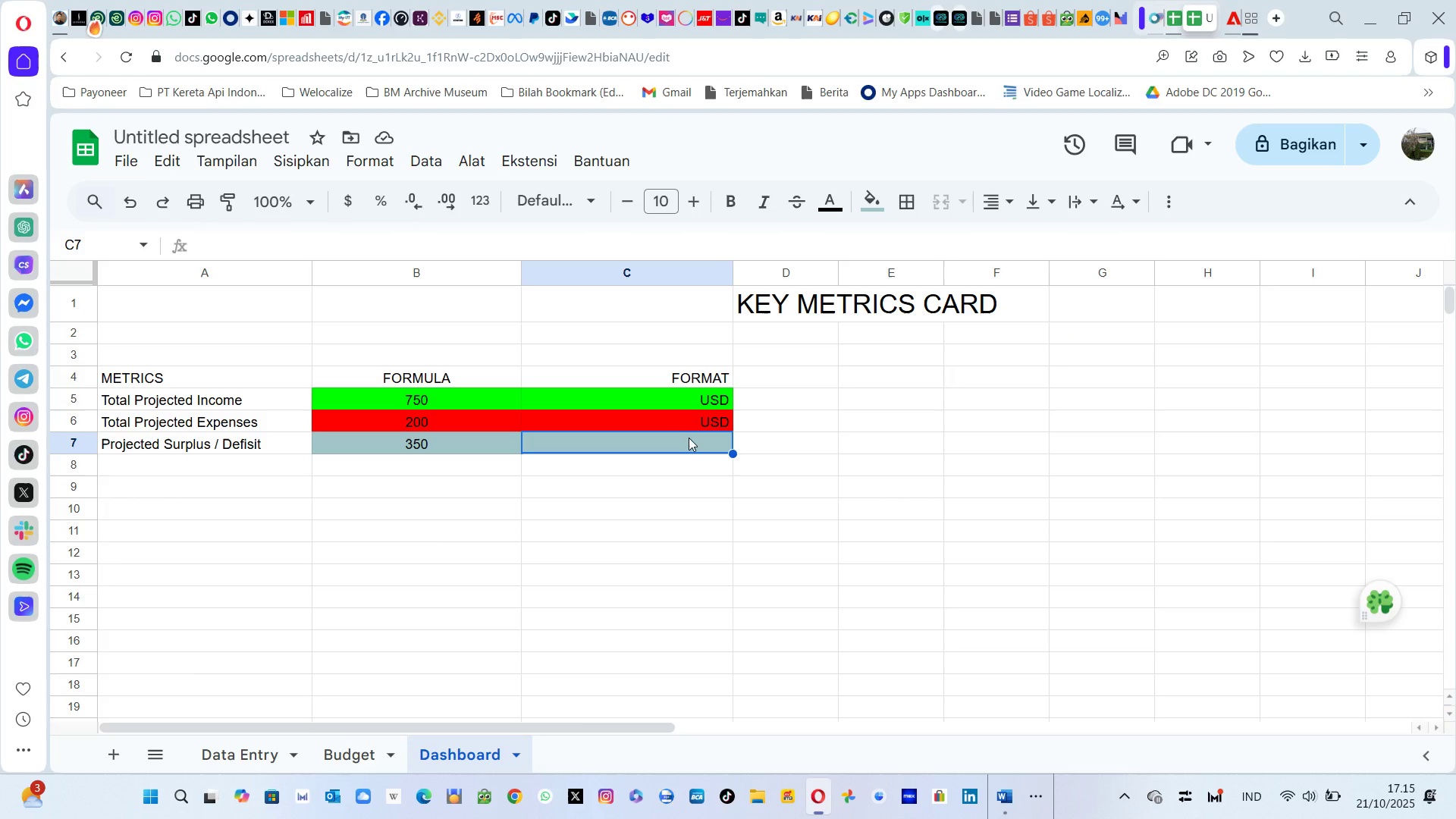 
left_click([689, 438])
 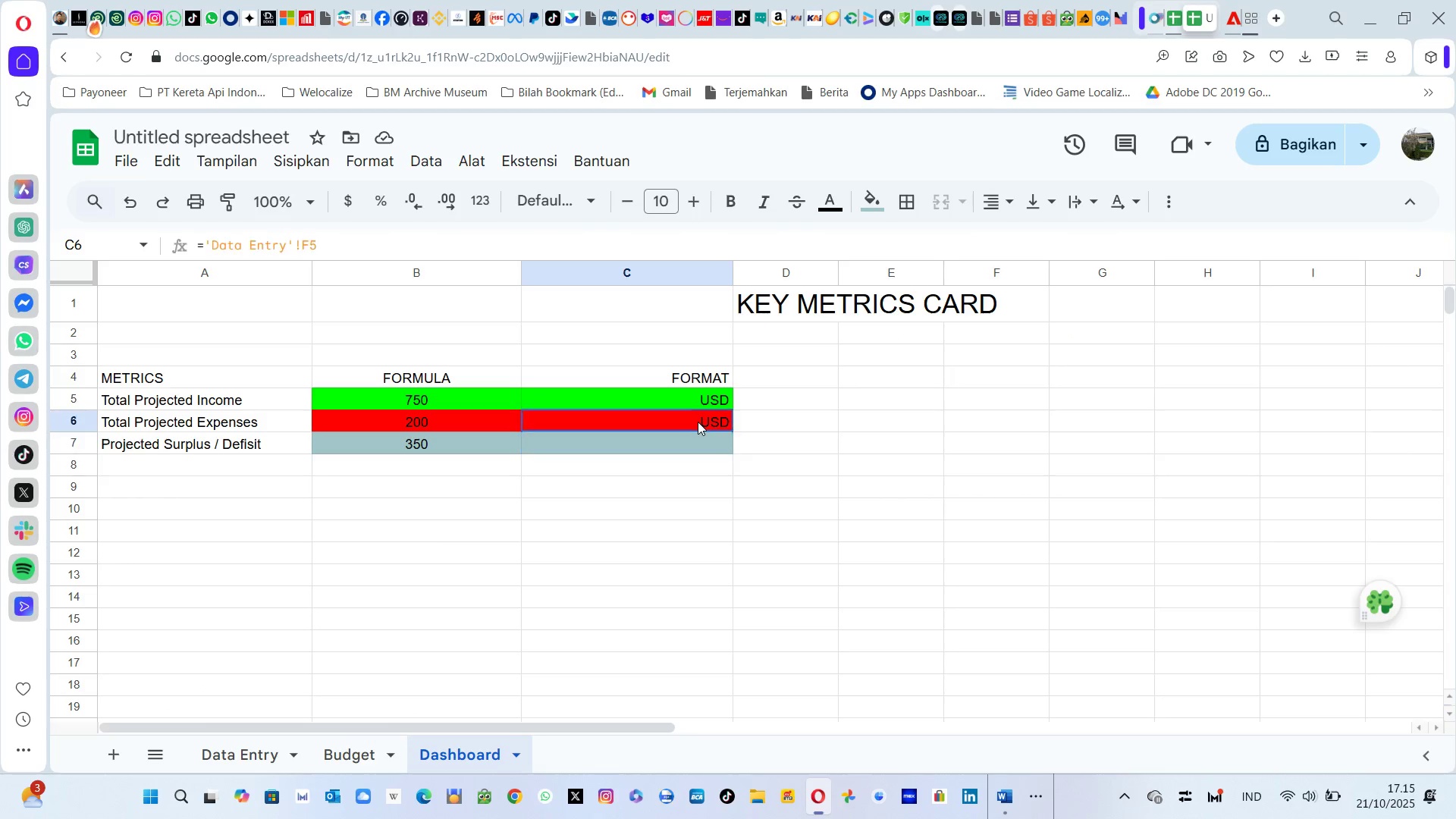 
left_click([698, 422])
 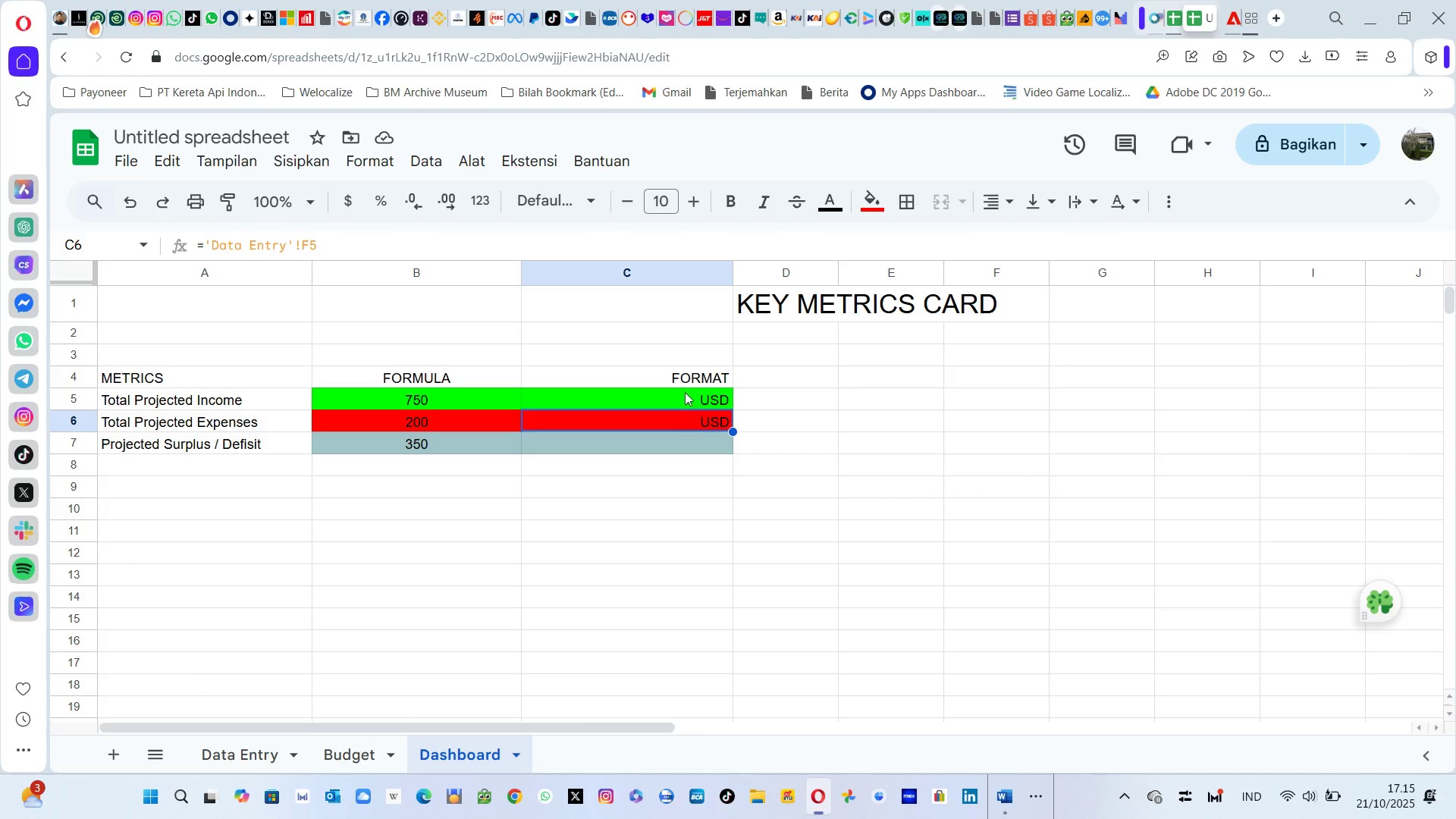 
left_click([682, 383])
 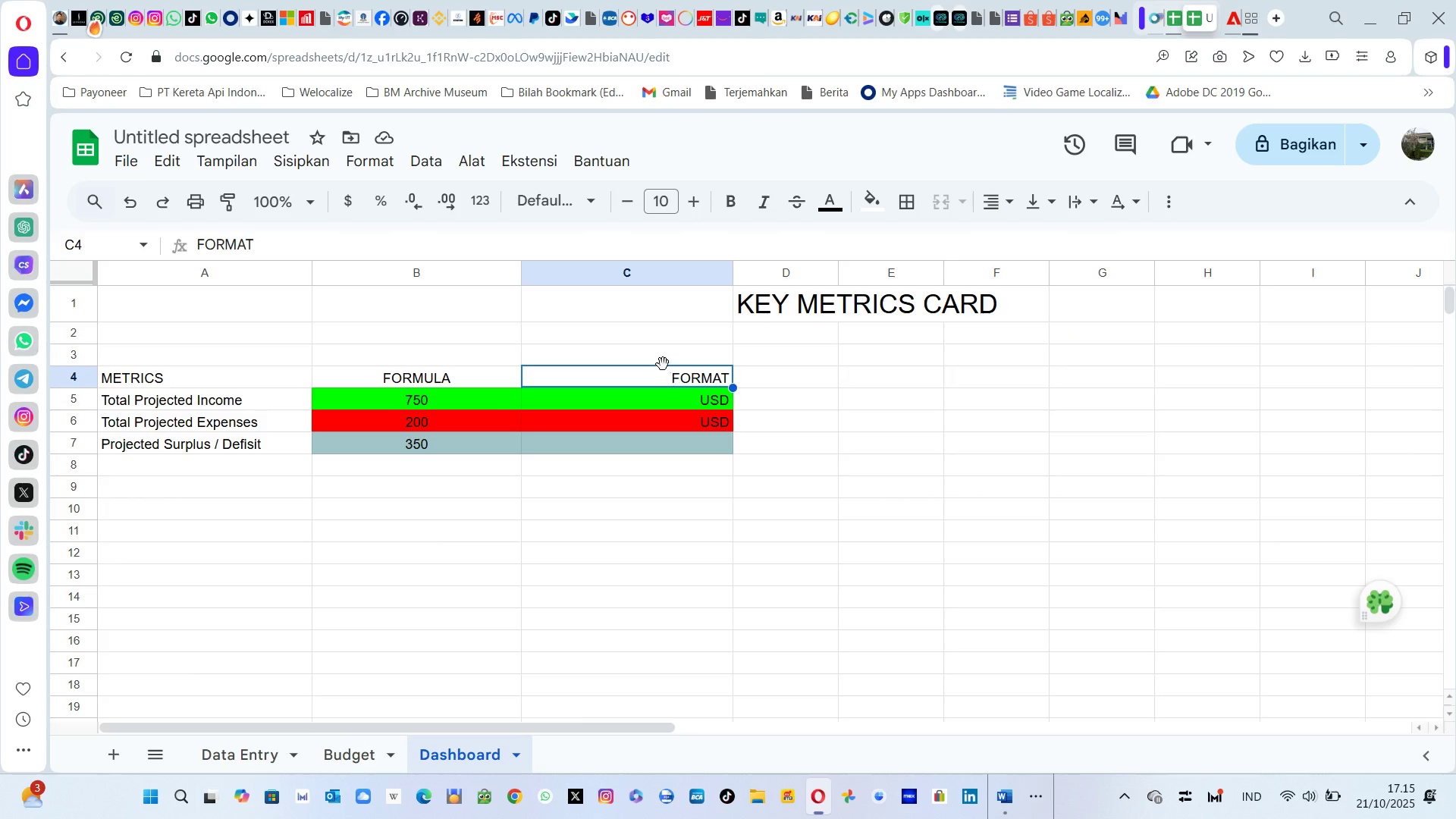 
left_click_drag(start_coordinate=[663, 366], to_coordinate=[683, 436])
 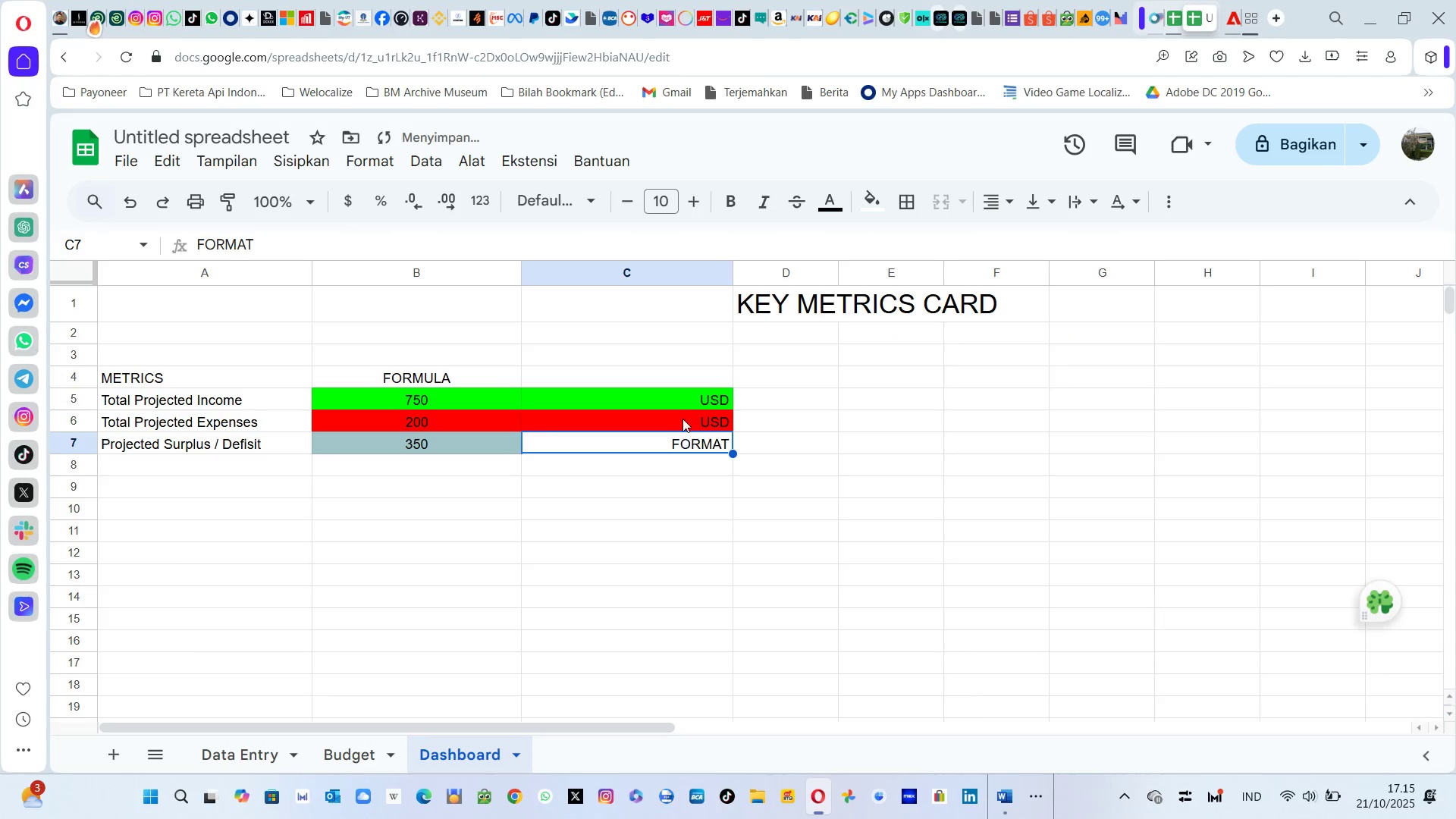 
left_click_drag(start_coordinate=[682, 441], to_coordinate=[682, 372])
 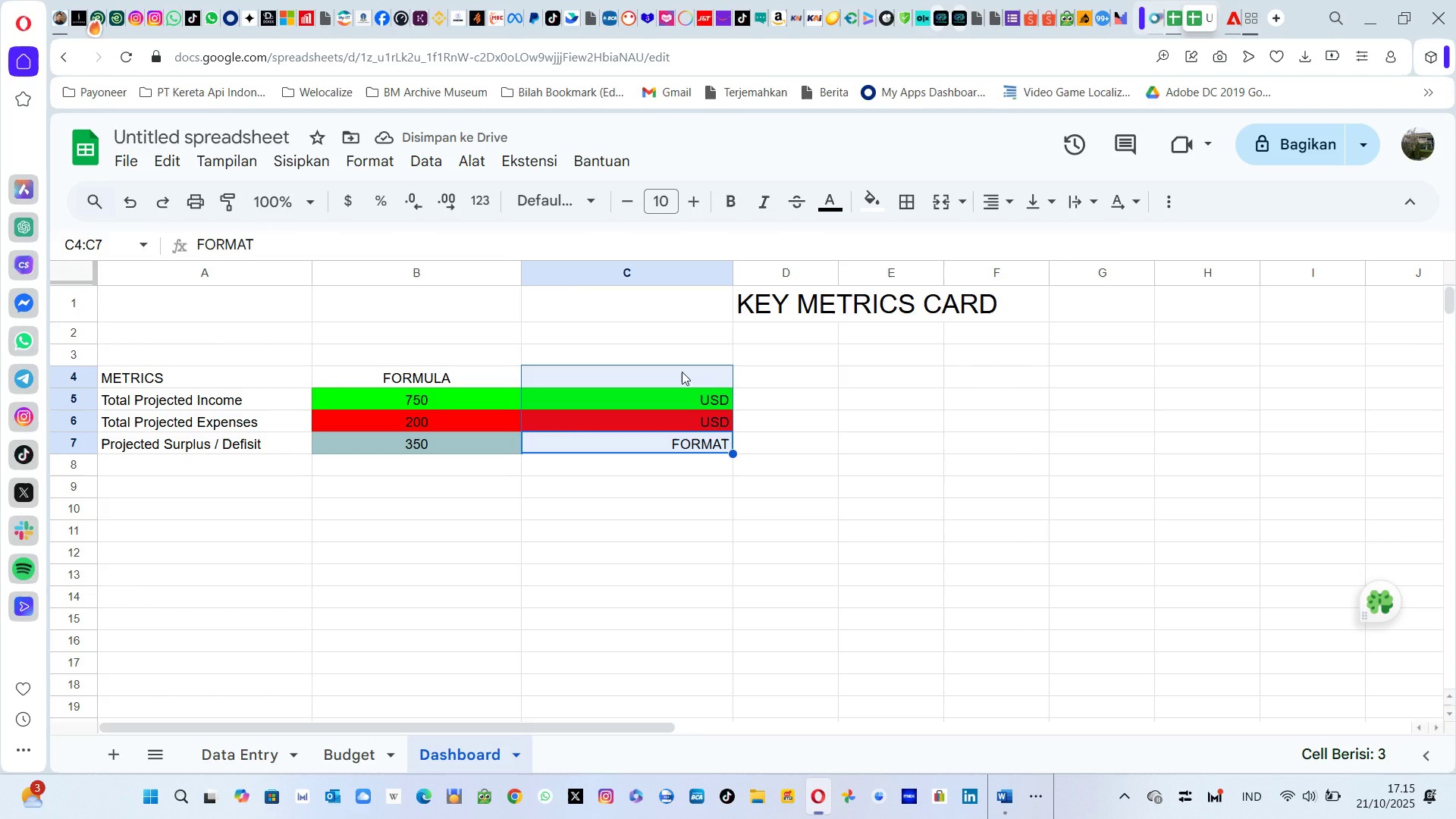 
key(Delete)
 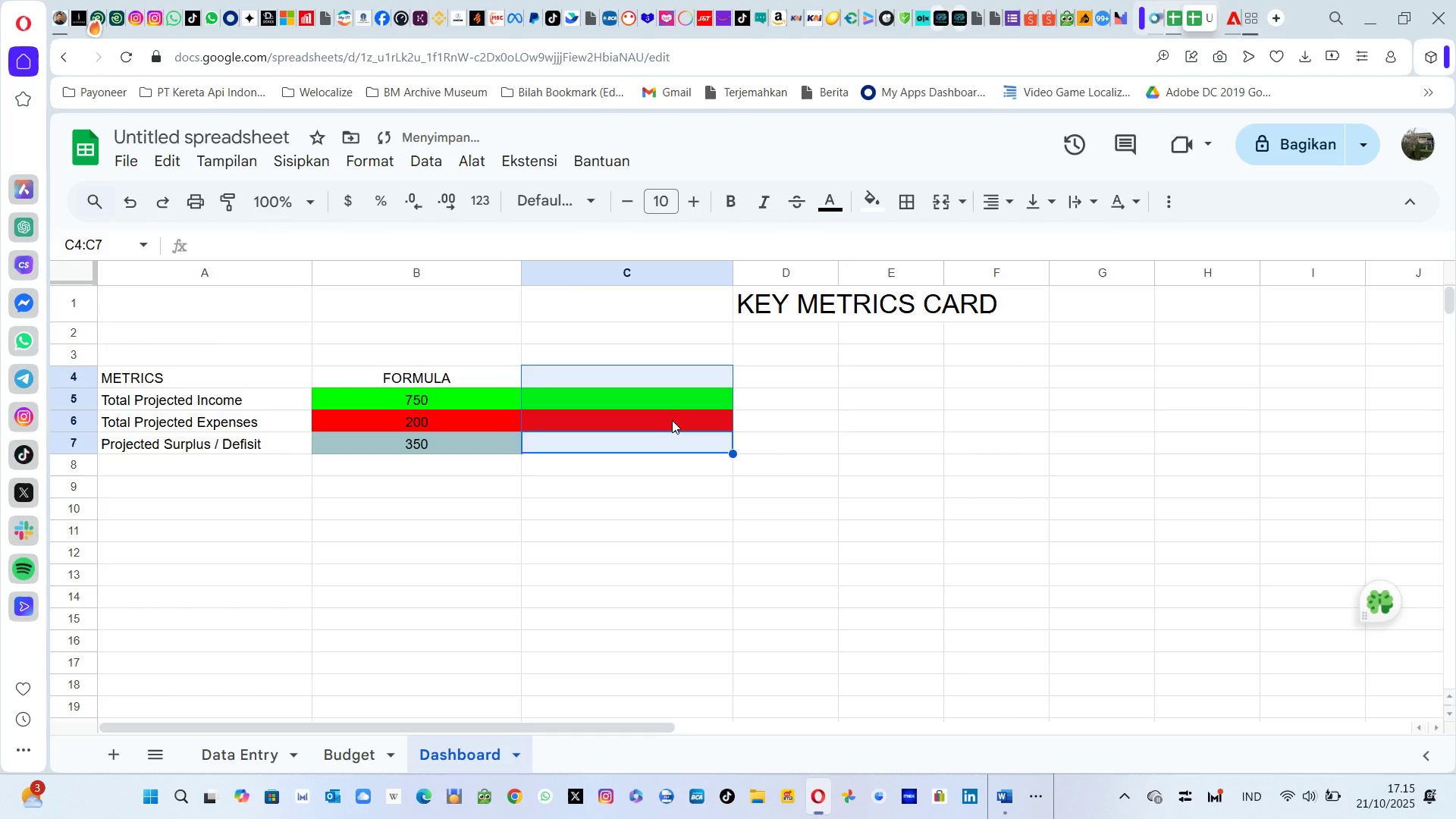 
left_click([672, 420])
 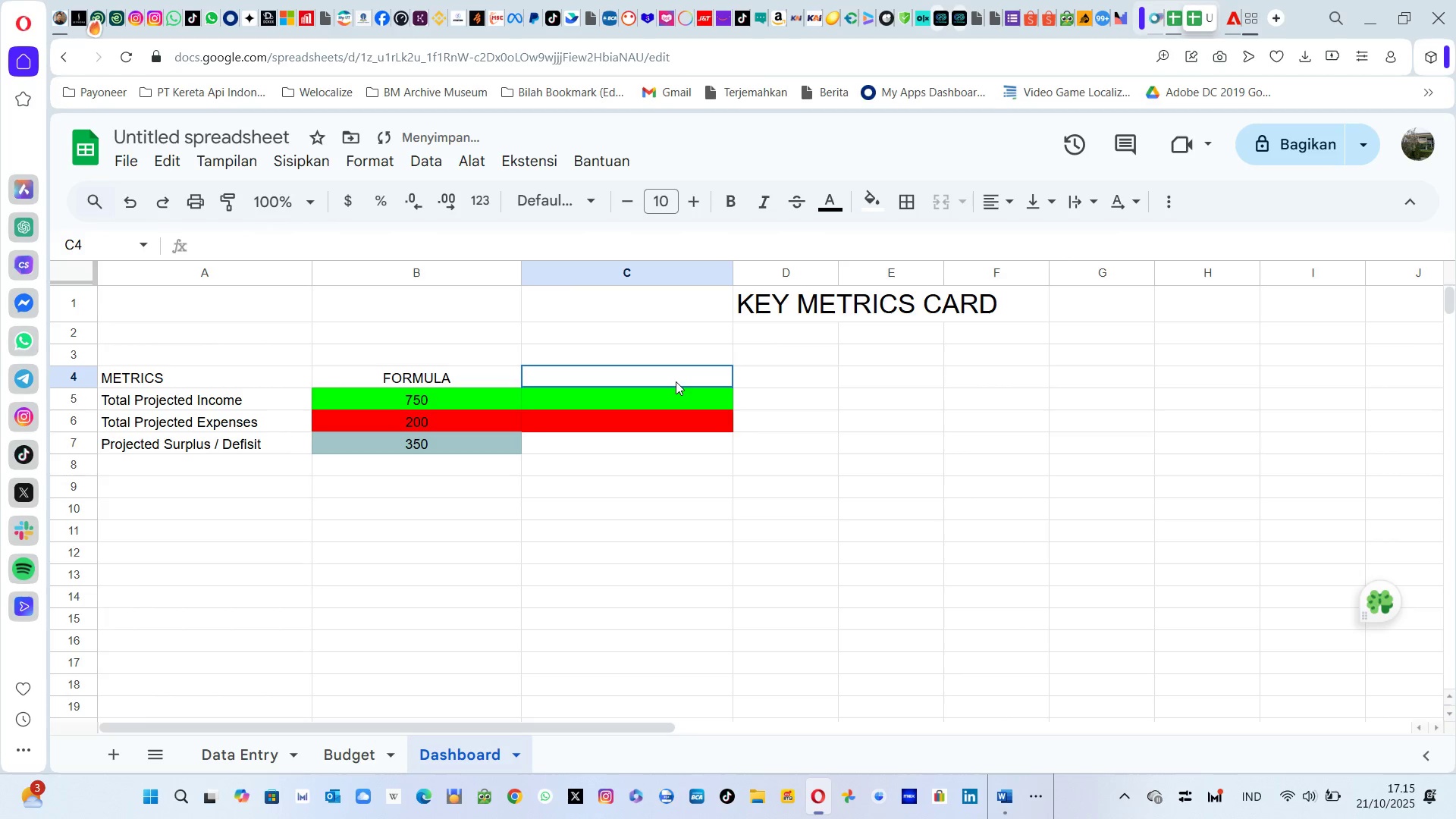 
left_click([676, 381])
 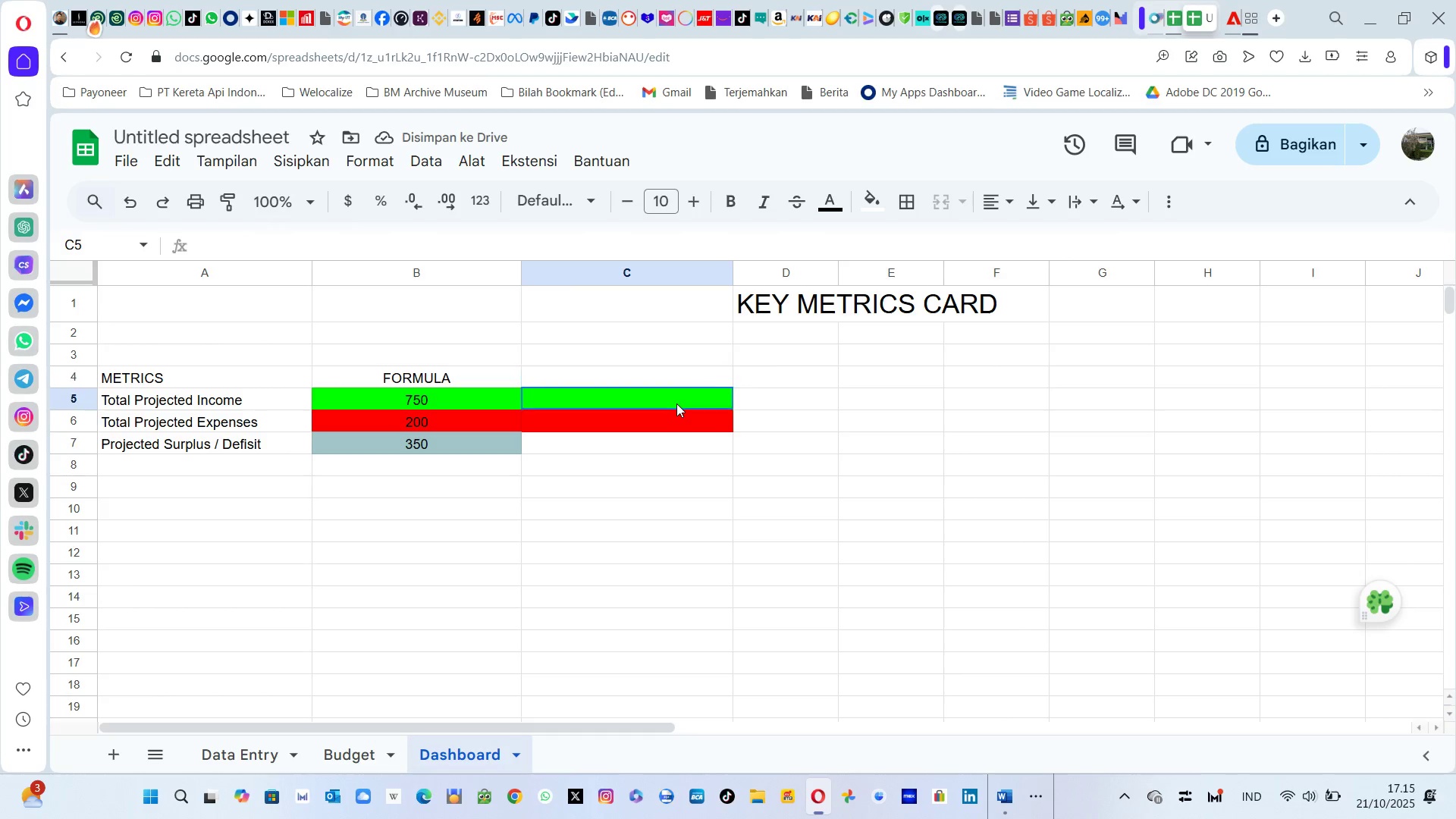 
left_click([676, 403])
 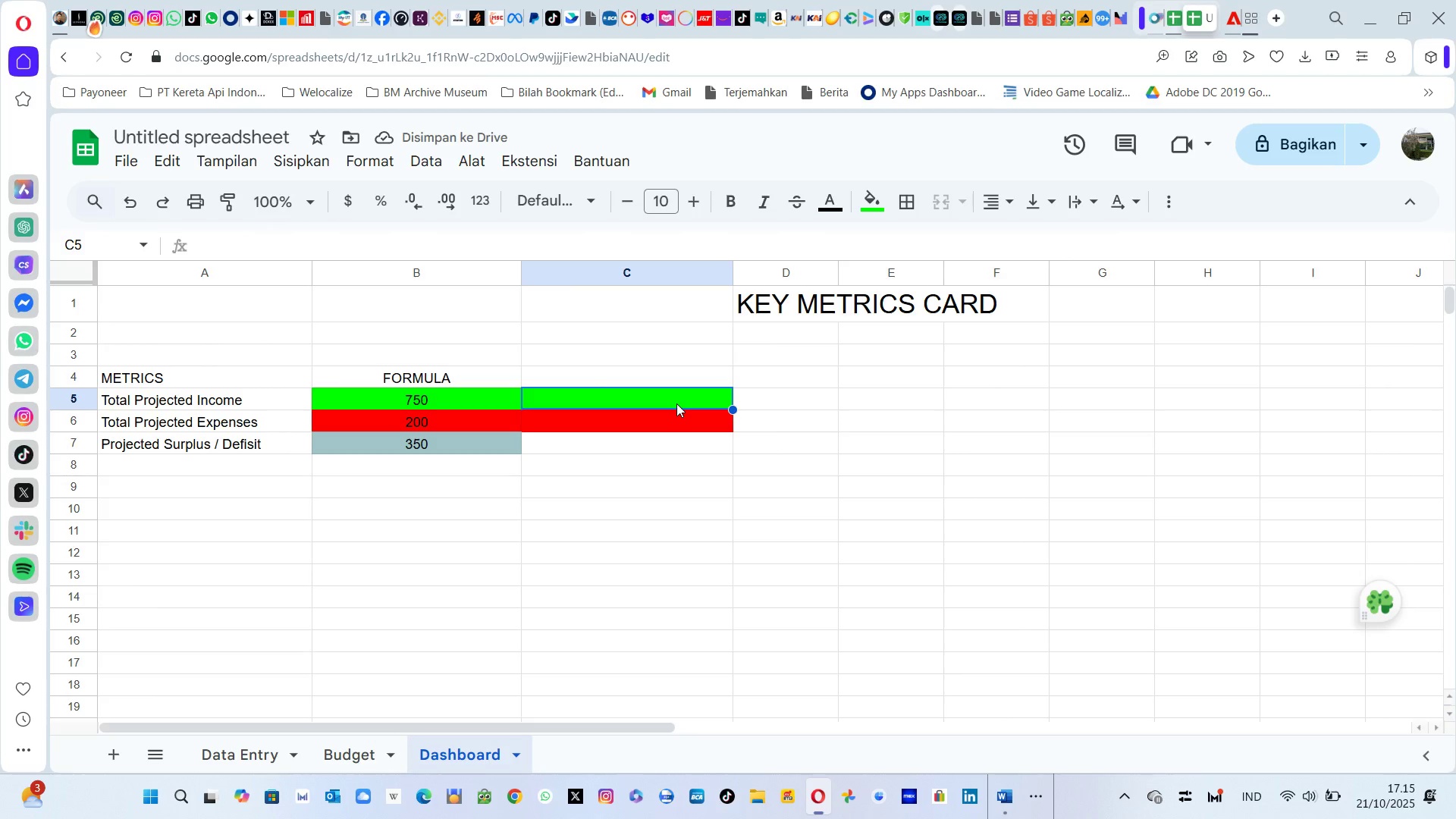 
left_click_drag(start_coordinate=[676, 403], to_coordinate=[680, 430])
 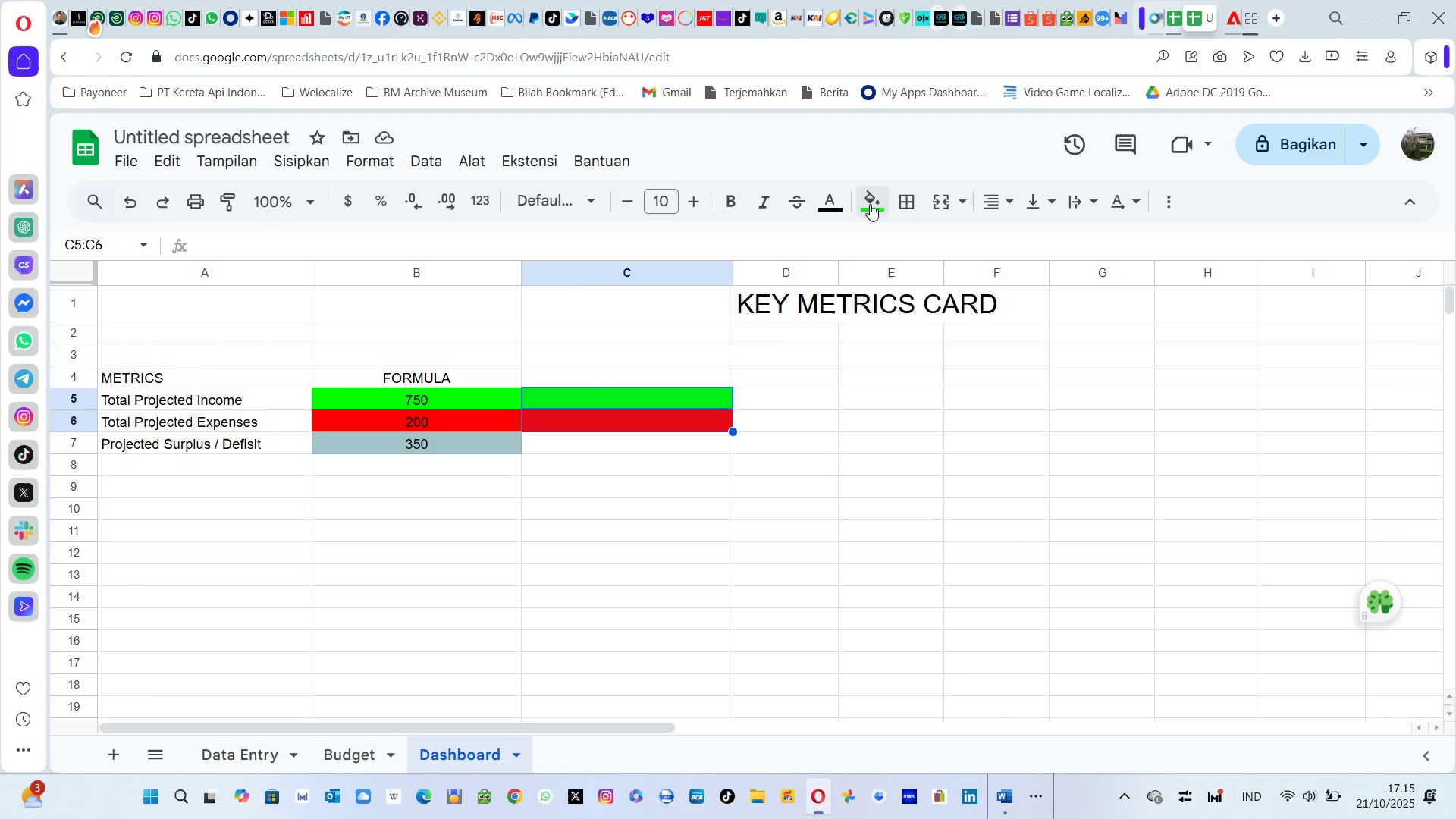 
left_click([880, 200])
 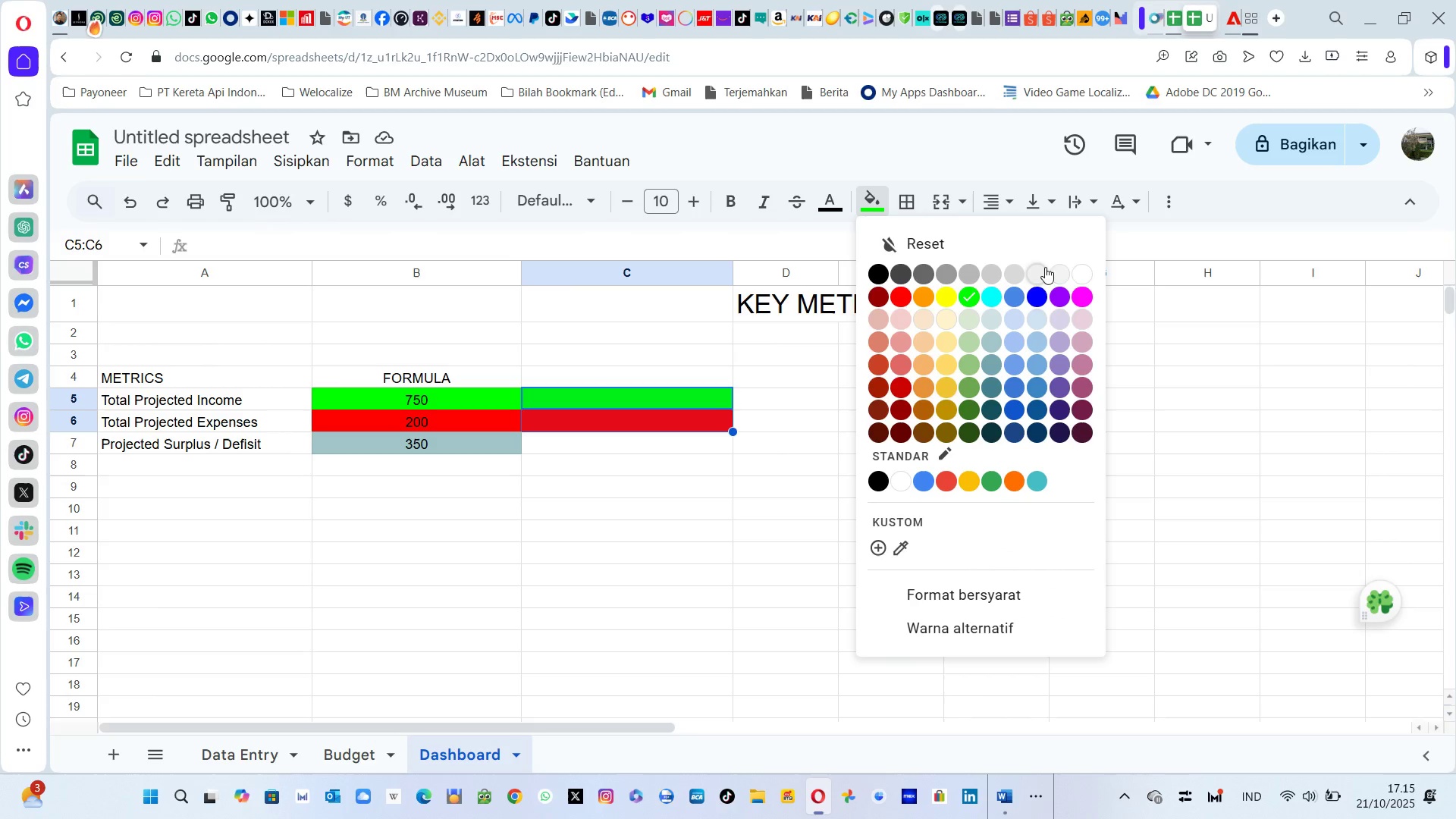 
left_click([1078, 265])
 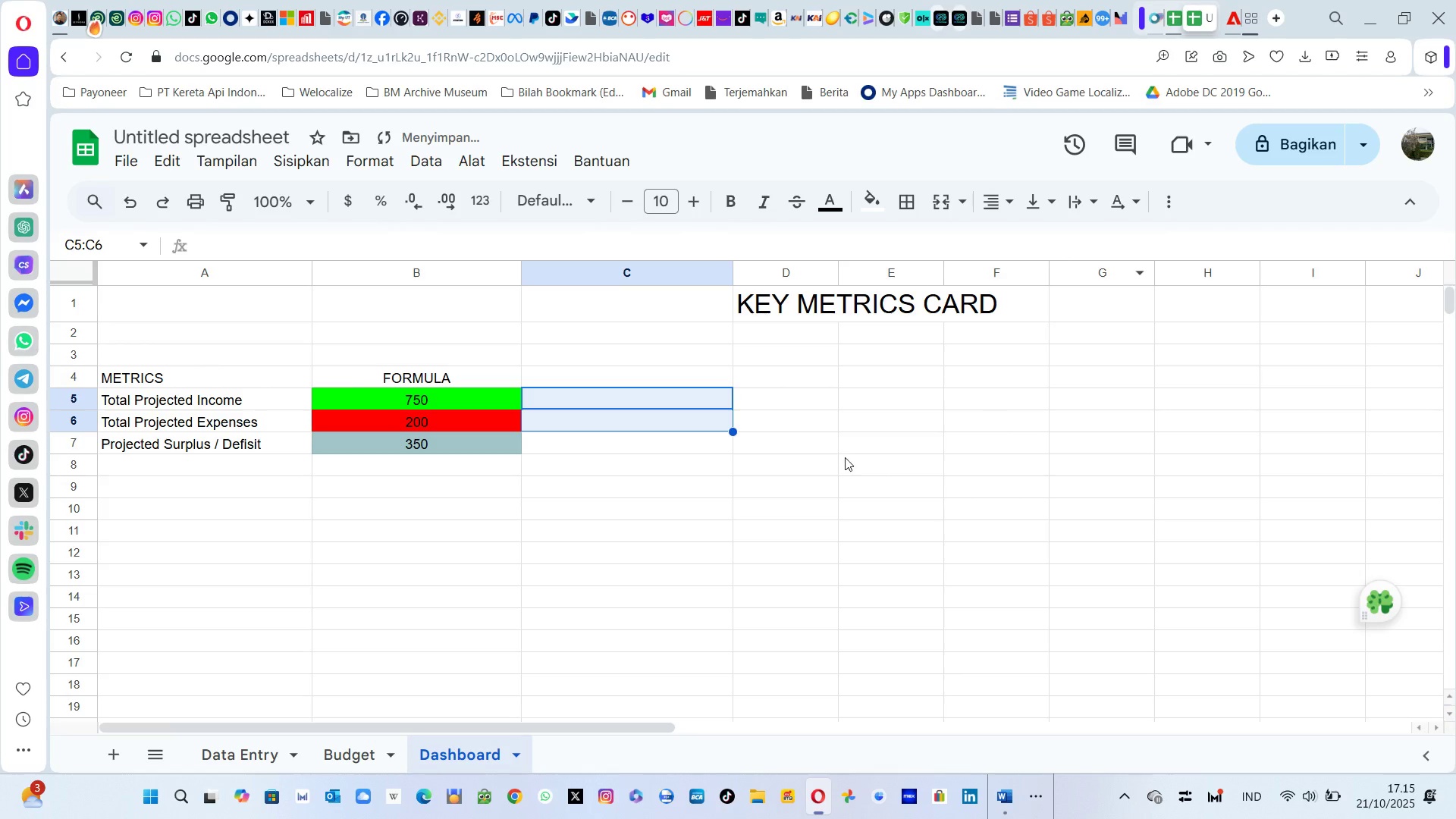 
left_click([845, 457])
 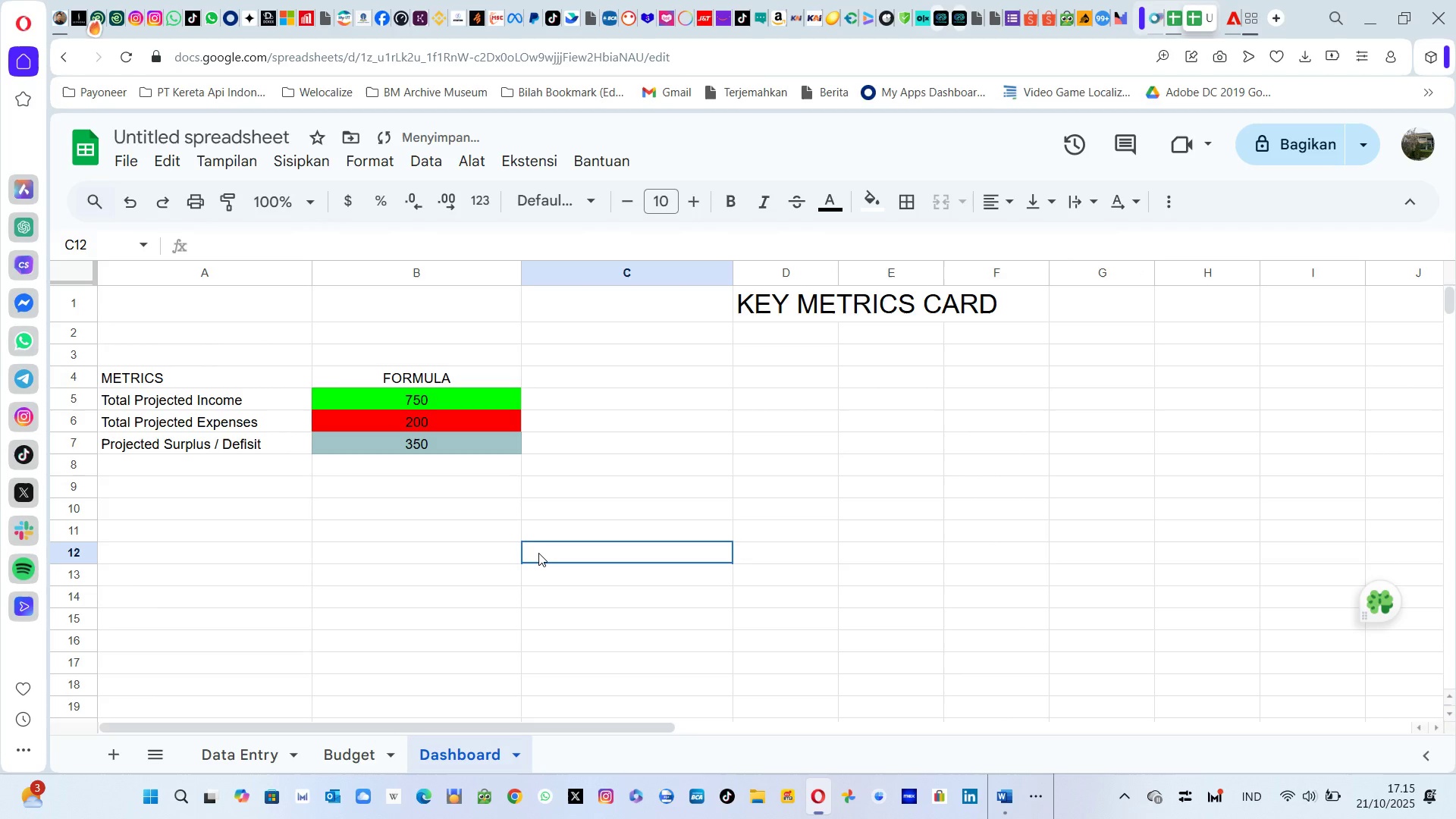 
left_click([538, 553])
 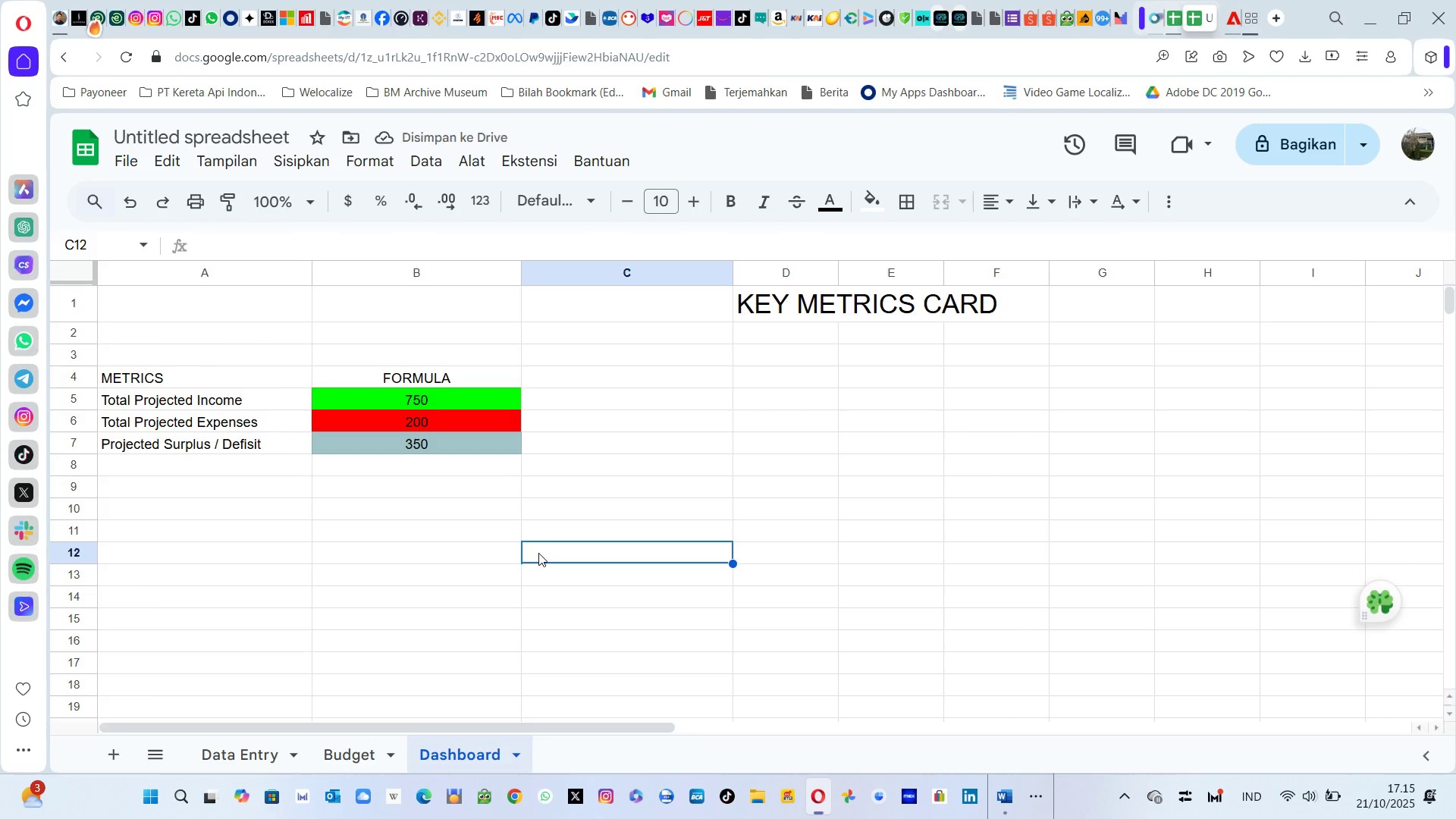 
key(Alt+AltLeft)
 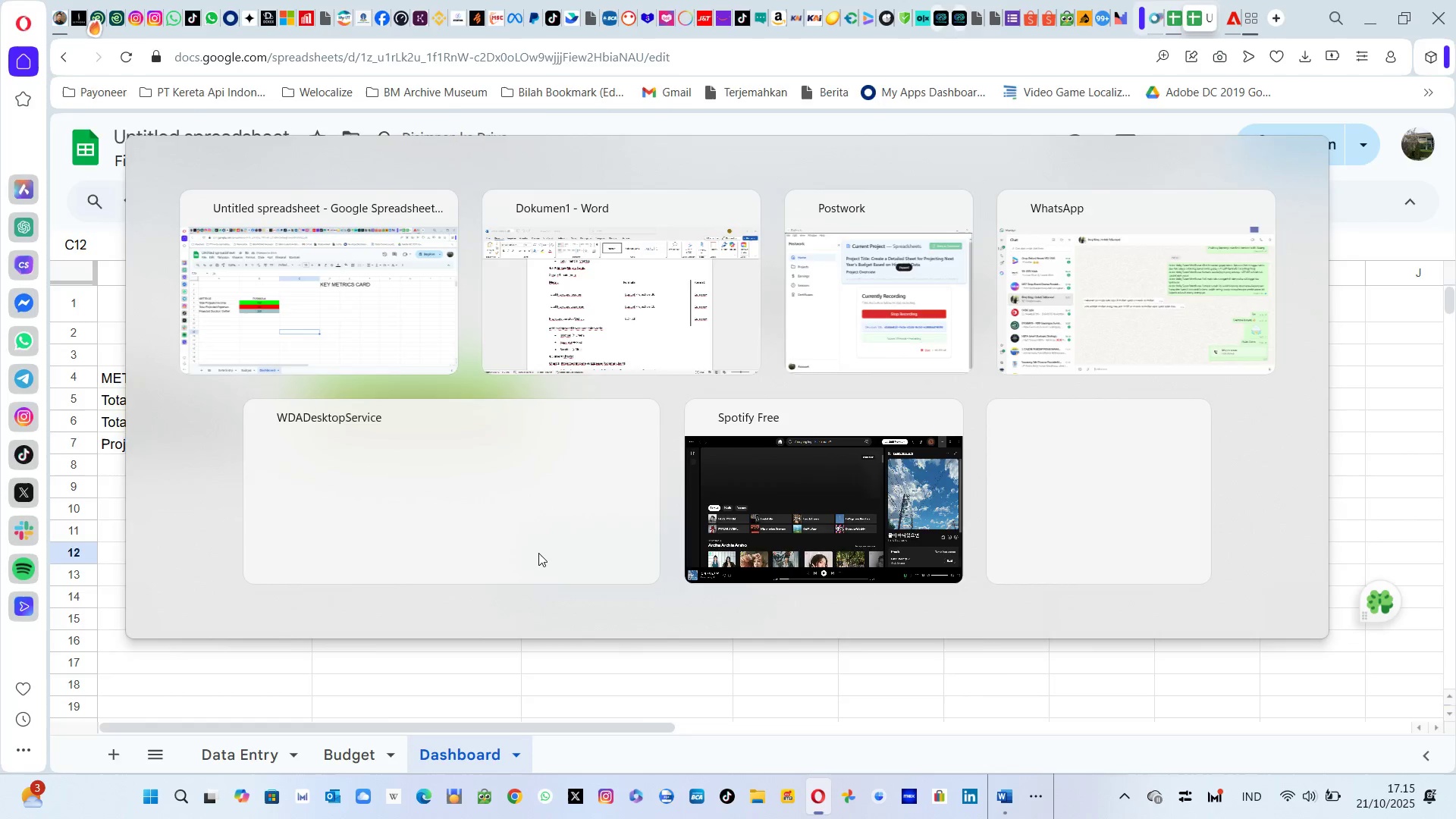 
key(Alt+Tab)
 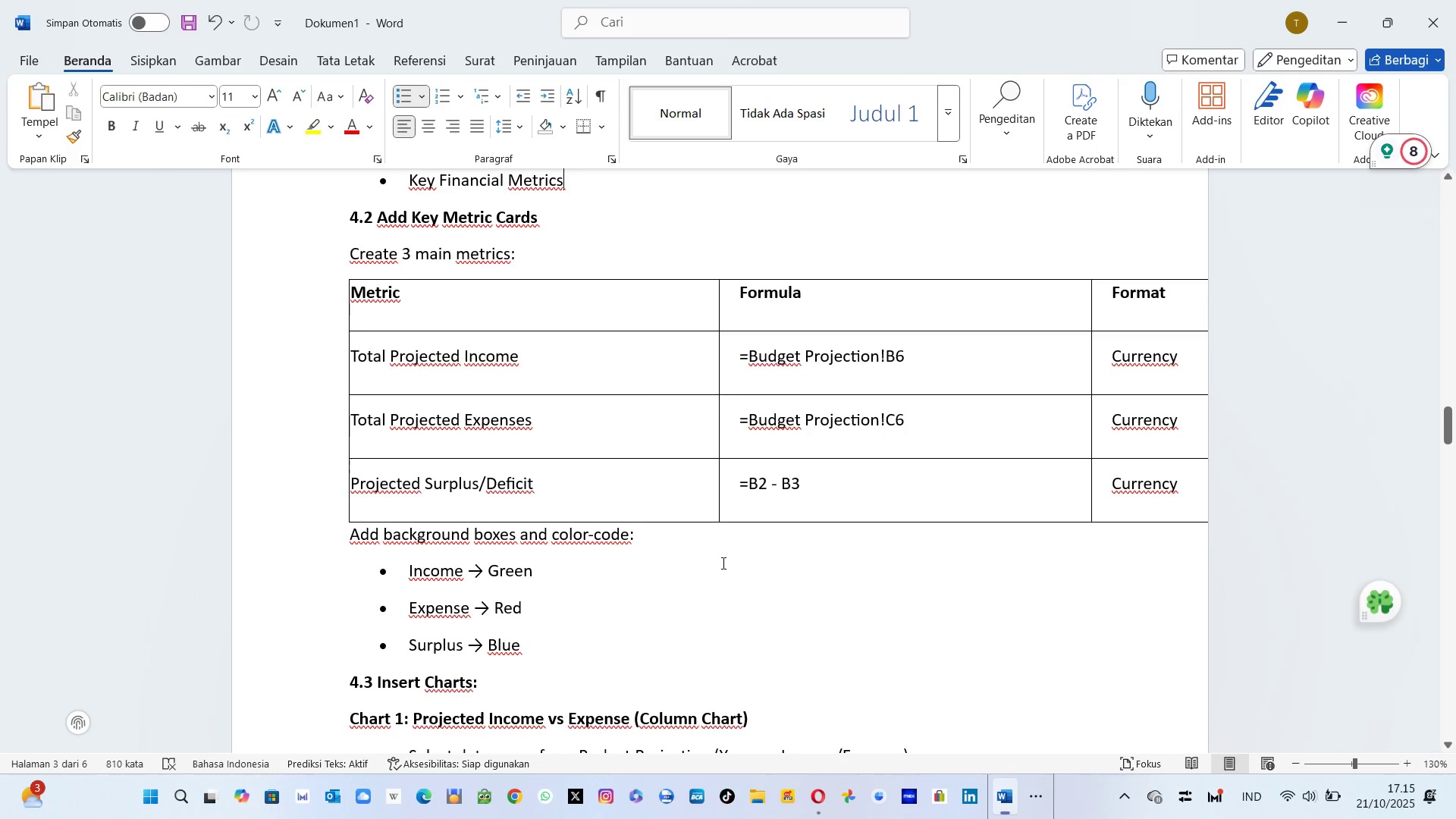 
scroll: coordinate [722, 563], scroll_direction: down, amount: 7.0
 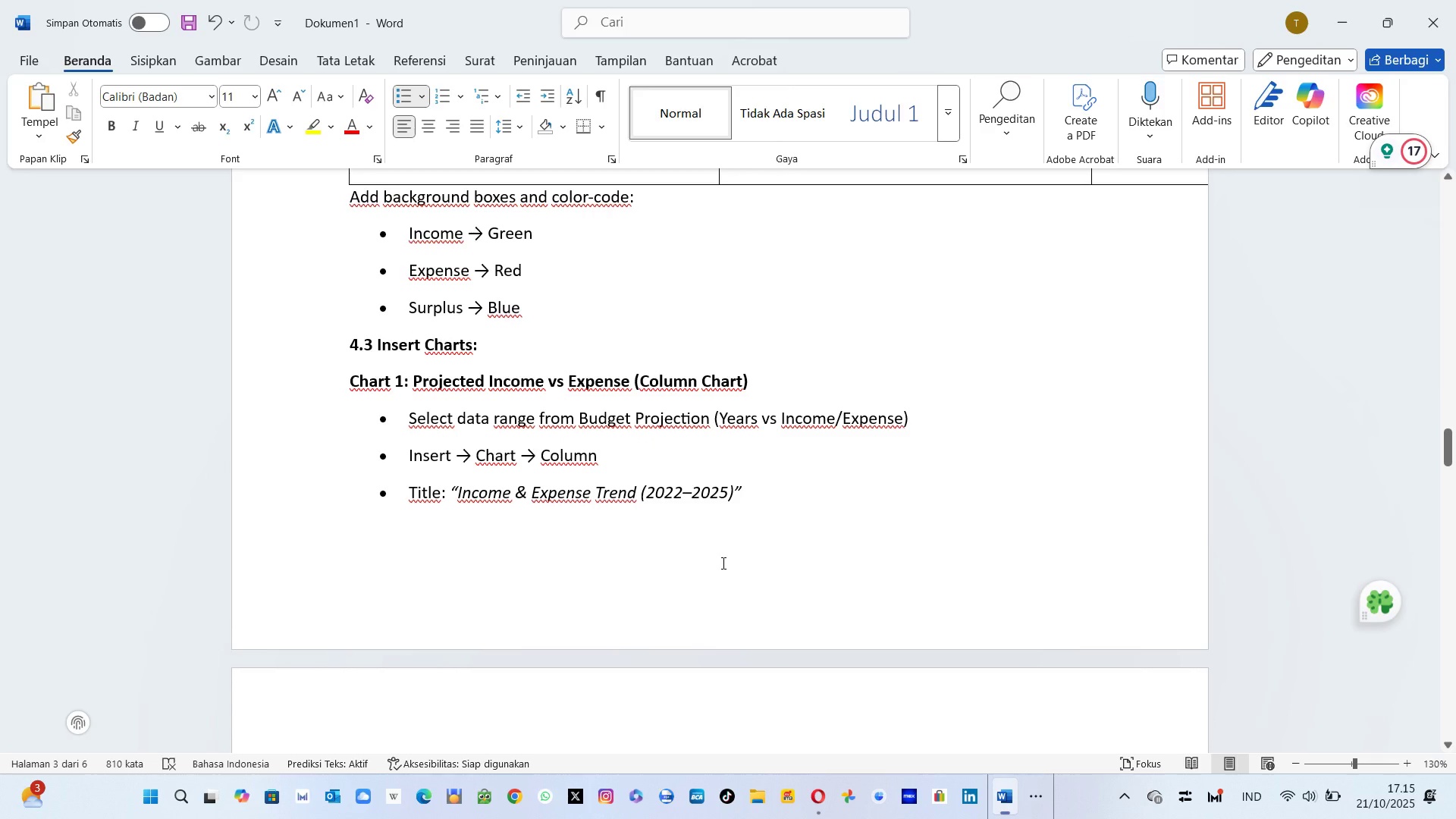 
scroll: coordinate [722, 563], scroll_direction: none, amount: 0.0
 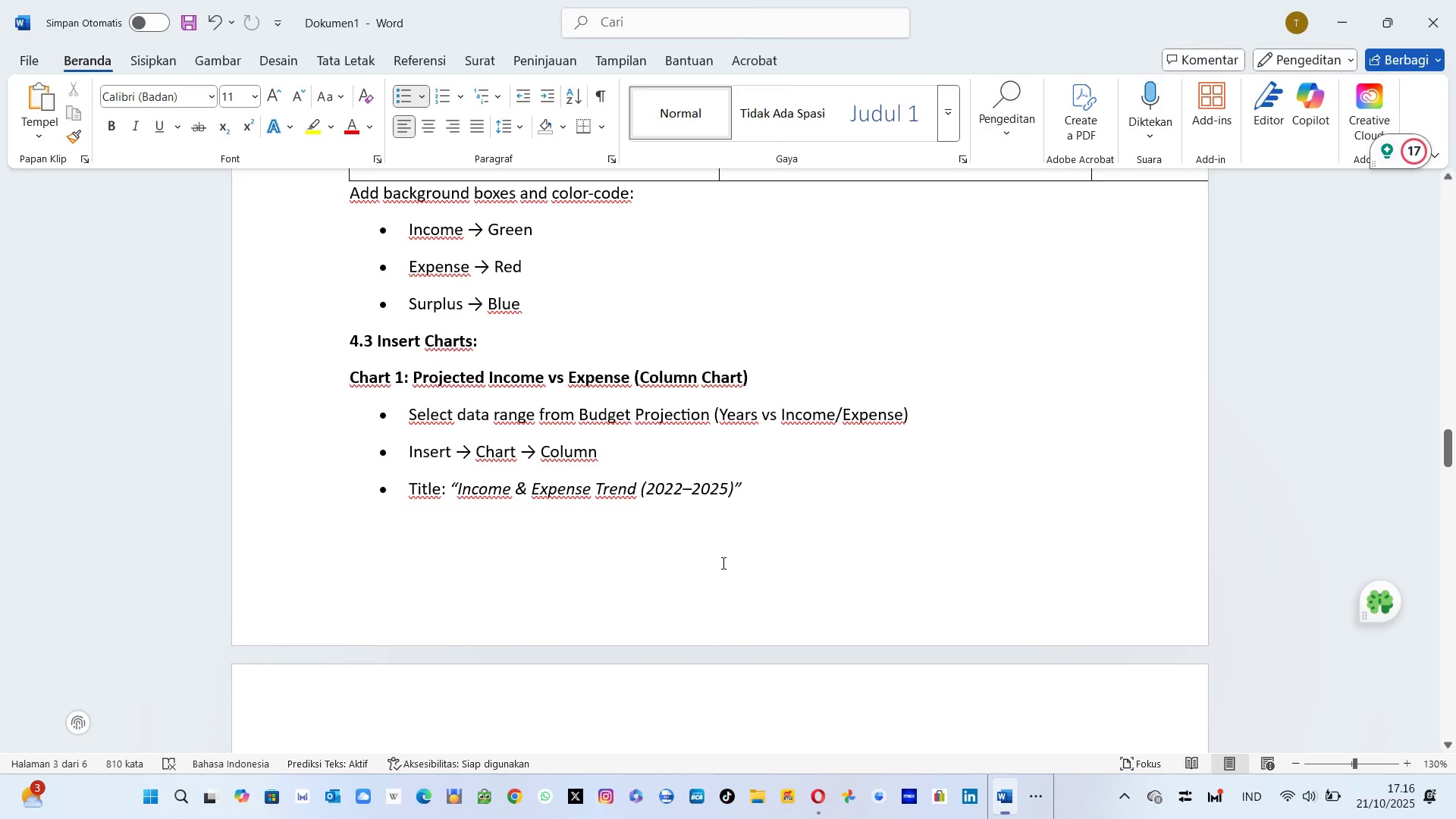 
key(Alt+AltLeft)
 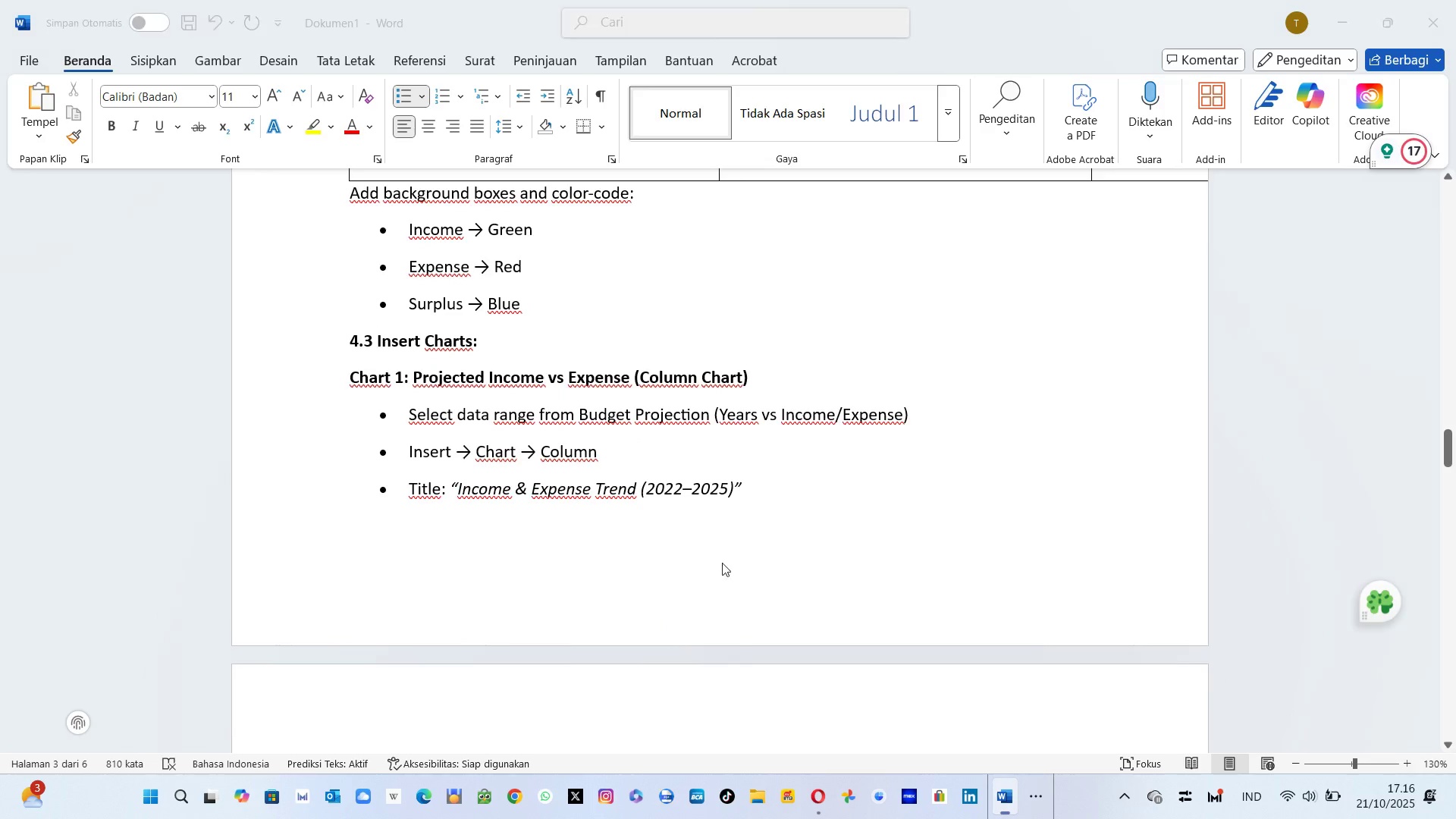 
key(Alt+Tab)
 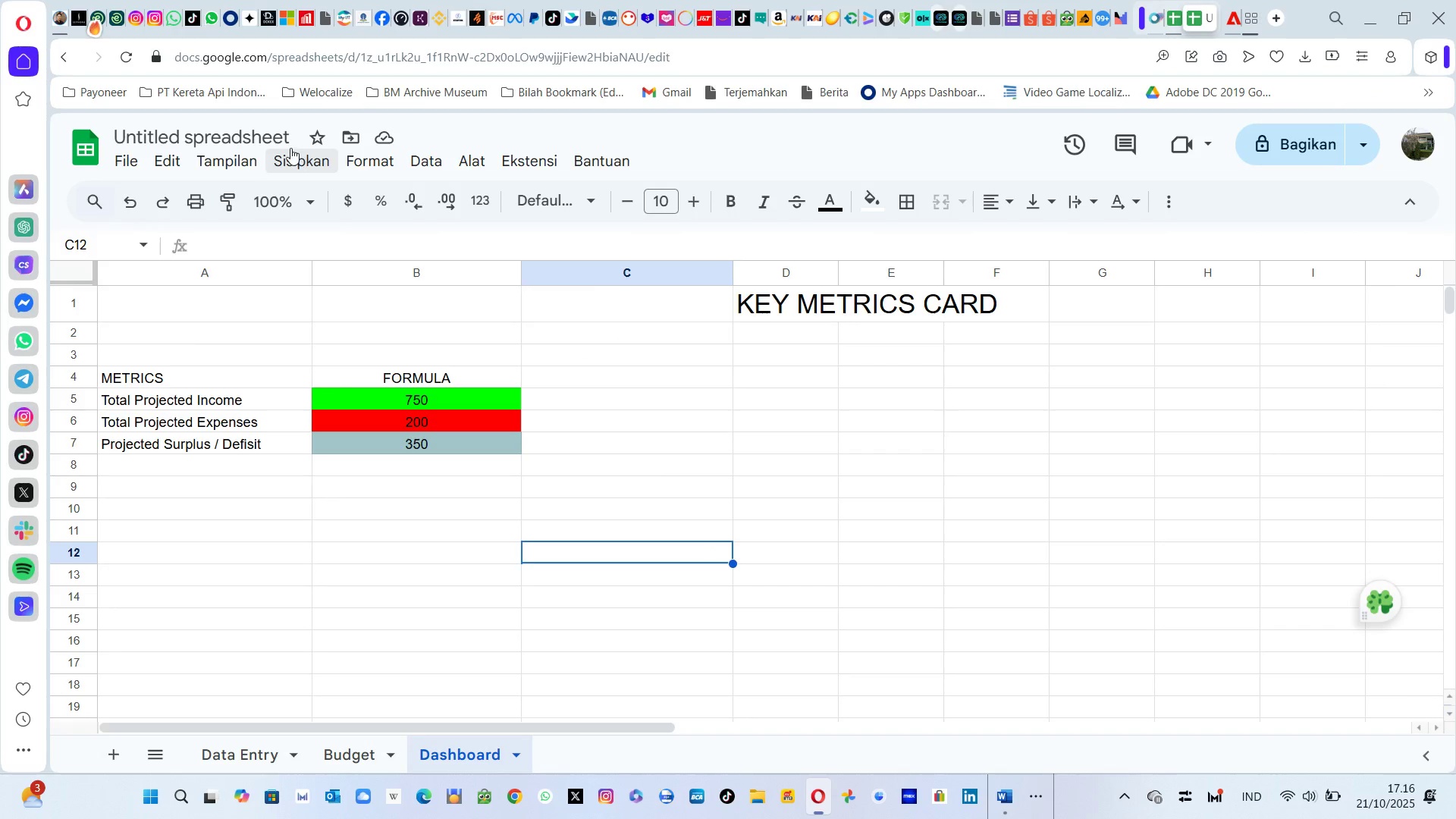 
left_click([290, 148])
 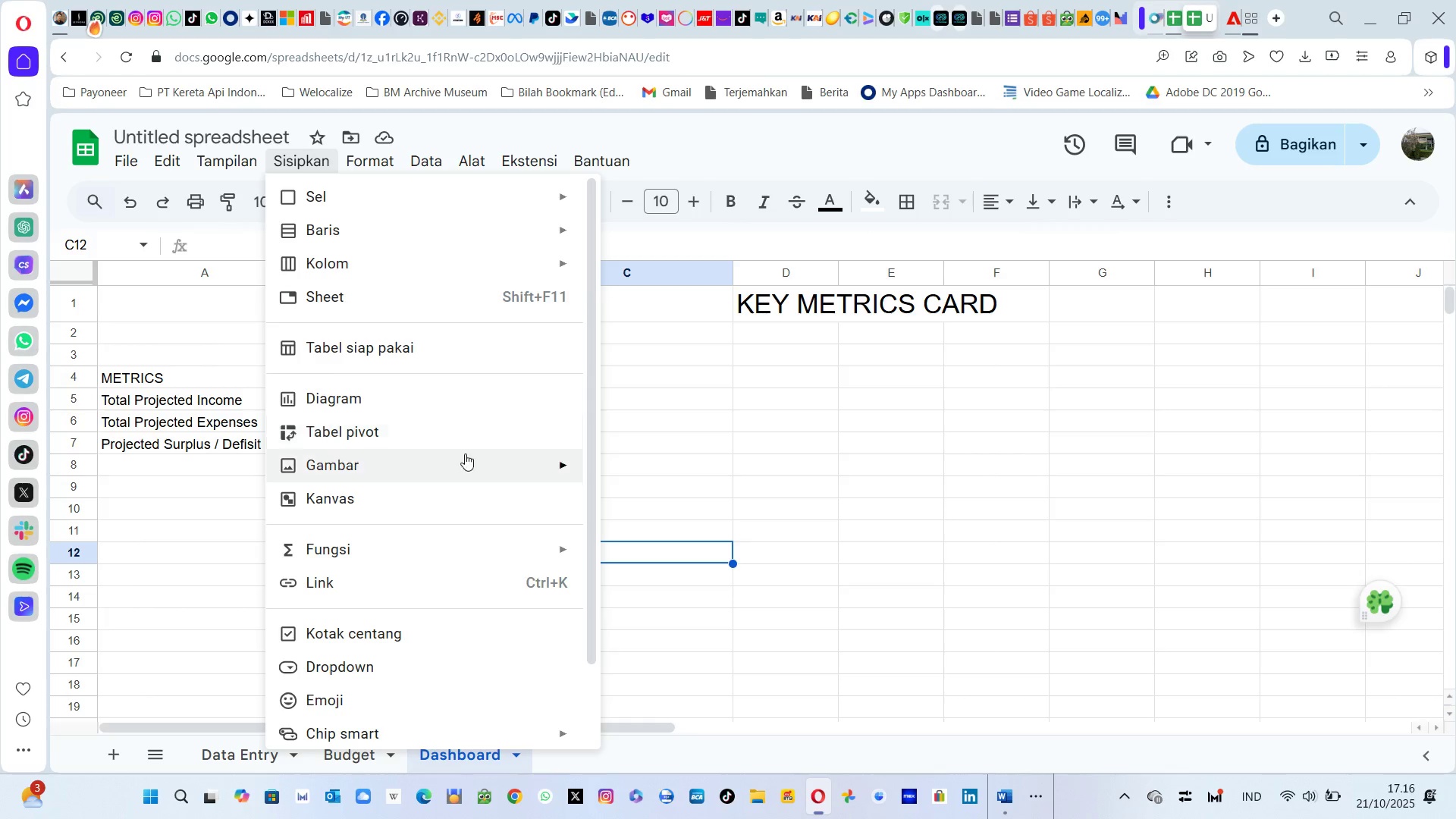 
mouse_move([497, 500])
 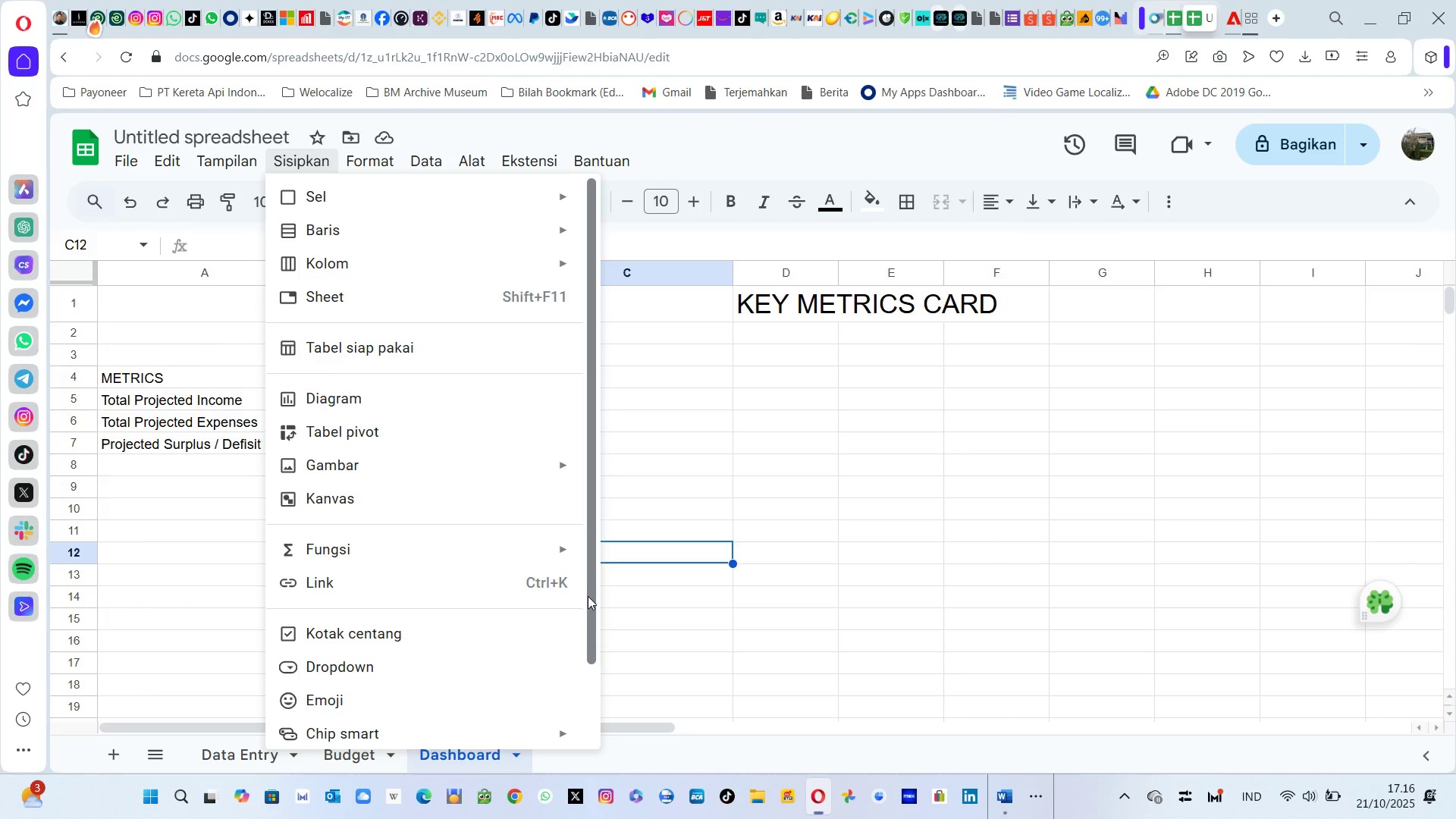 
left_click_drag(start_coordinate=[588, 596], to_coordinate=[602, 708])
 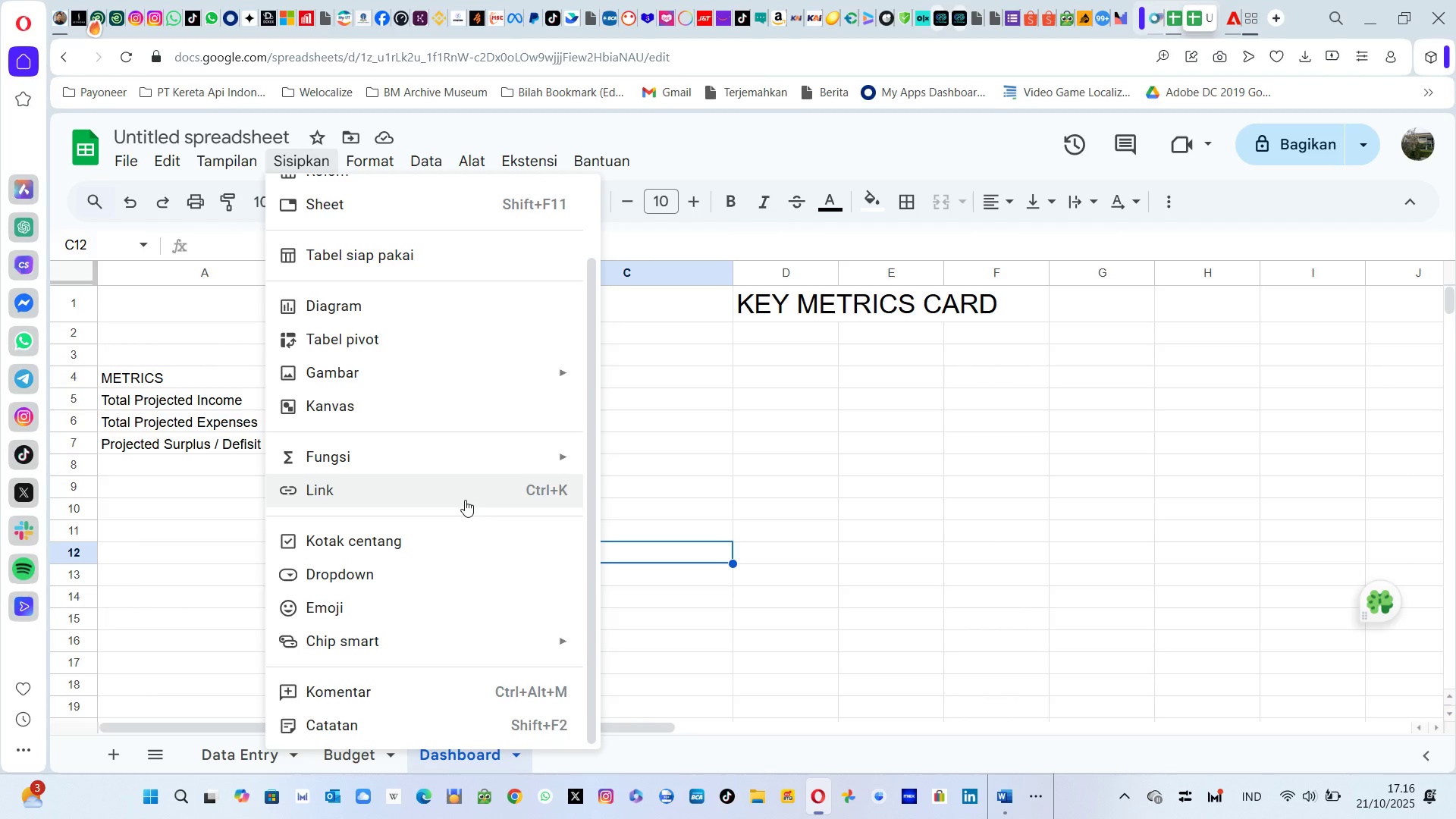 
mouse_move([463, 497])
 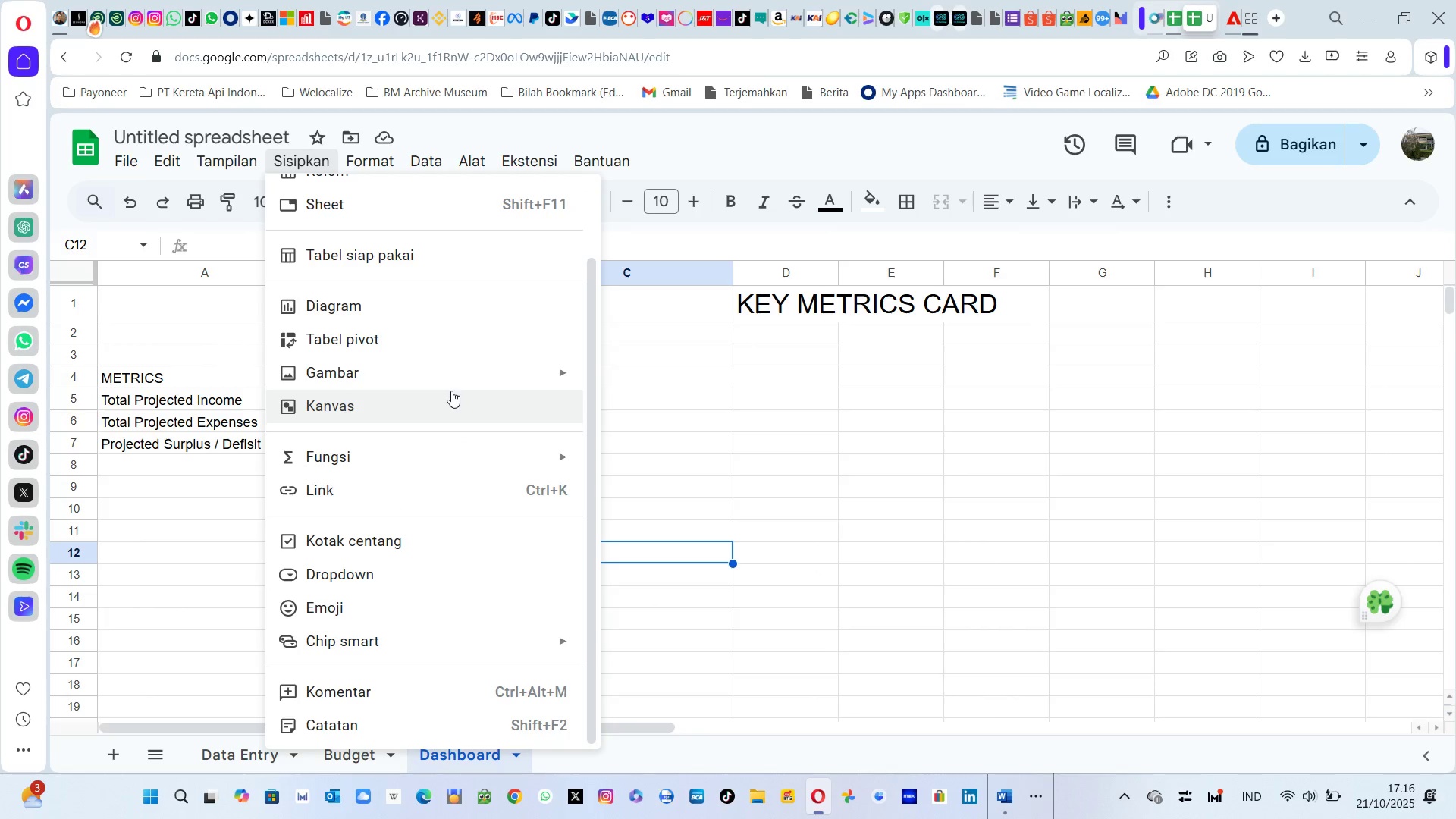 
mouse_move([453, 362])
 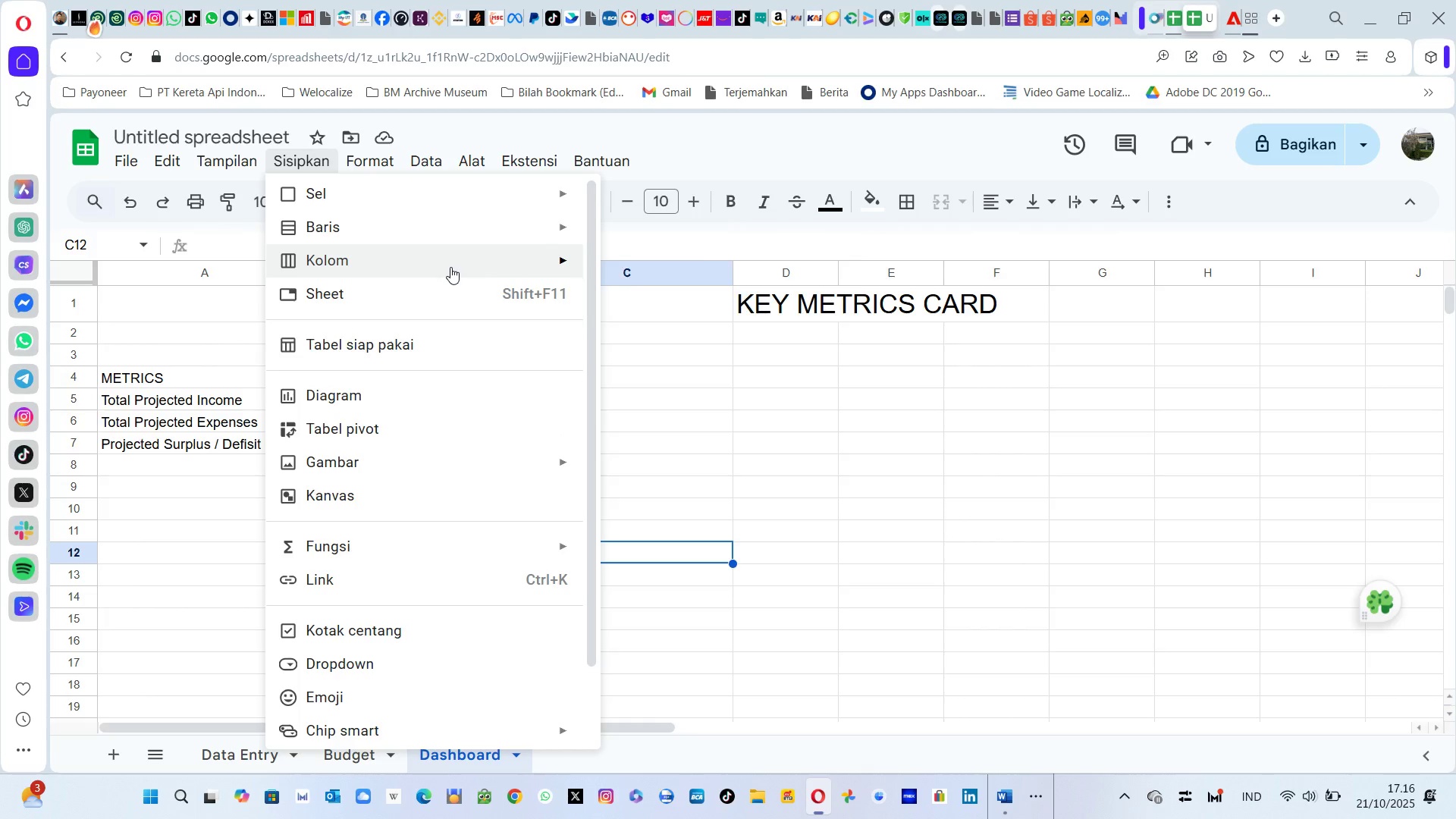 
wait(10.72)
 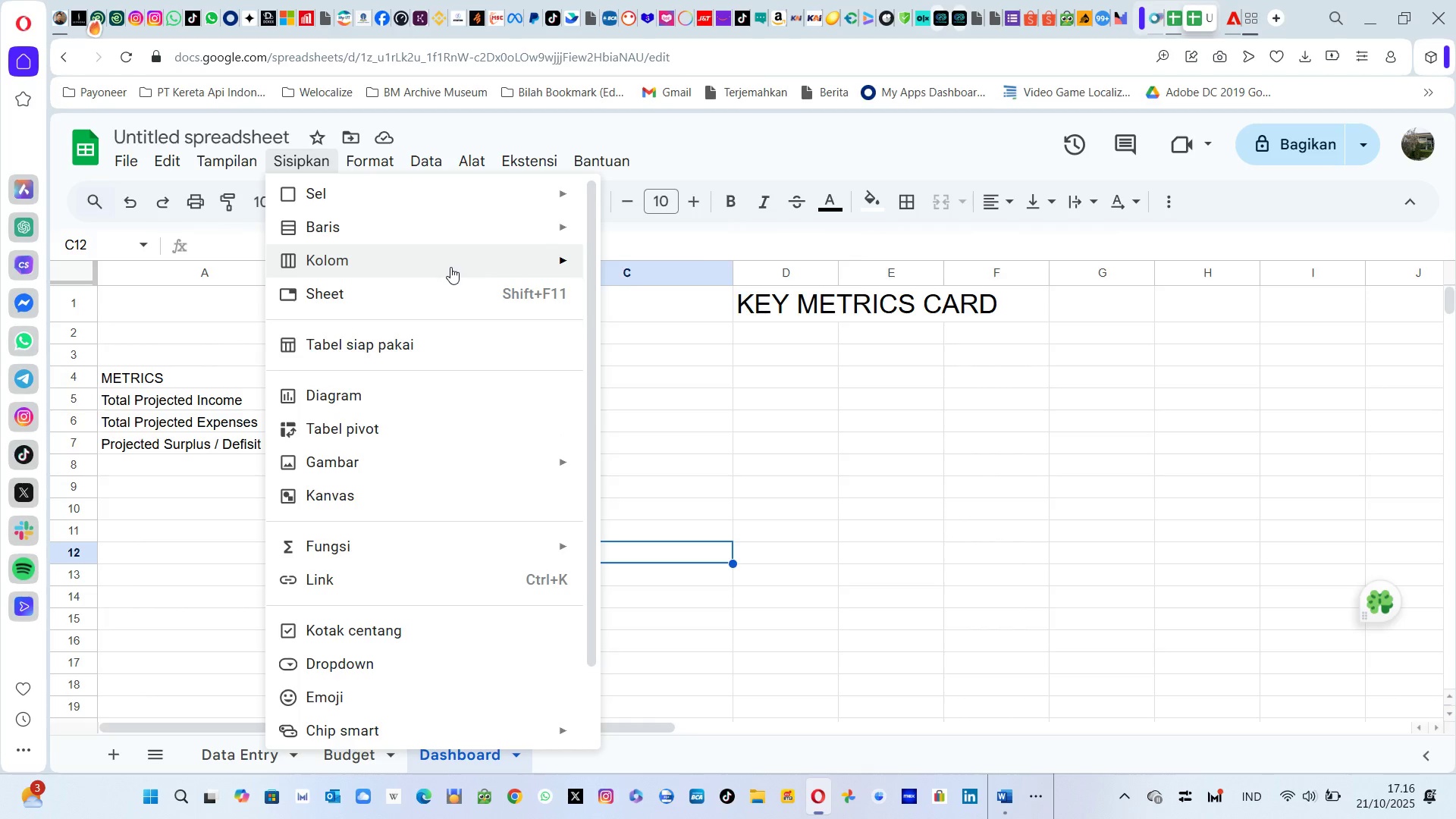 
left_click([492, 394])
 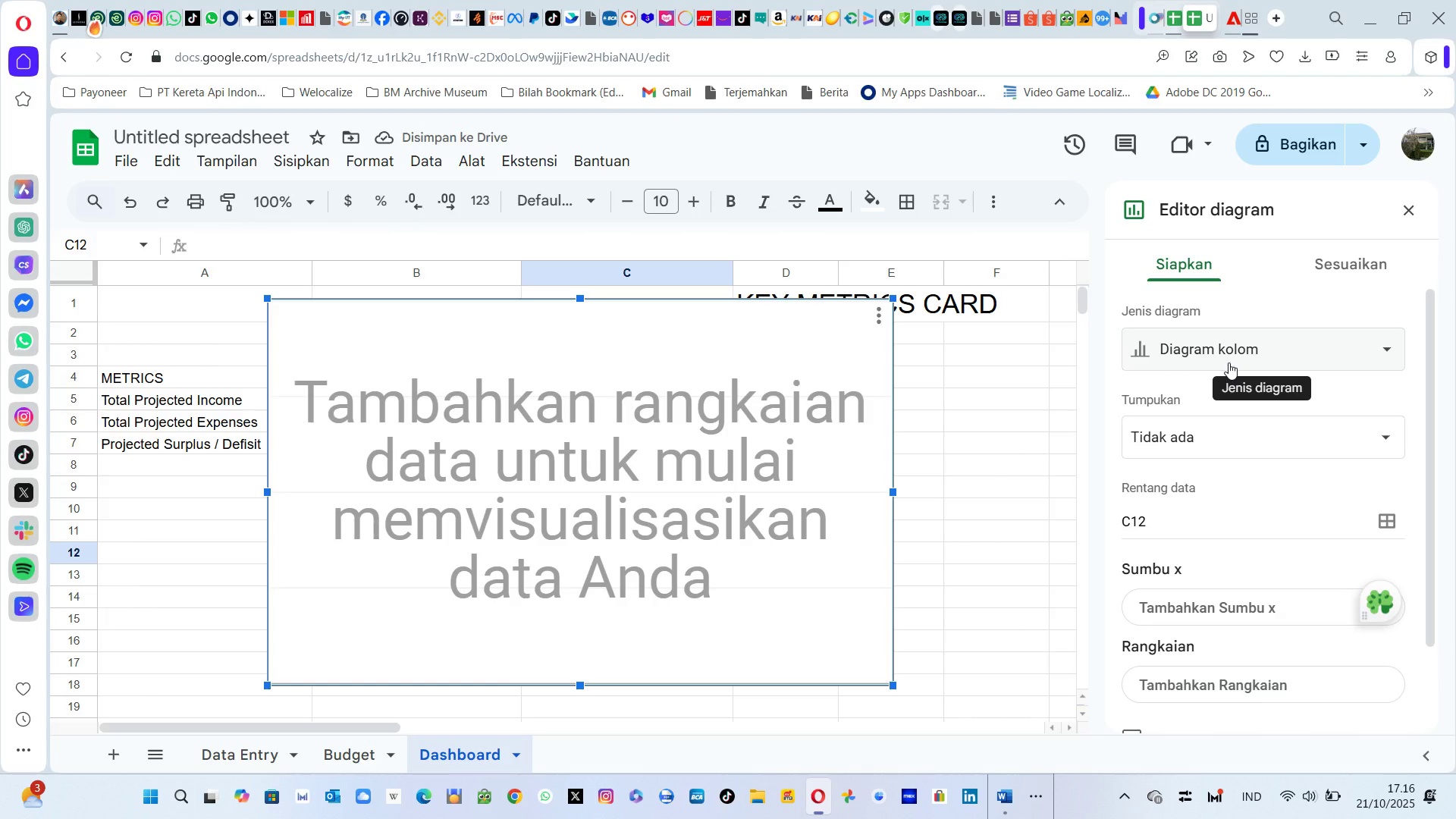 
wait(5.02)
 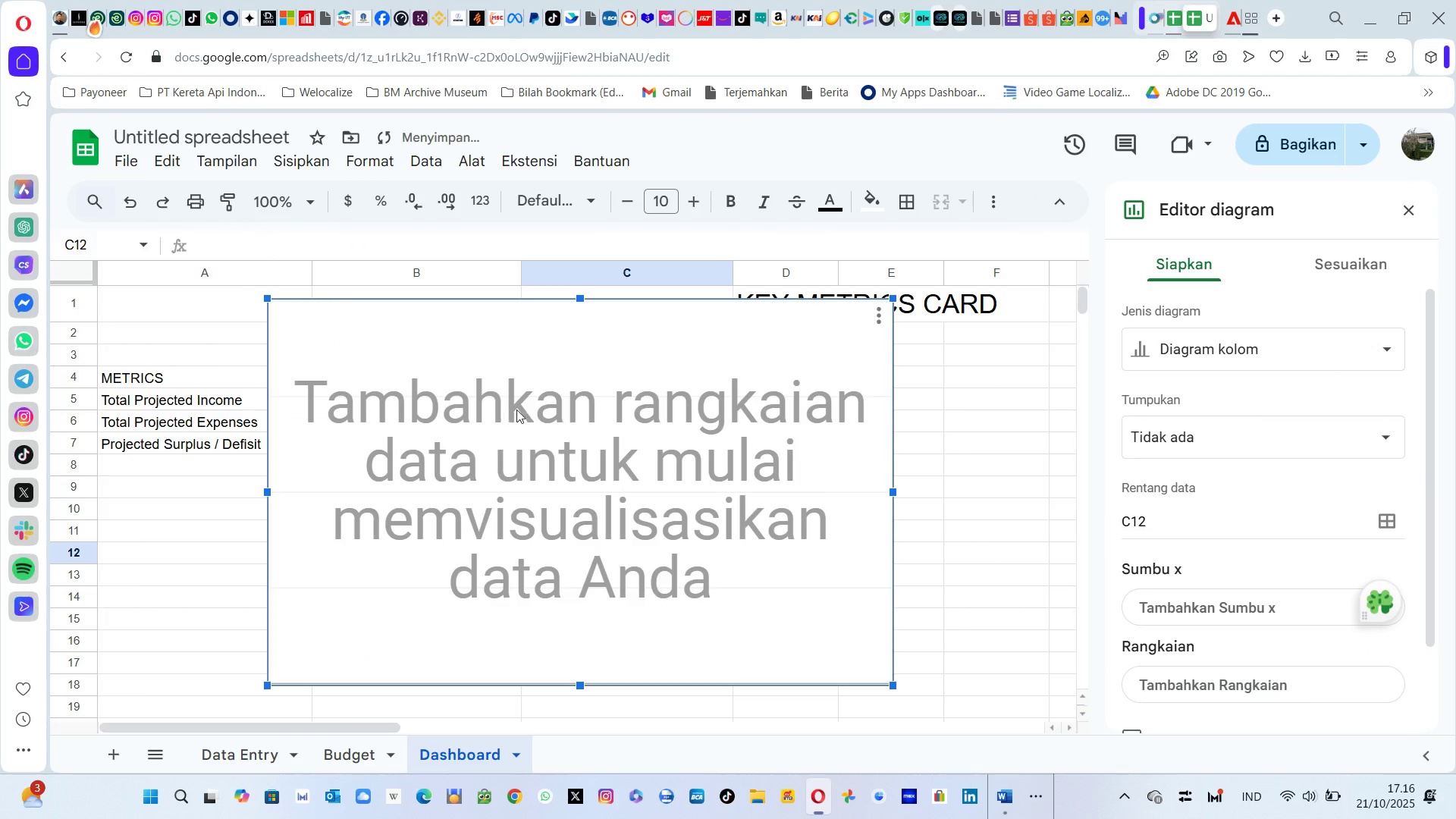 
key(Alt+AltLeft)
 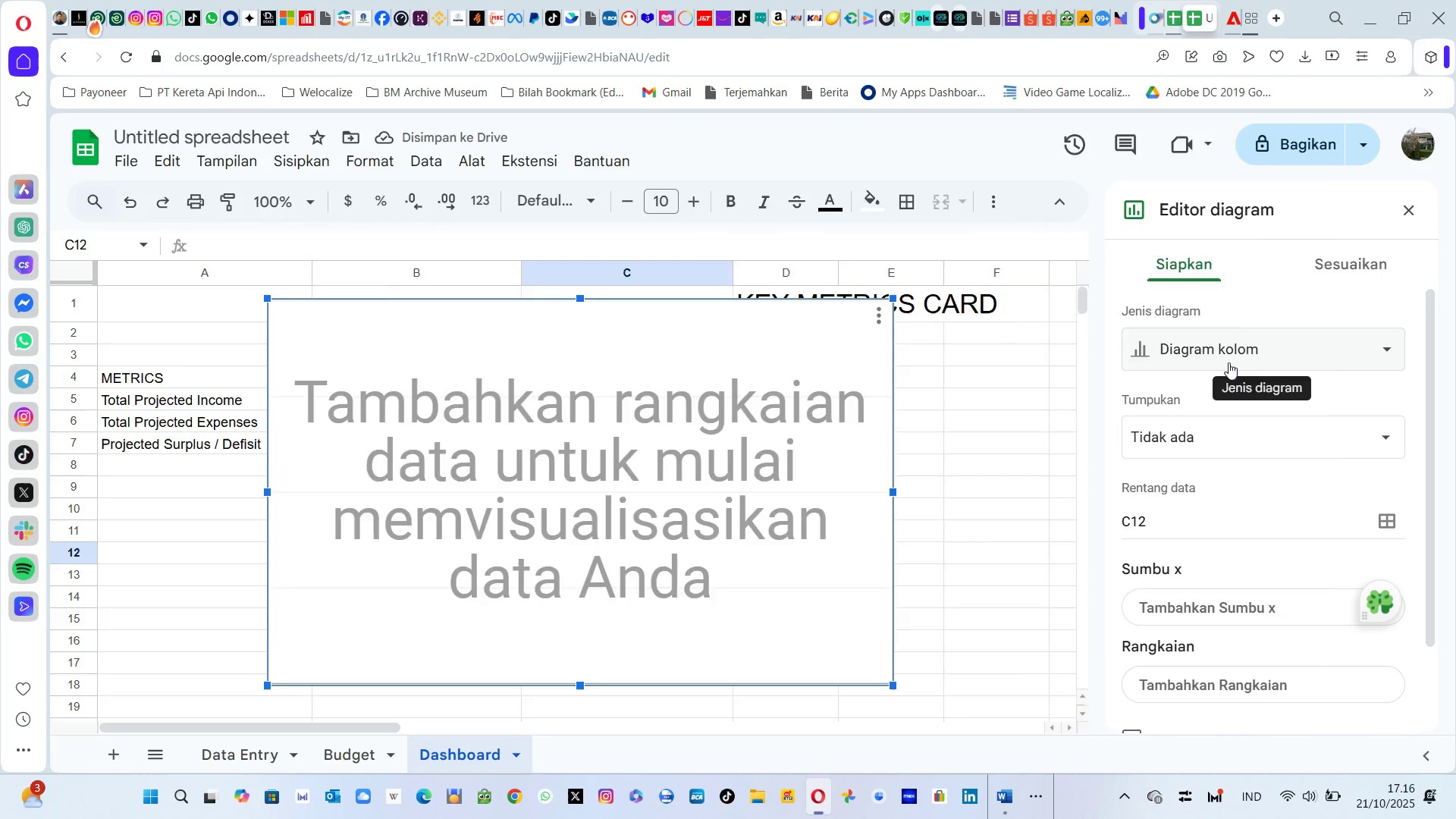 
key(Alt+Tab)
 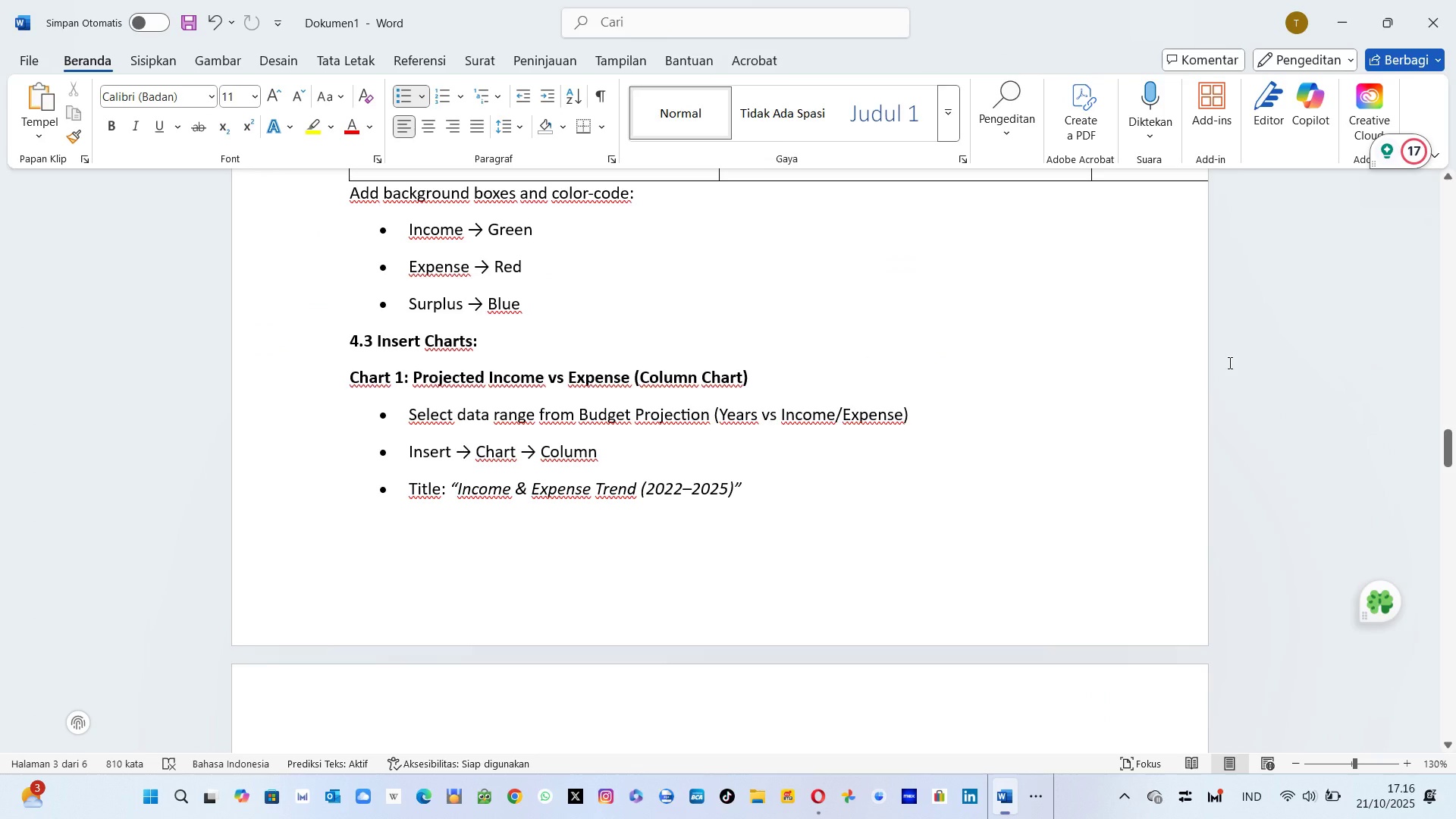 
key(Alt+AltLeft)
 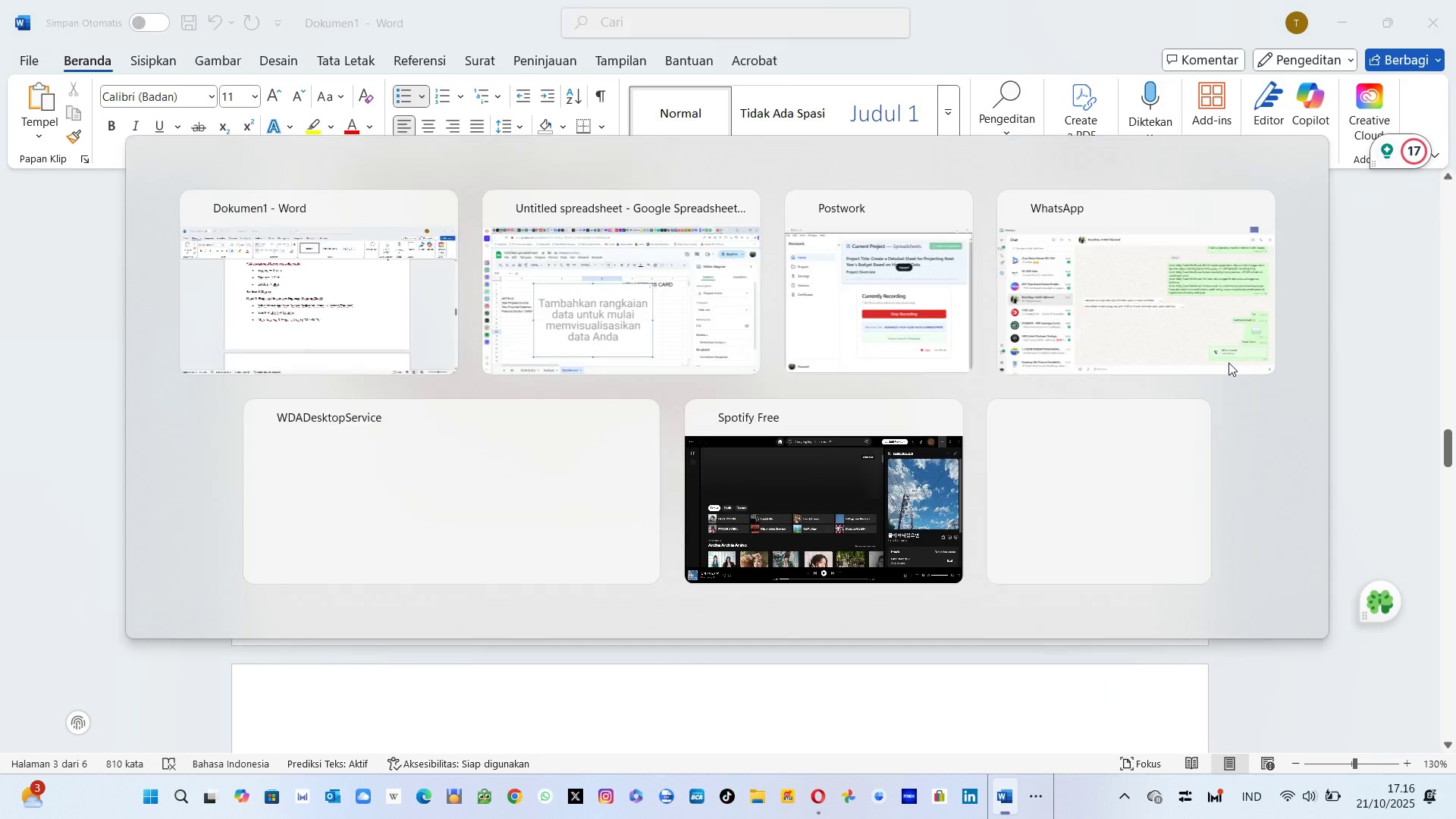 
key(Alt+Tab)
 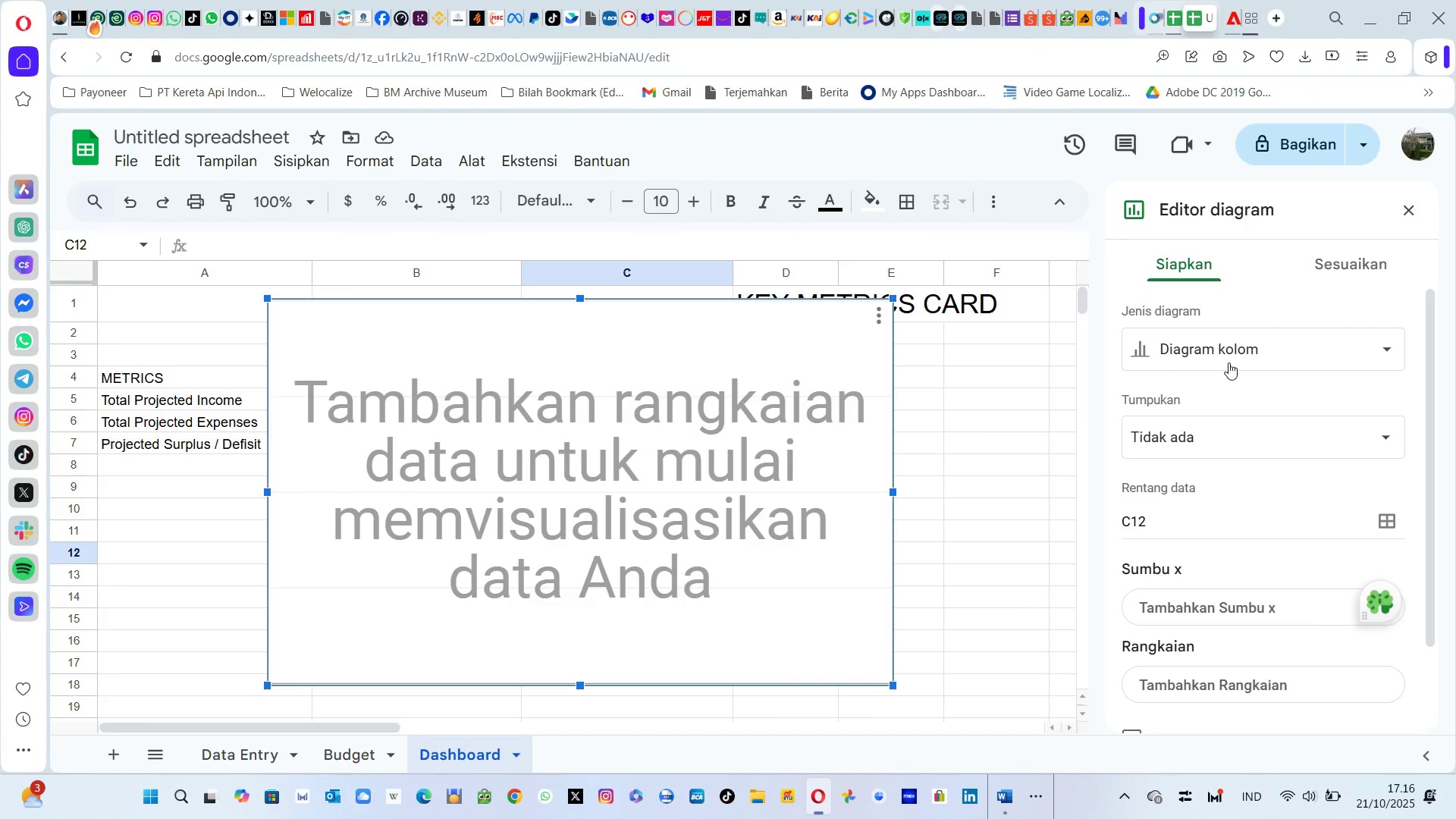 
key(Alt+AltLeft)
 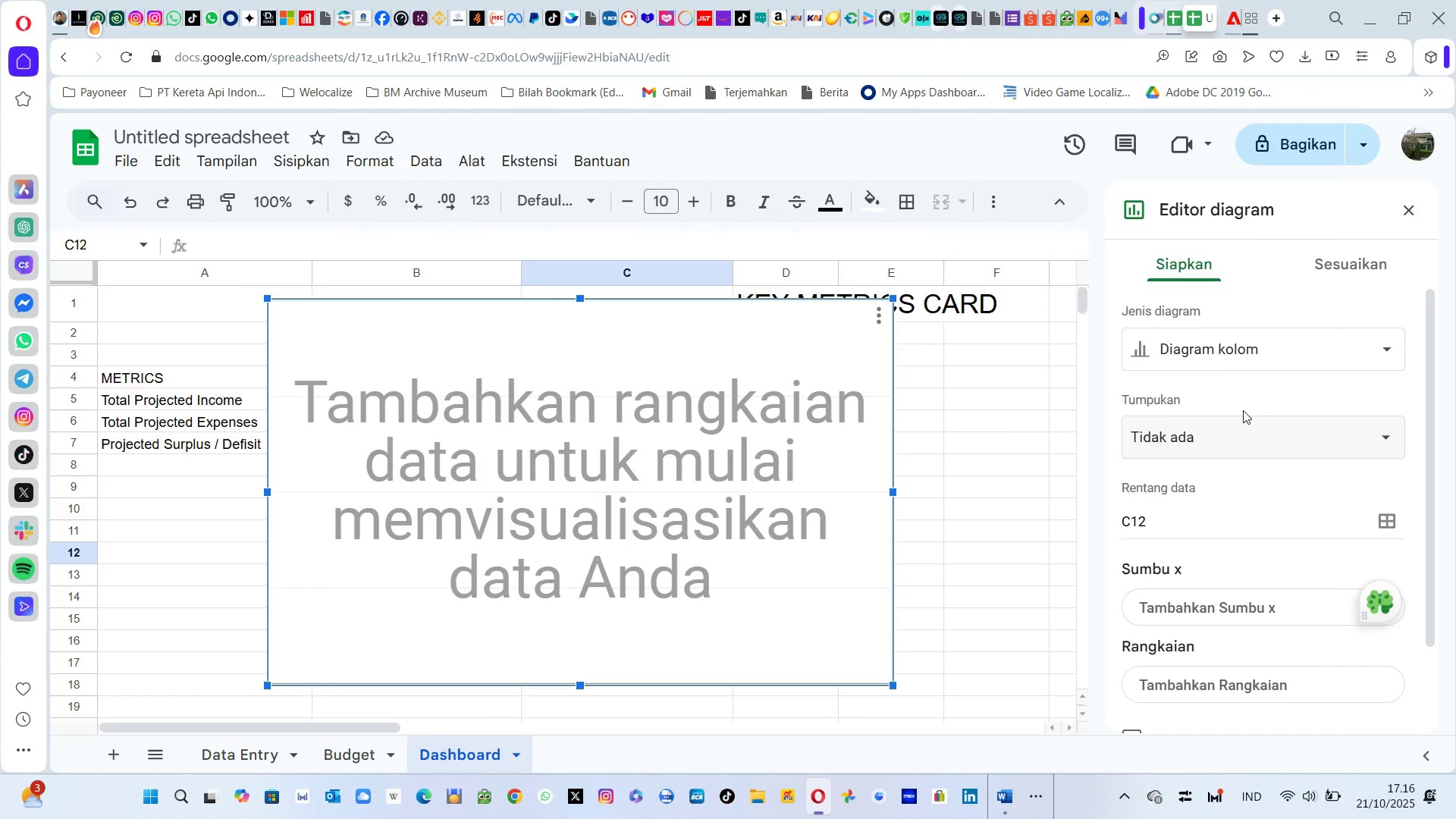 
key(Alt+Tab)
 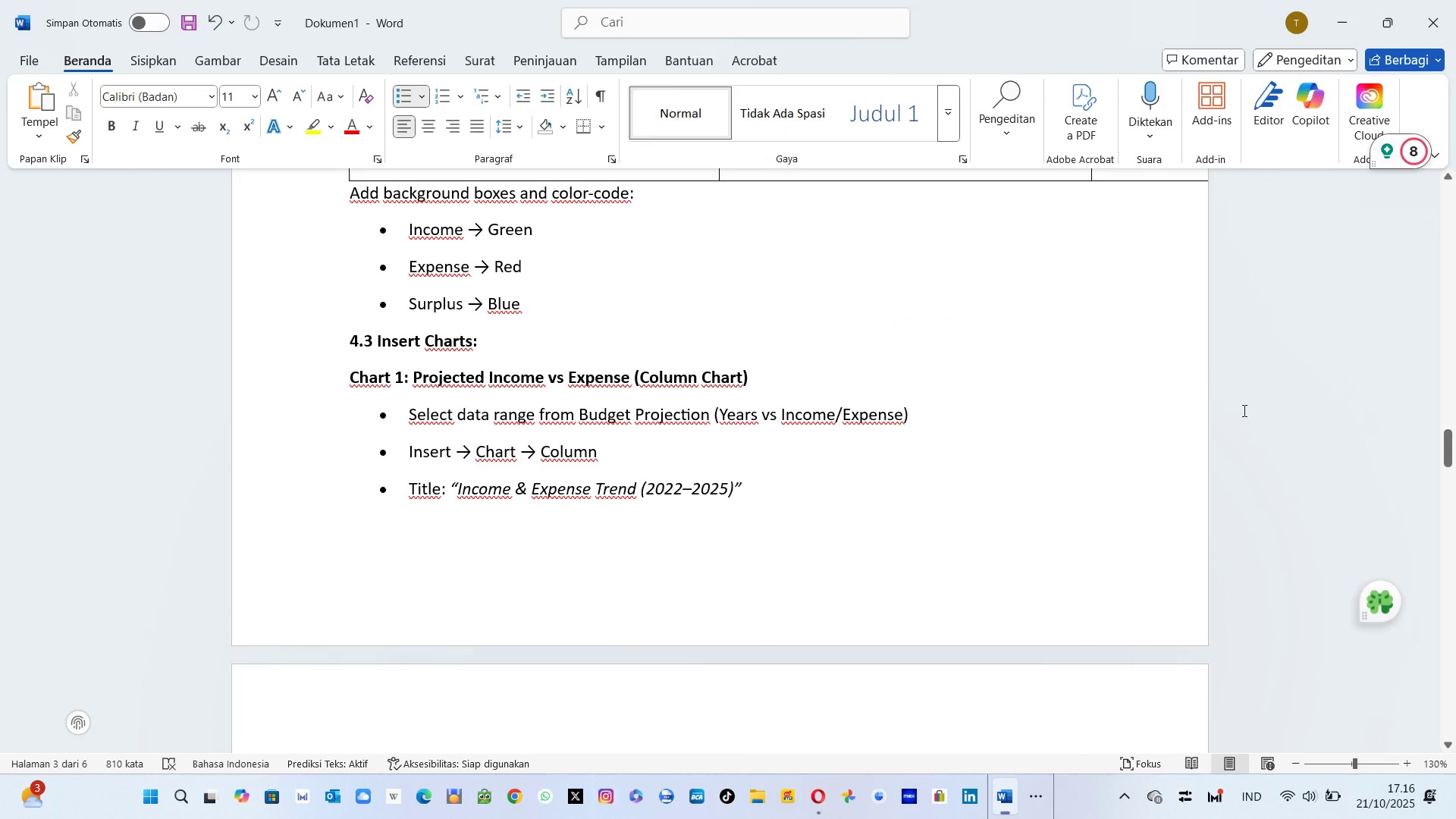 
key(Alt+AltLeft)
 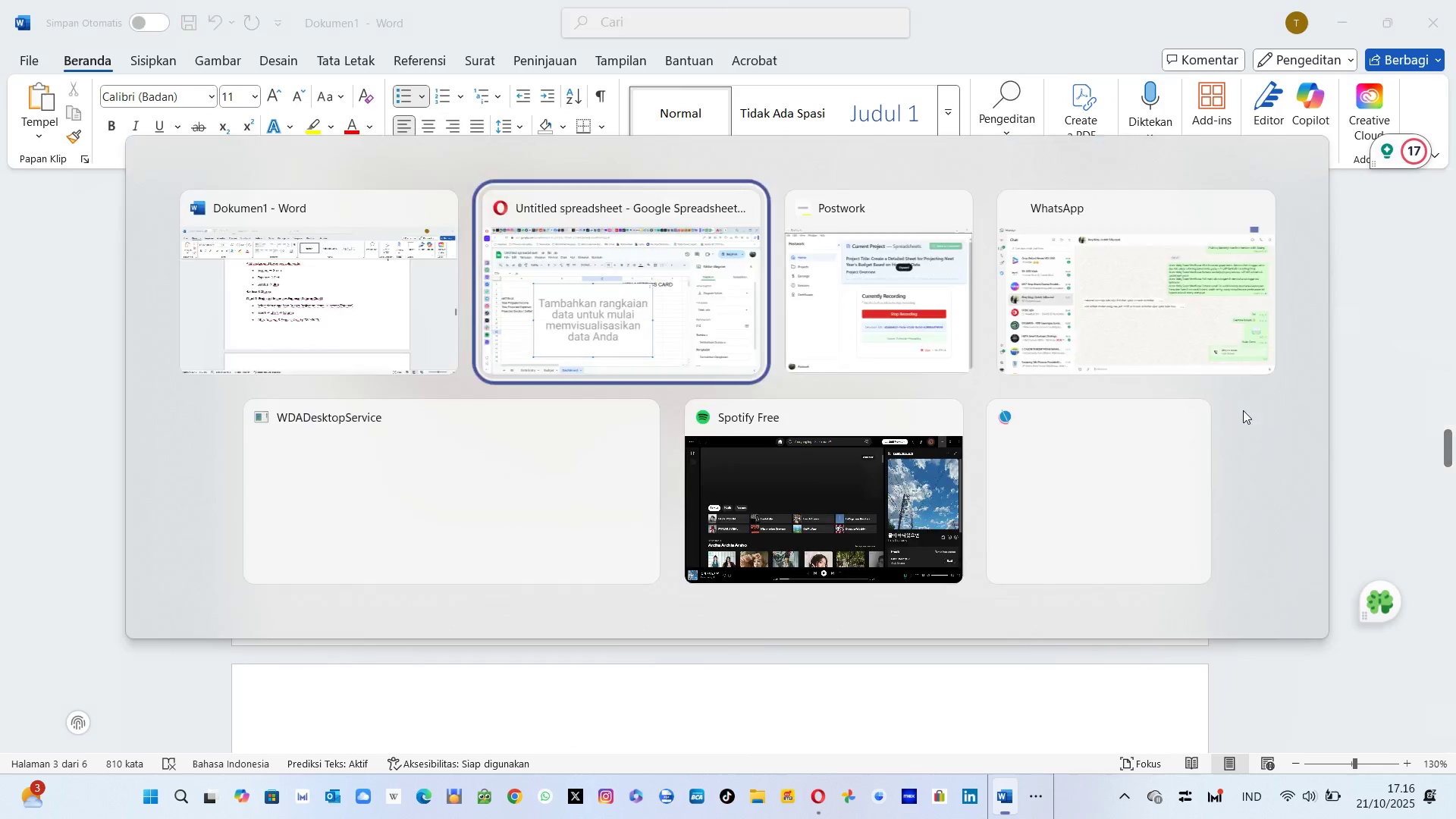 
key(Alt+Tab)
 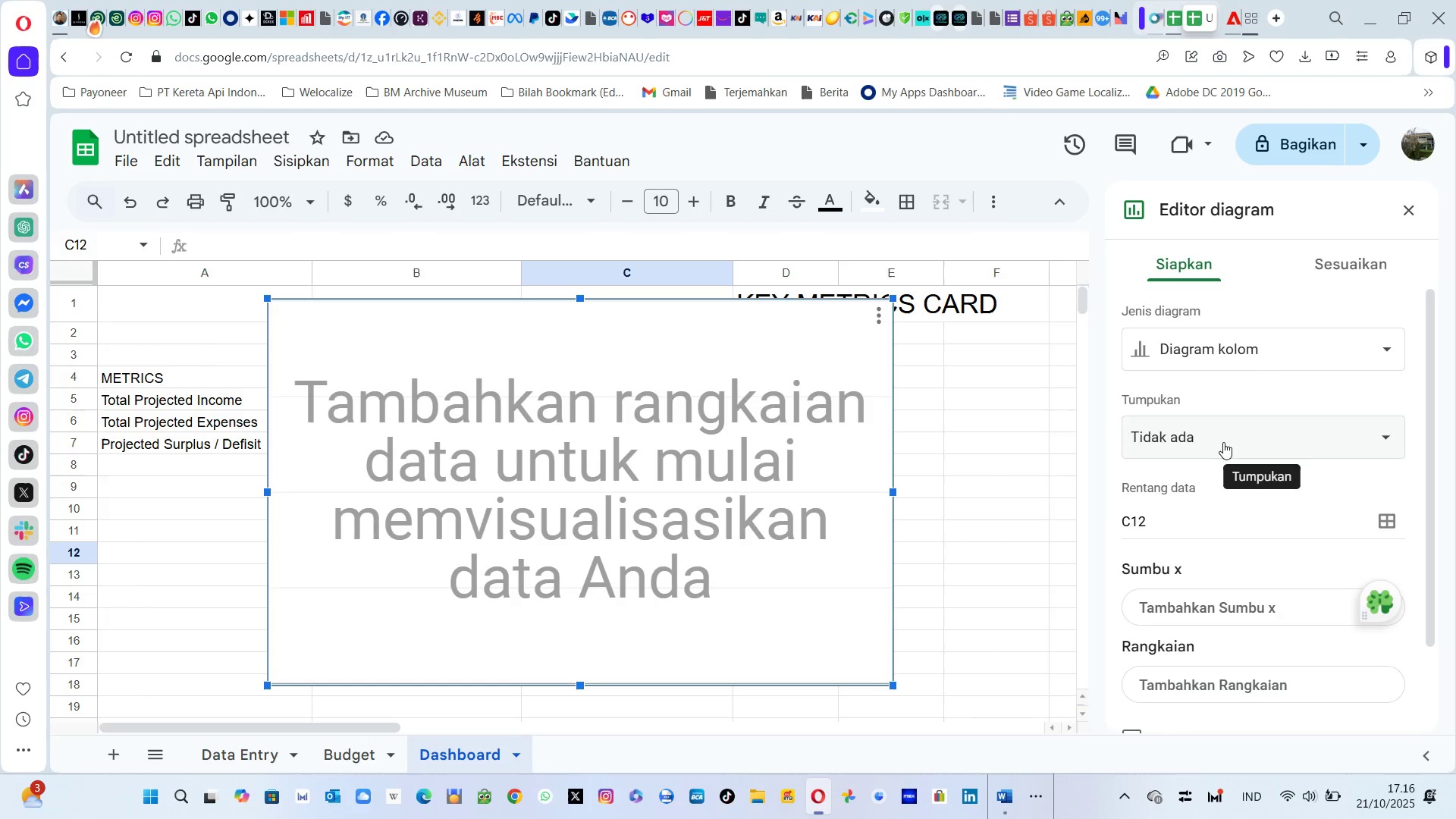 
left_click([1223, 442])
 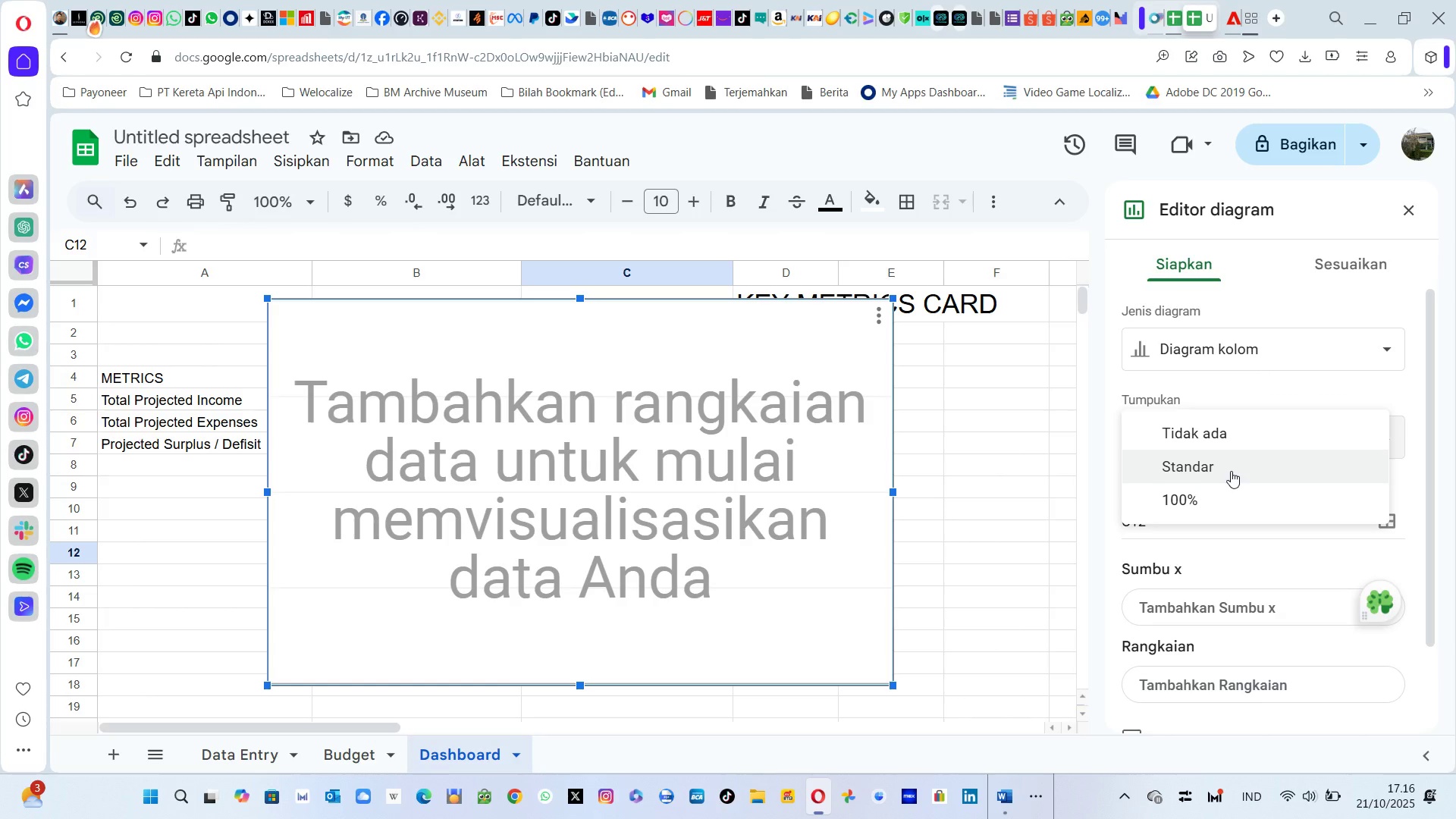 
left_click([1231, 471])
 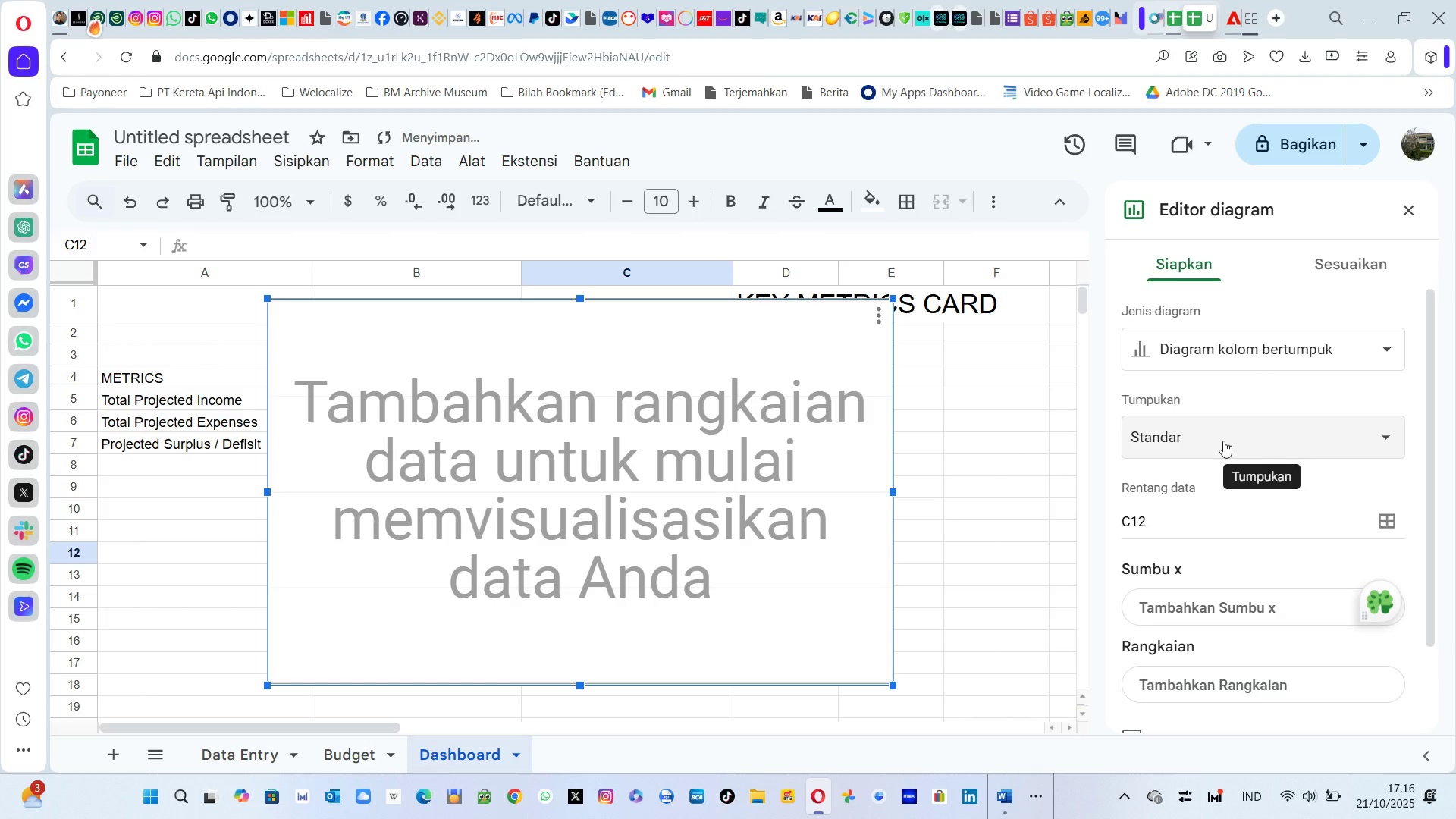 
left_click([1223, 441])
 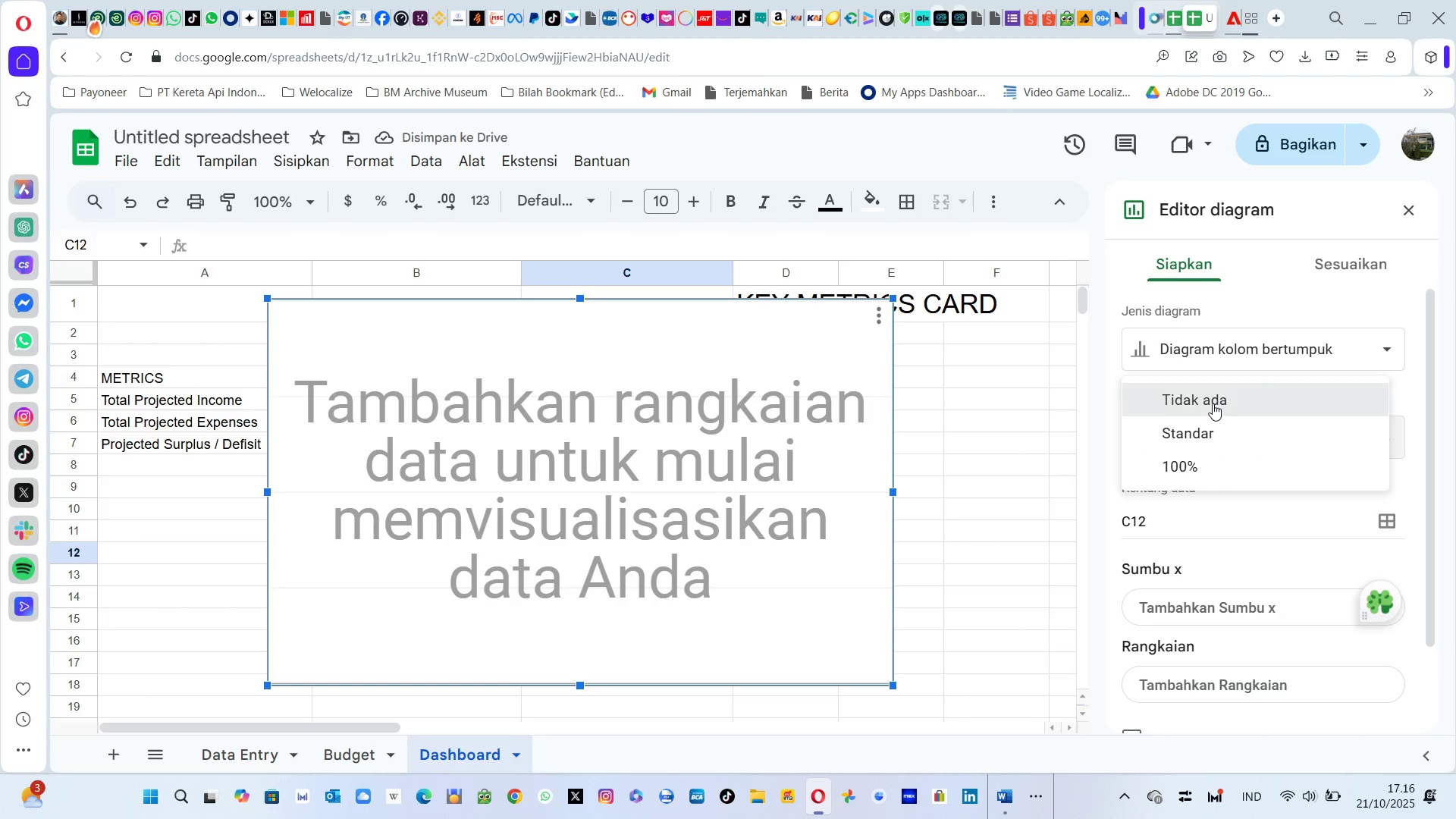 
left_click([1213, 403])
 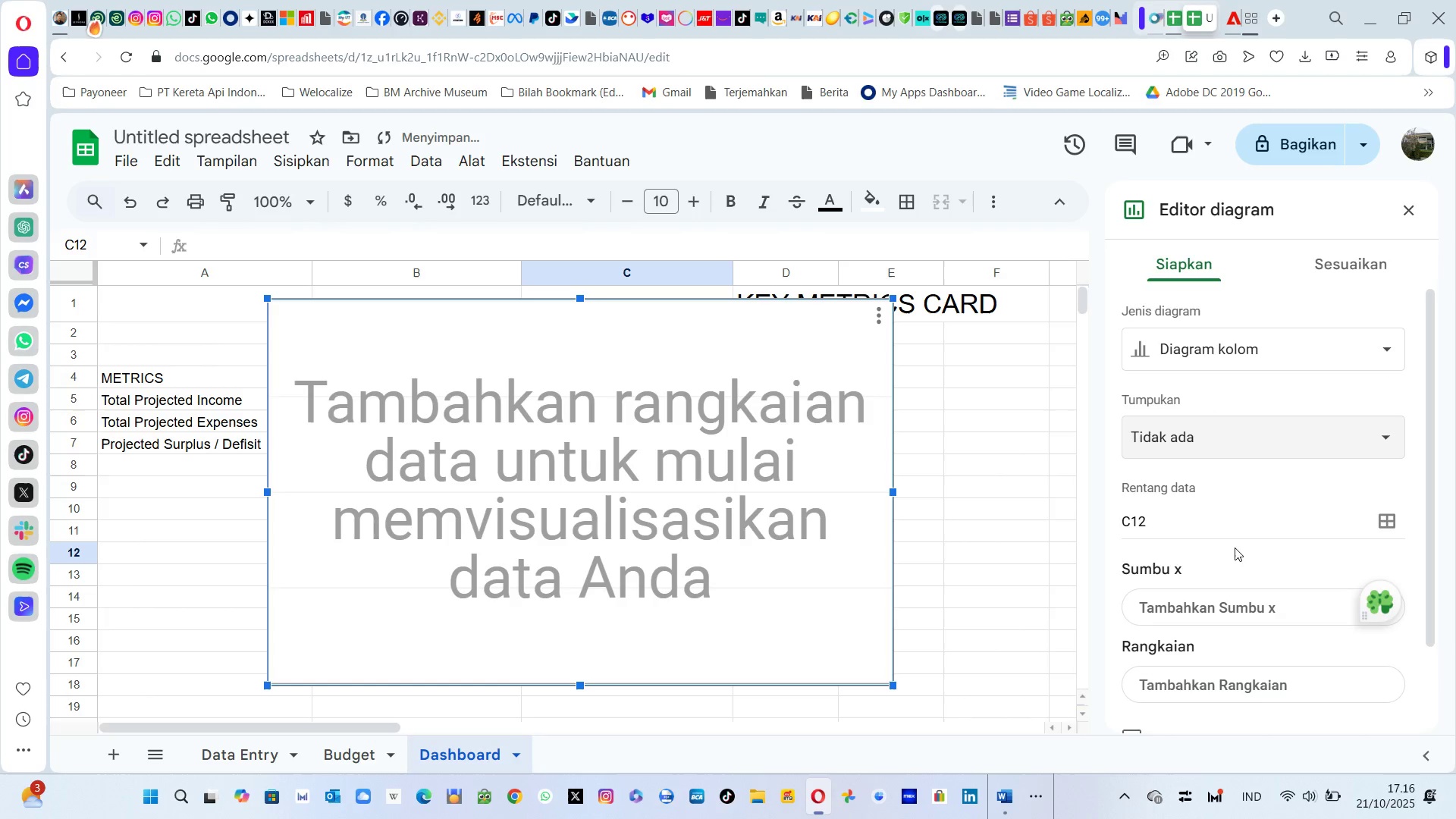 
mouse_move([1247, 585])
 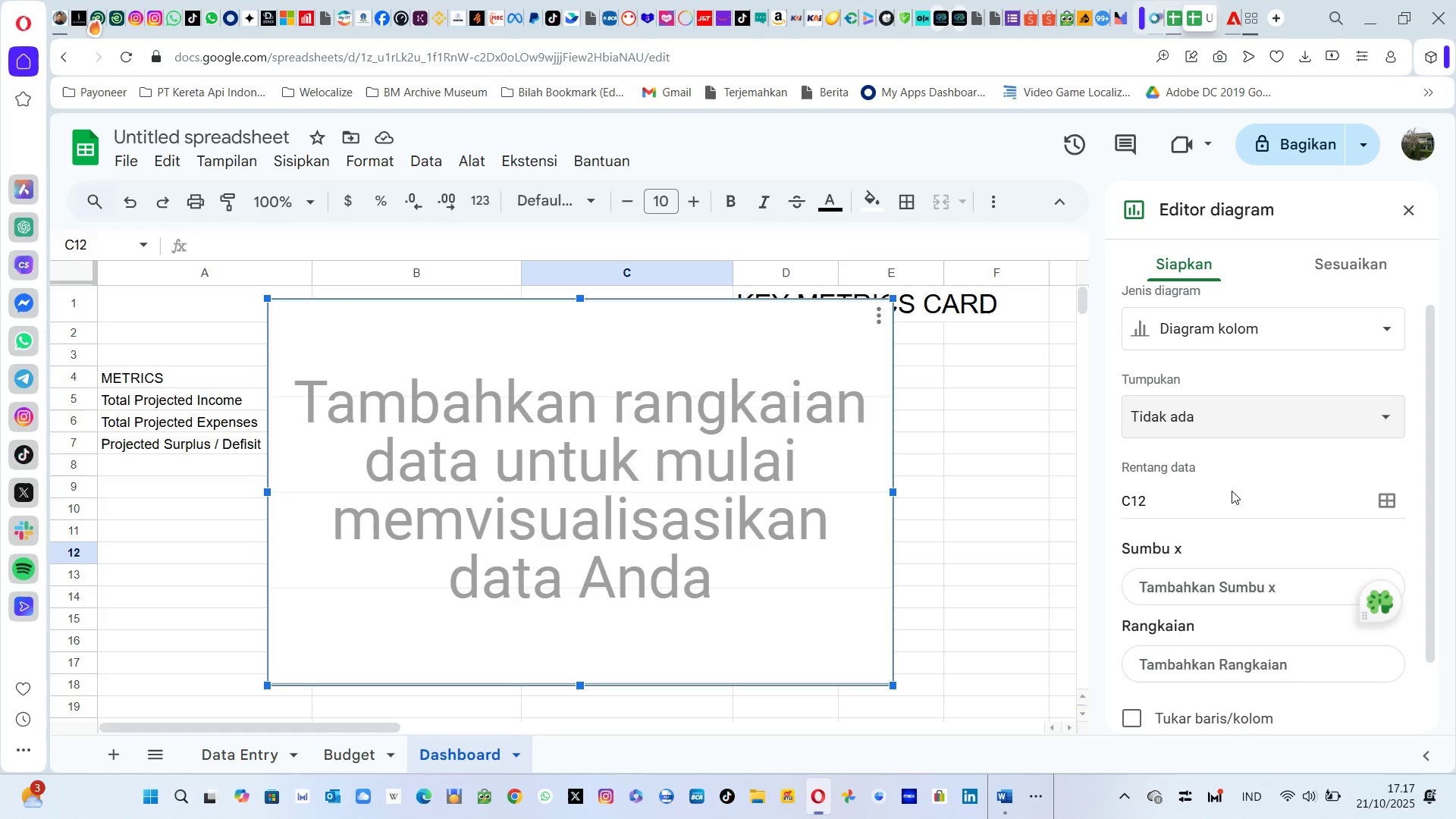 
wait(12.55)
 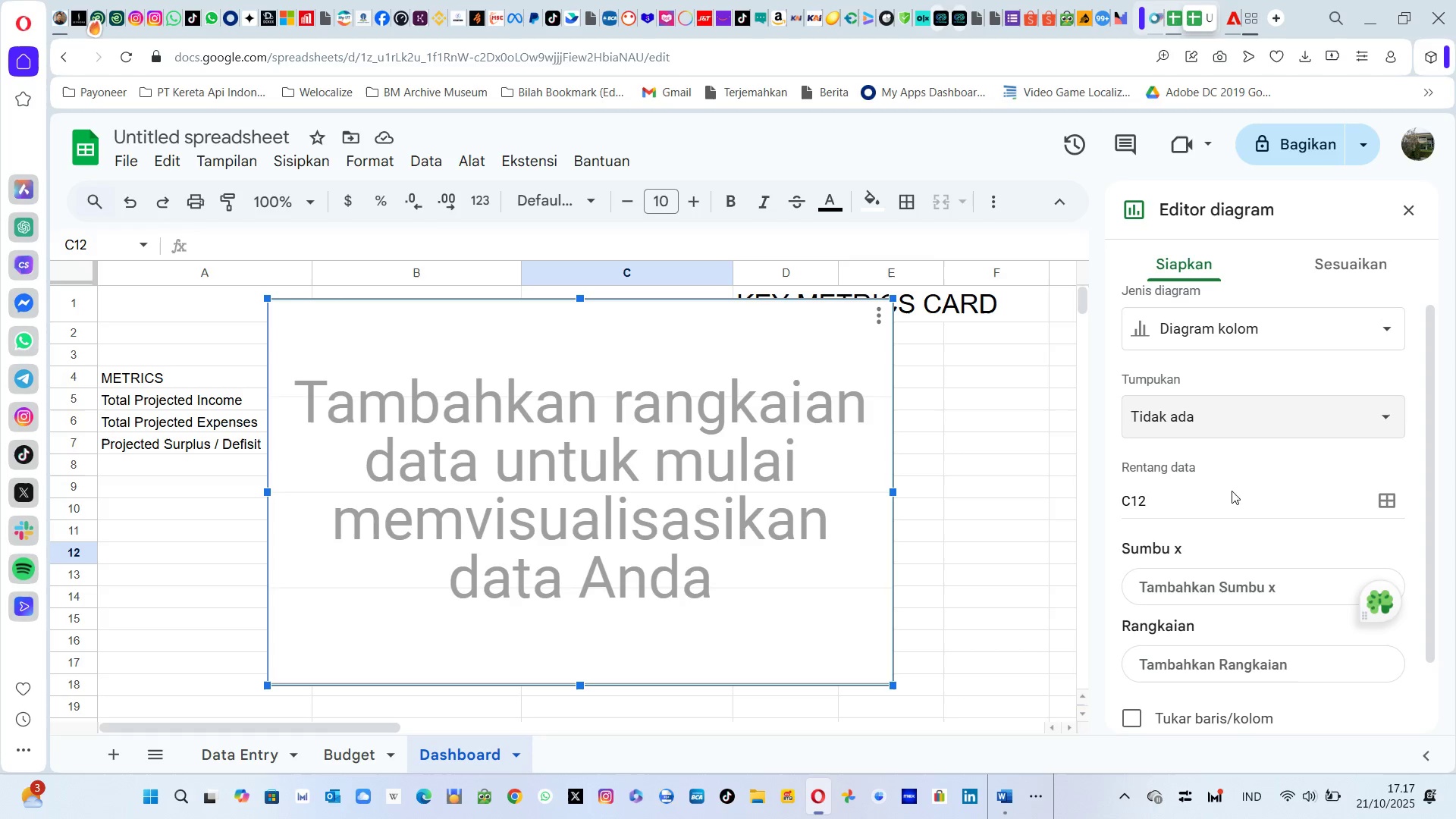 
left_click_drag(start_coordinate=[757, 300], to_coordinate=[1018, 326])
 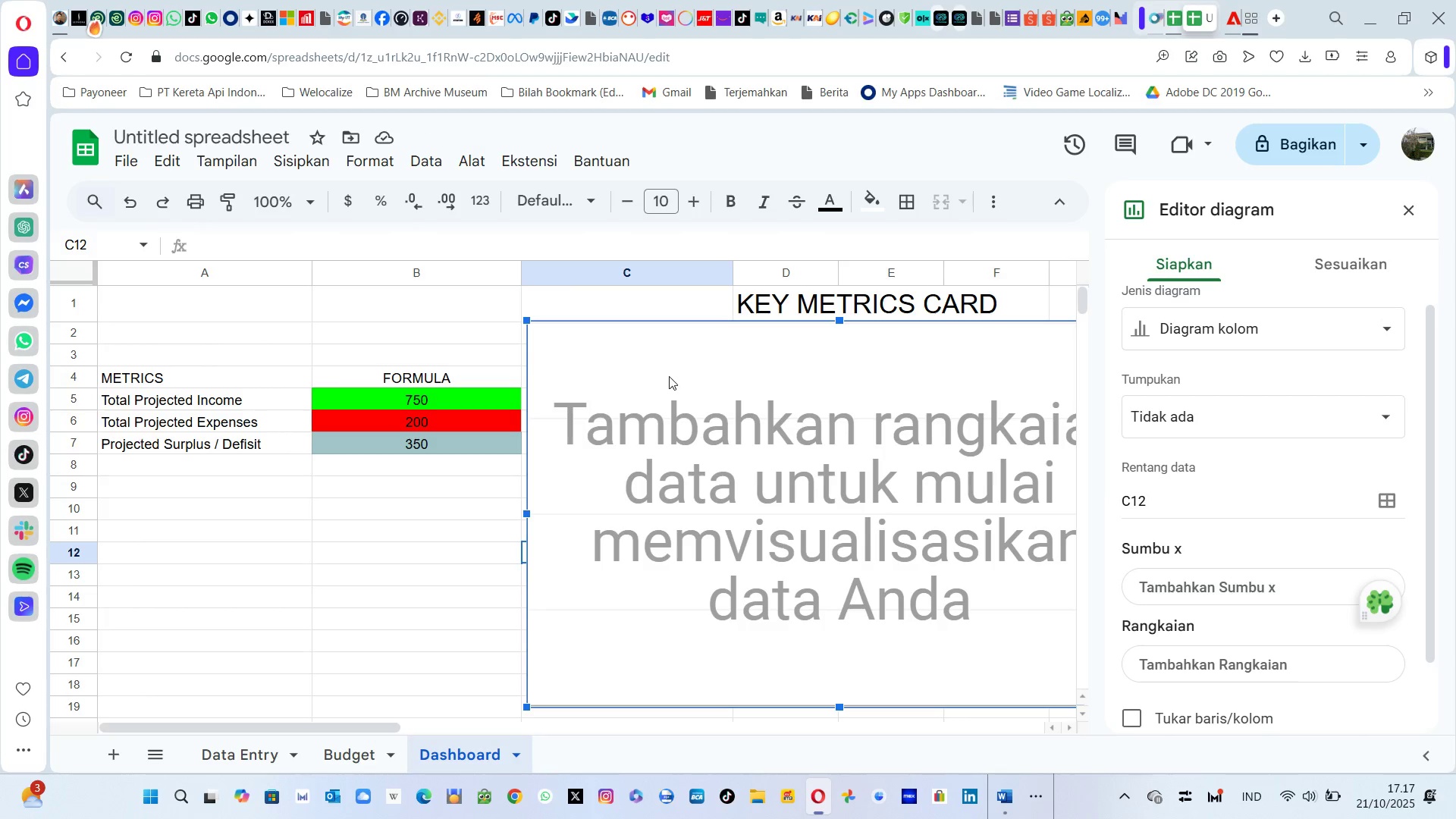 
wait(6.96)
 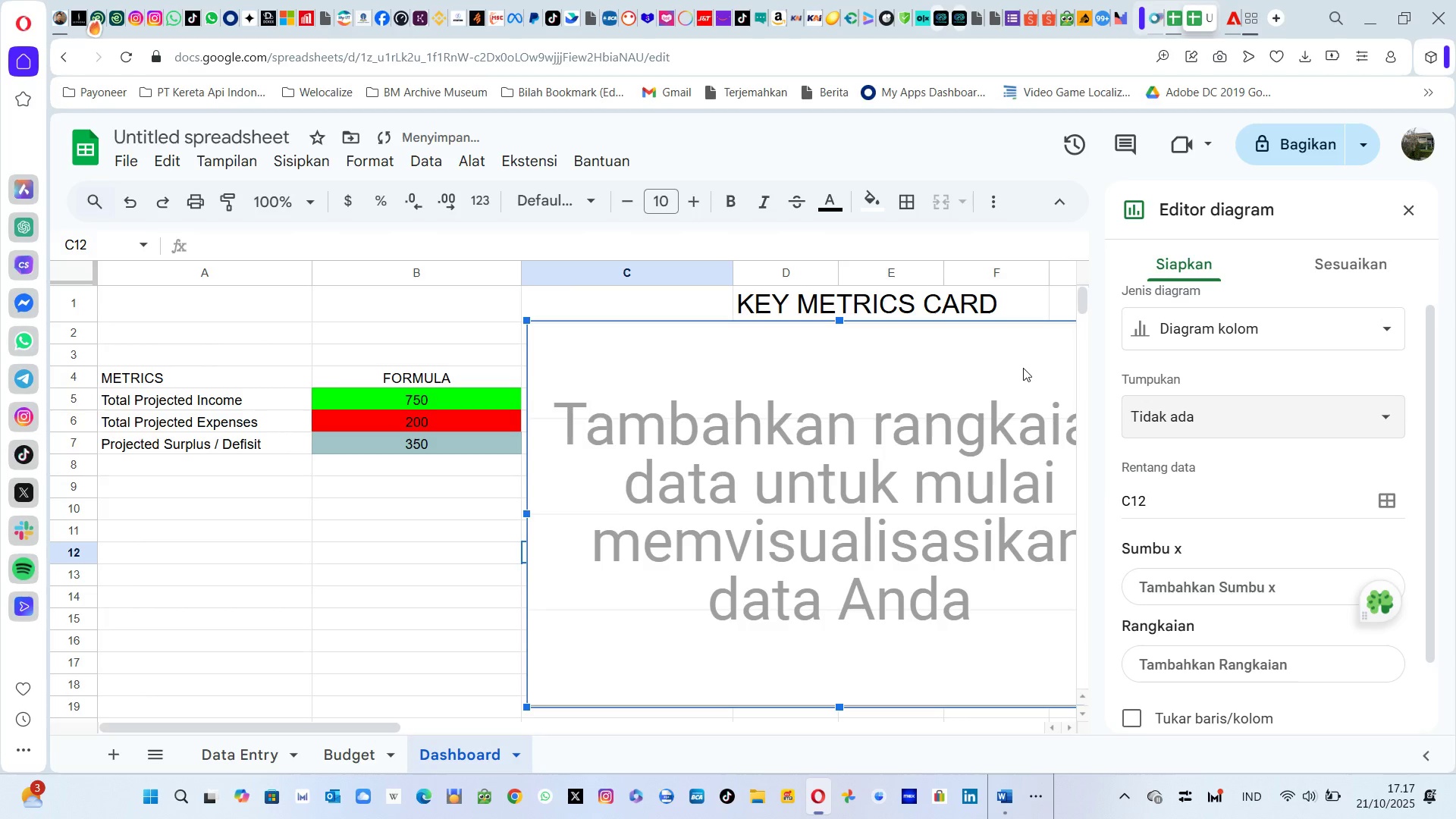 
left_click_drag(start_coordinate=[525, 325], to_coordinate=[849, 466])
 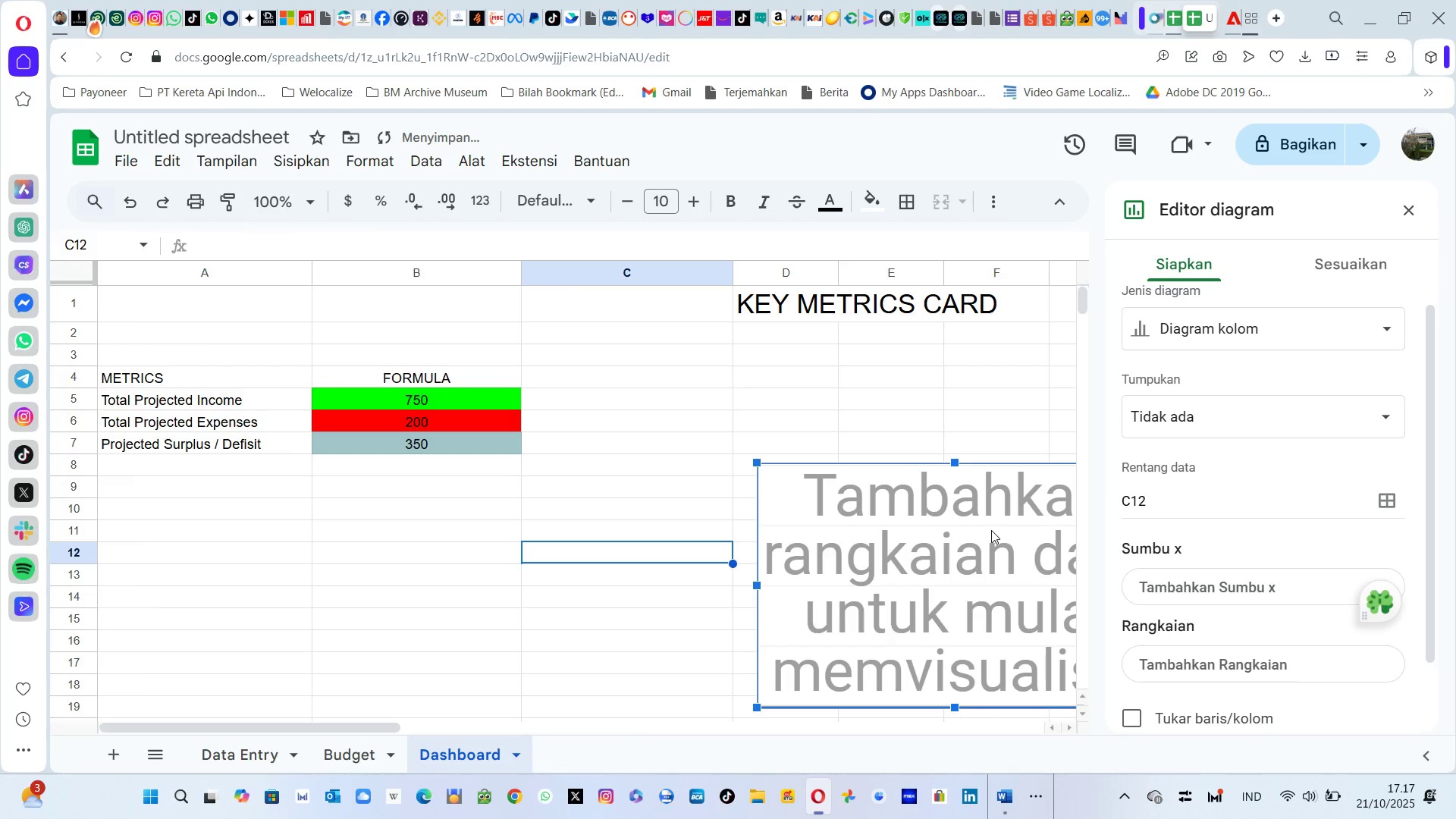 
left_click_drag(start_coordinate=[991, 530], to_coordinate=[838, 415])
 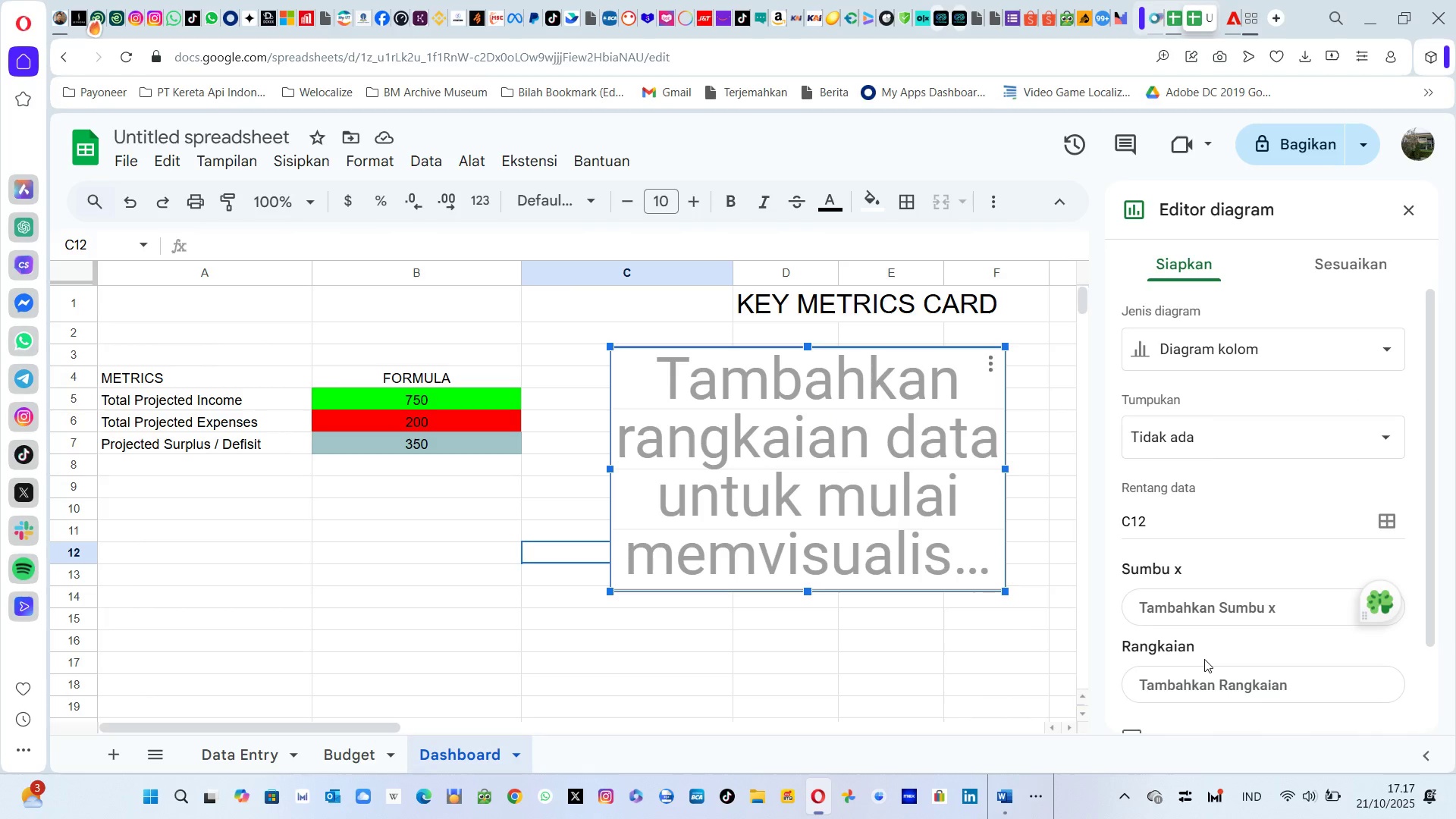 
wait(10.52)
 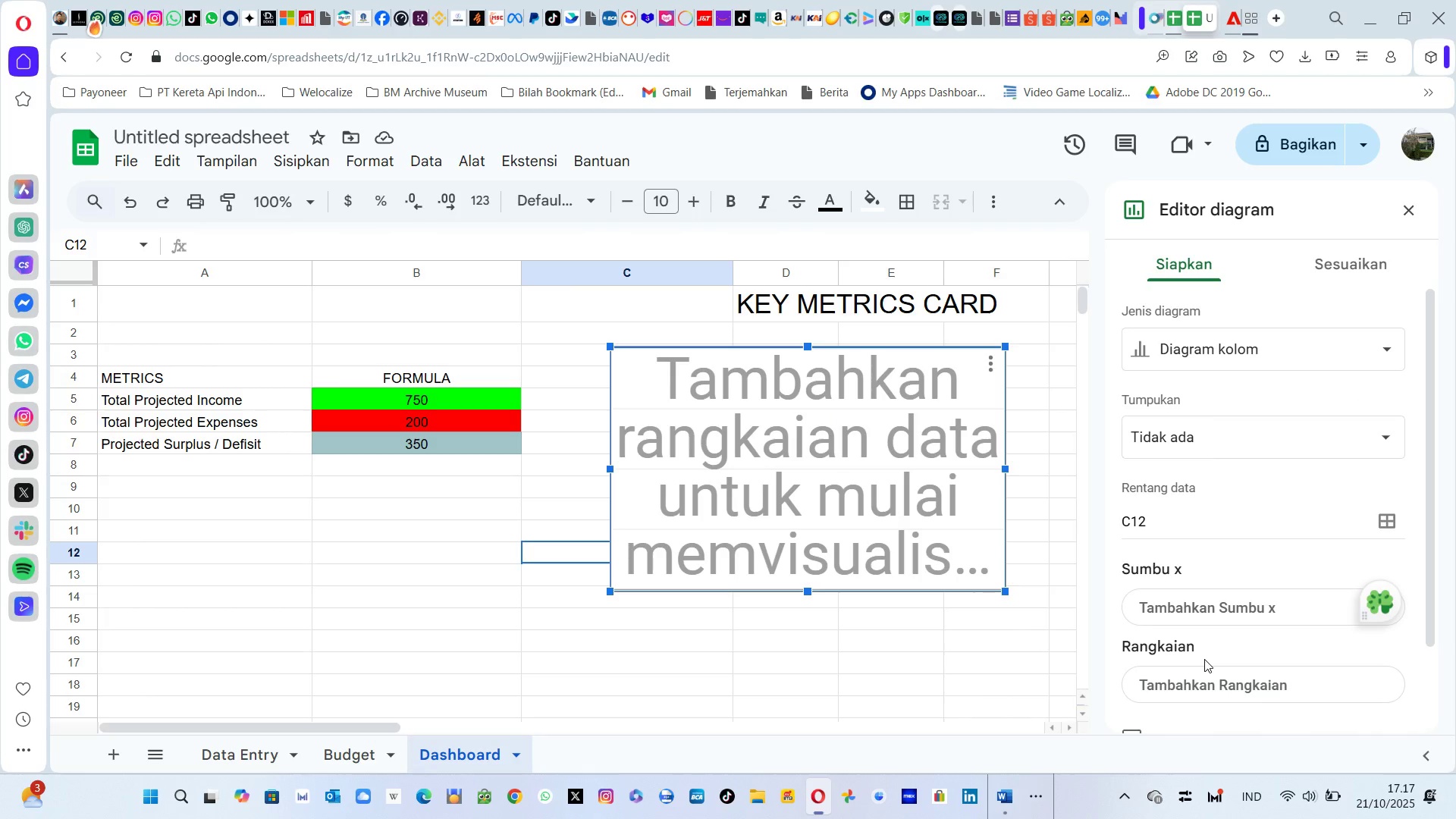 
left_click([420, 400])
 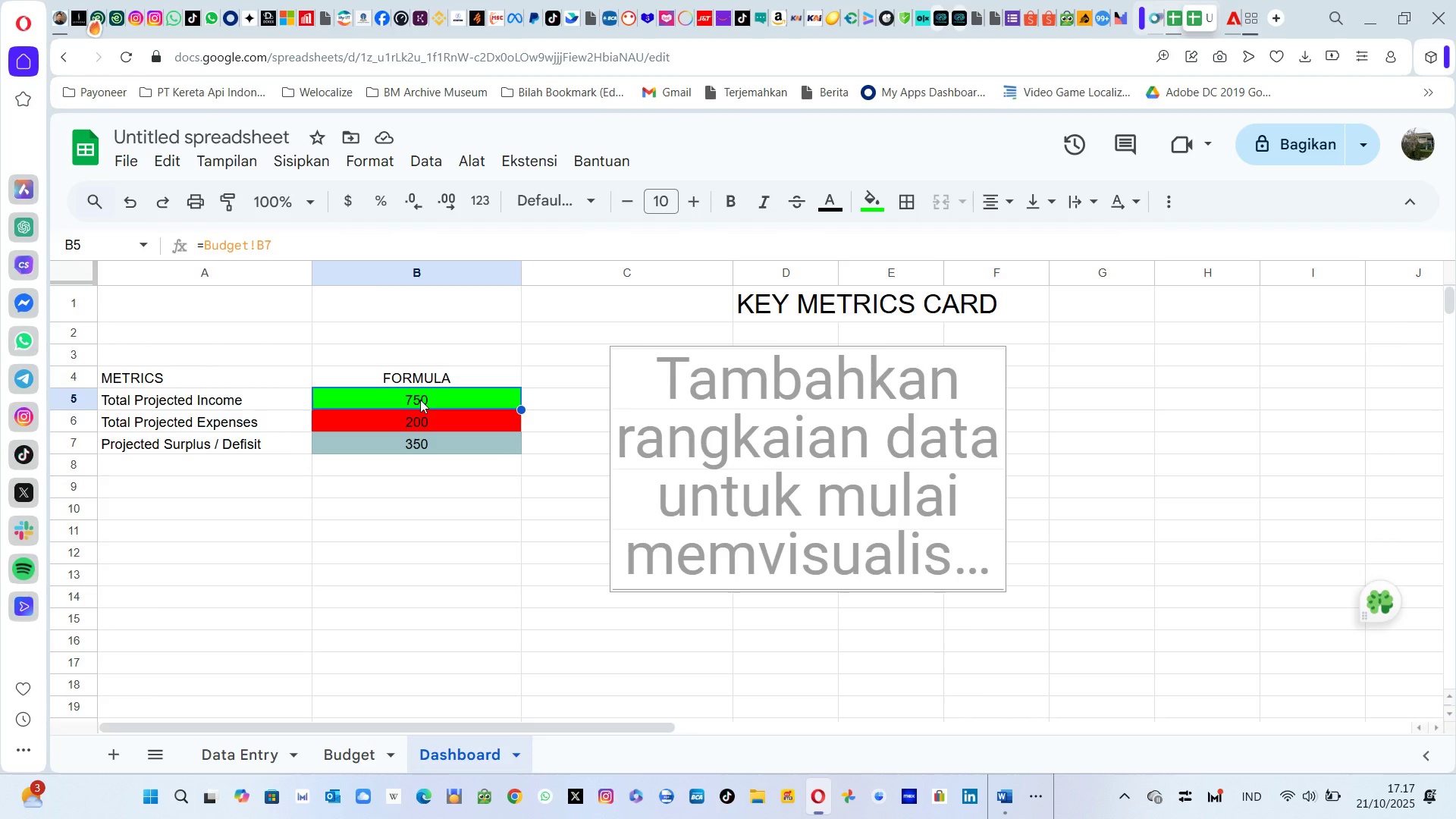 
left_click_drag(start_coordinate=[420, 400], to_coordinate=[430, 444])
 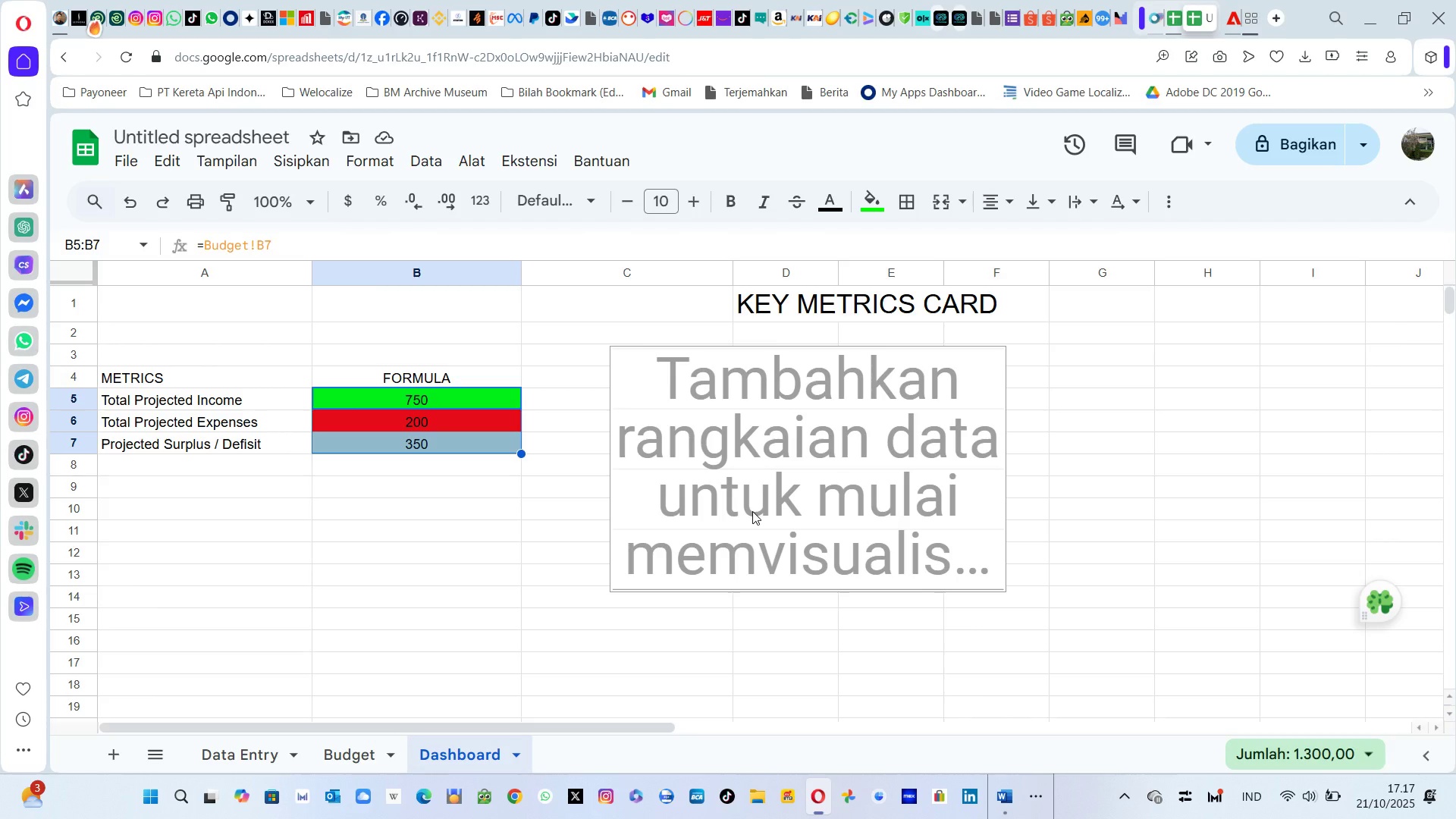 
left_click([752, 511])
 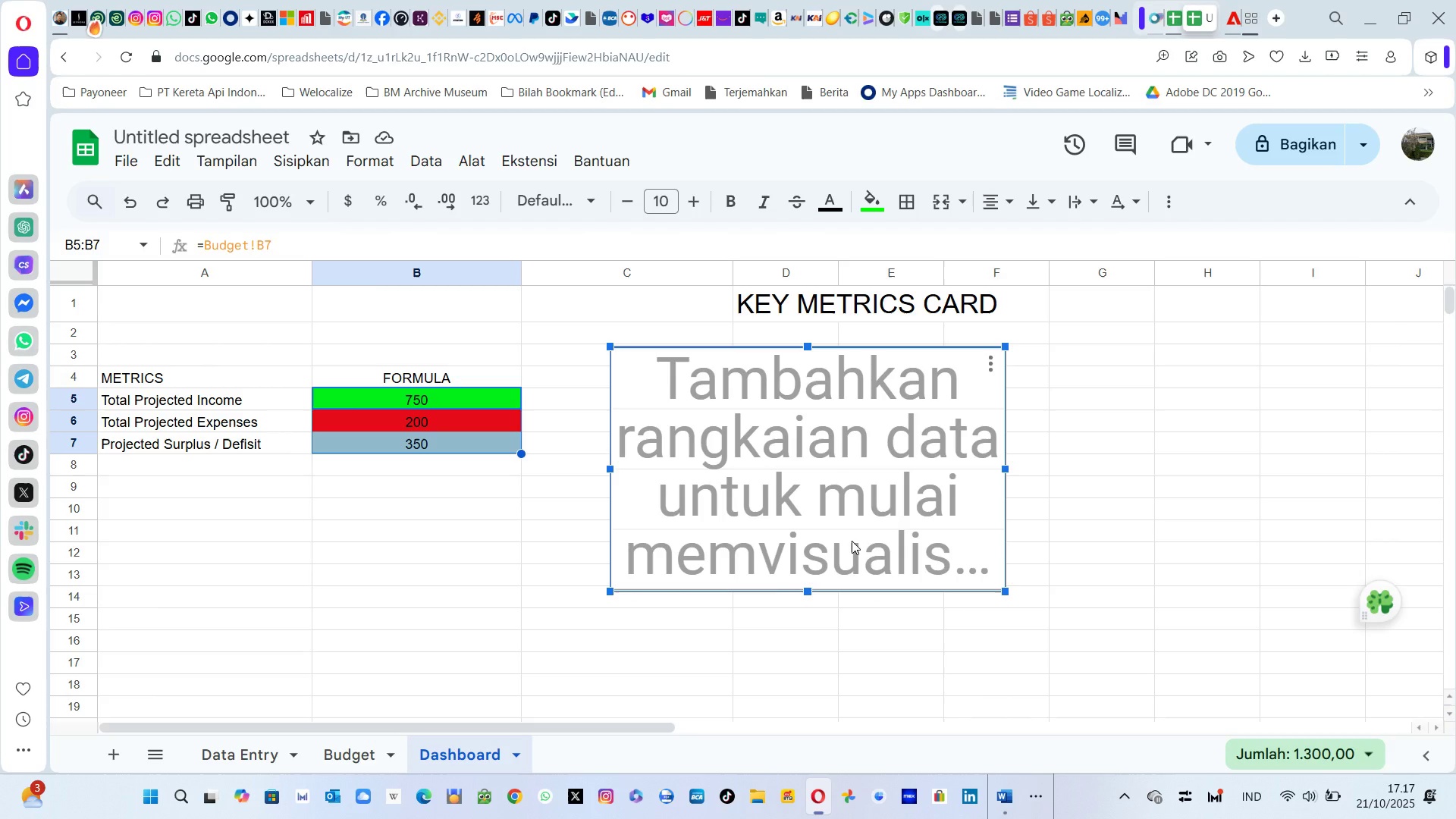 
double_click([852, 541])
 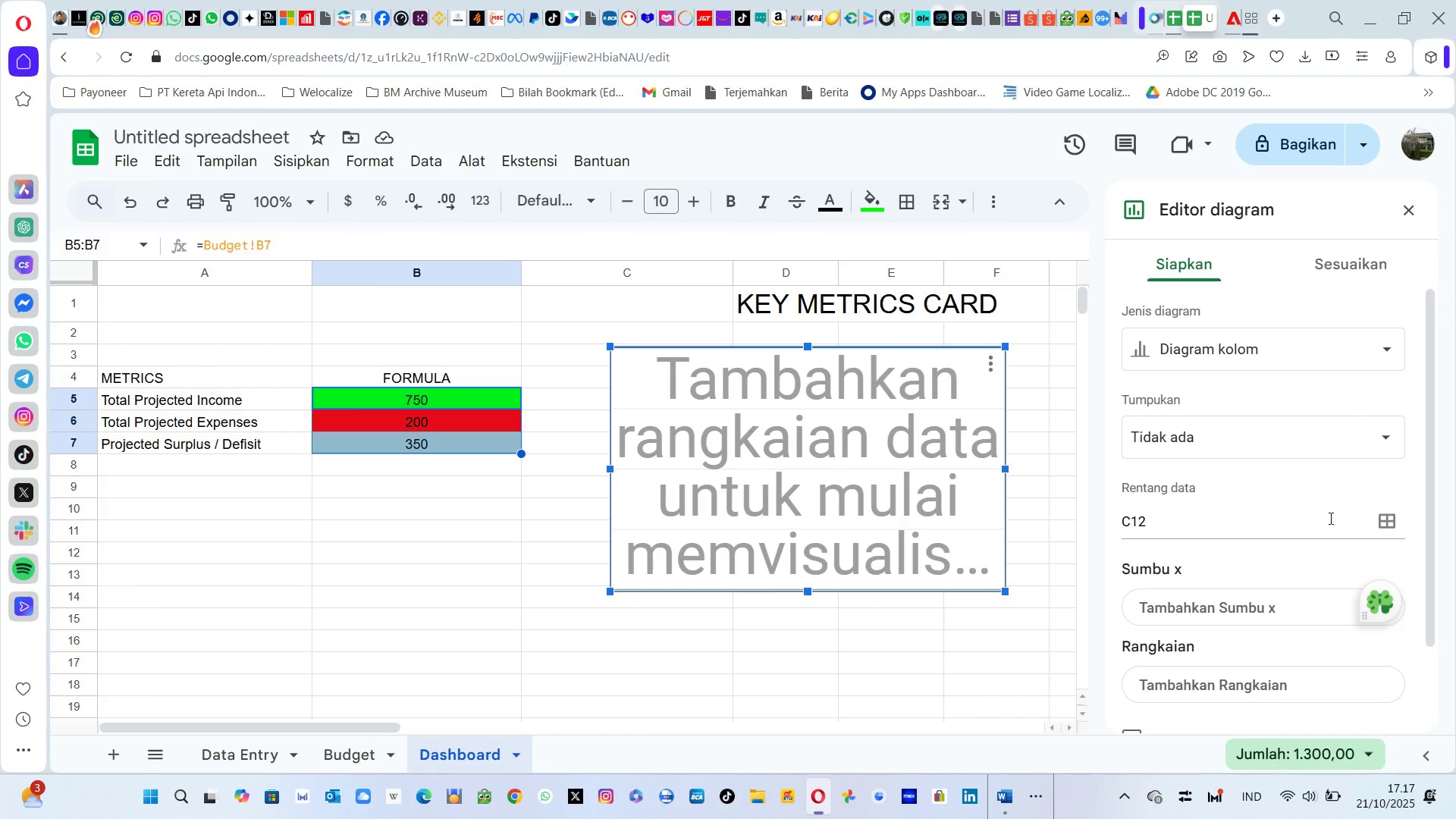 
left_click([1389, 521])
 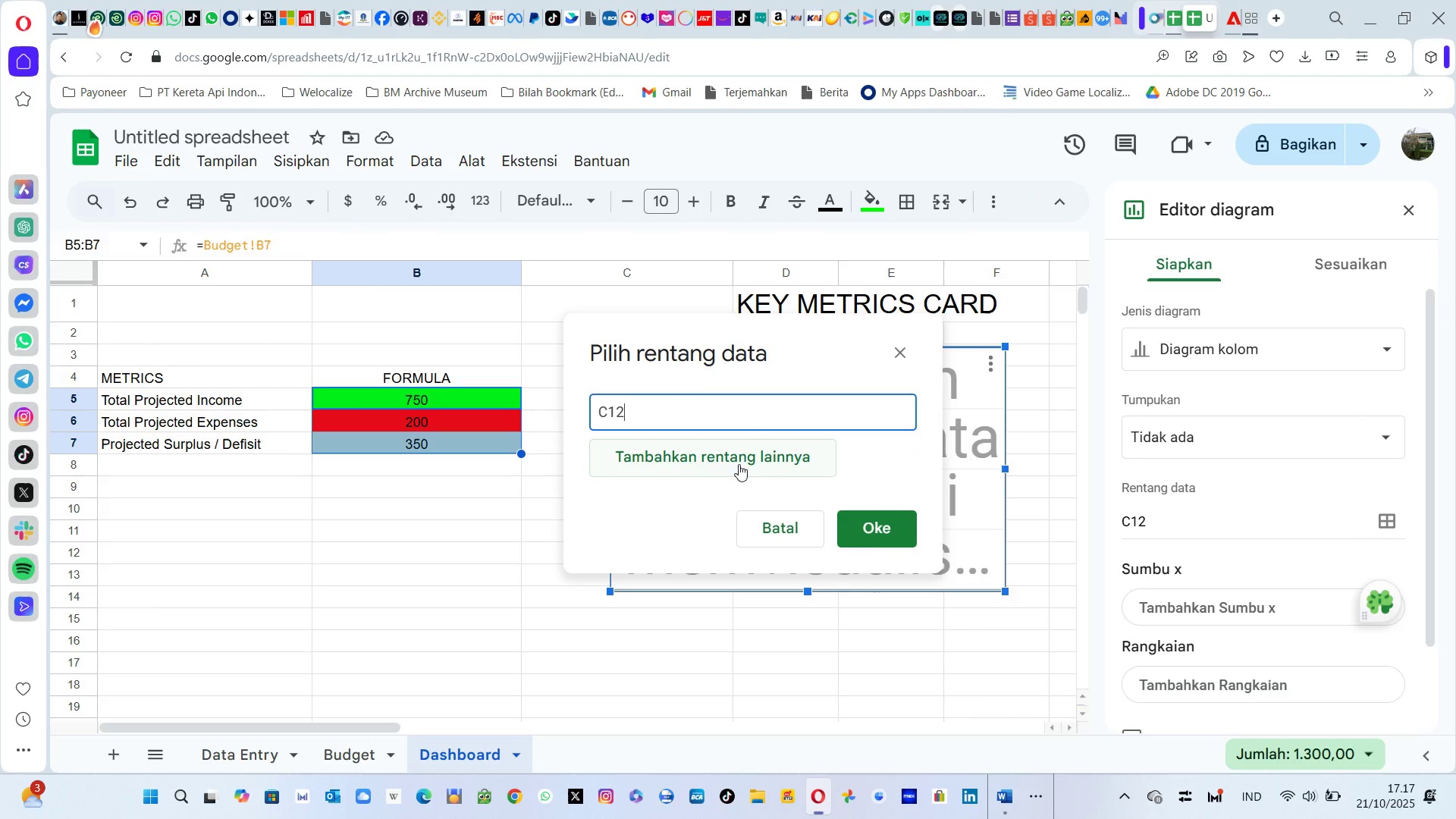 
left_click([669, 419])
 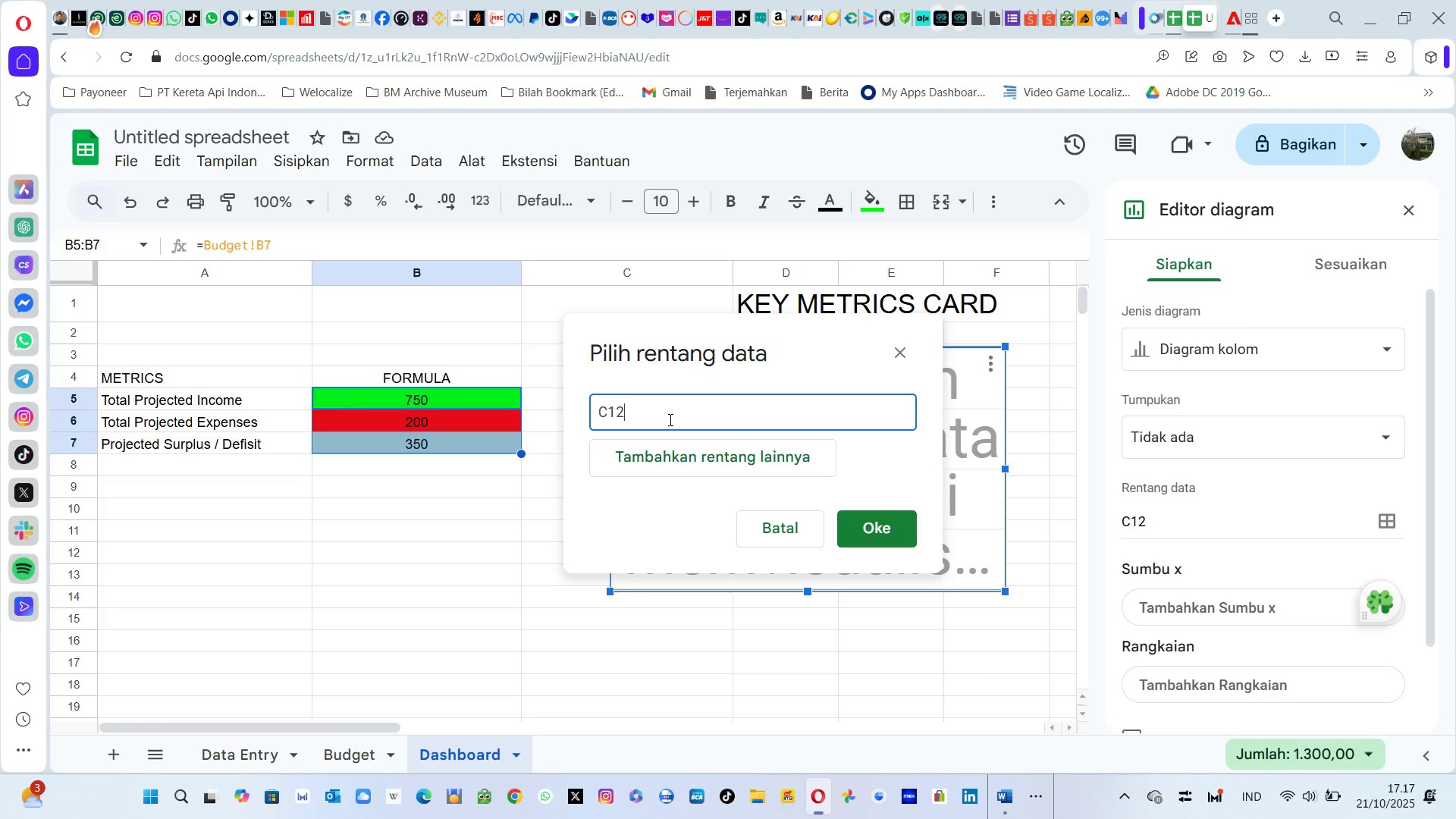 
key(Backspace)
 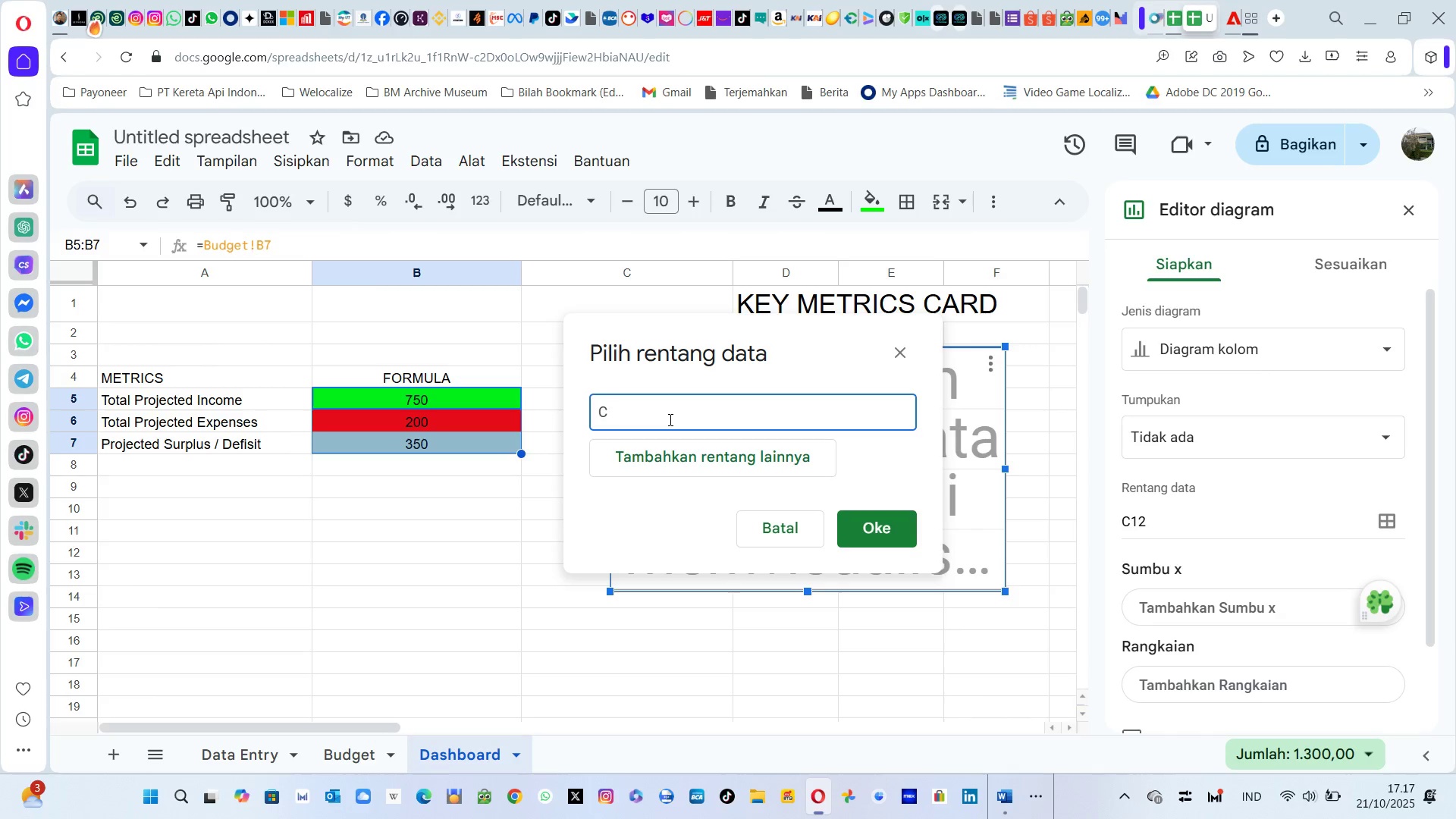 
key(Backspace)
 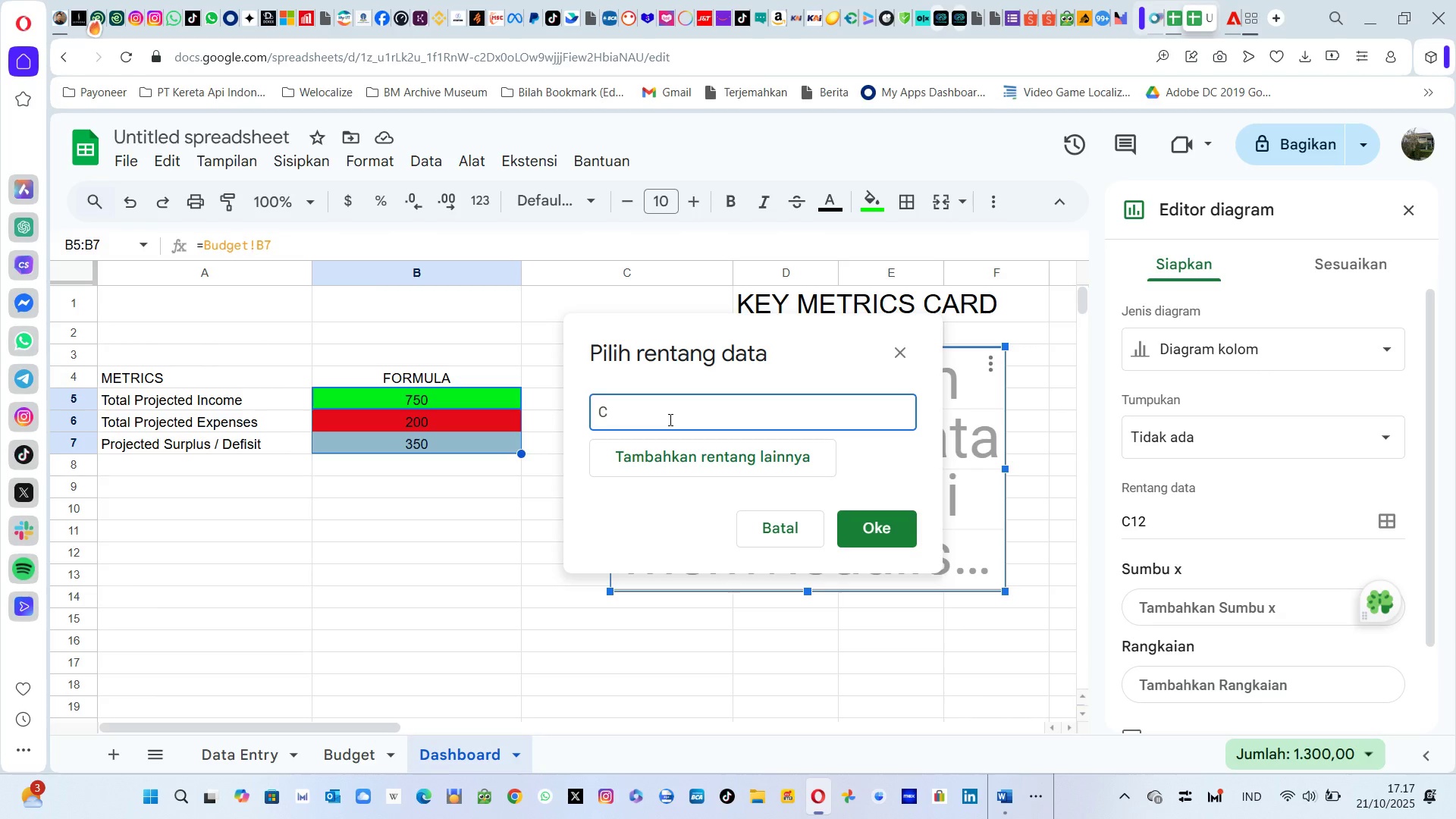 
key(Backspace)
 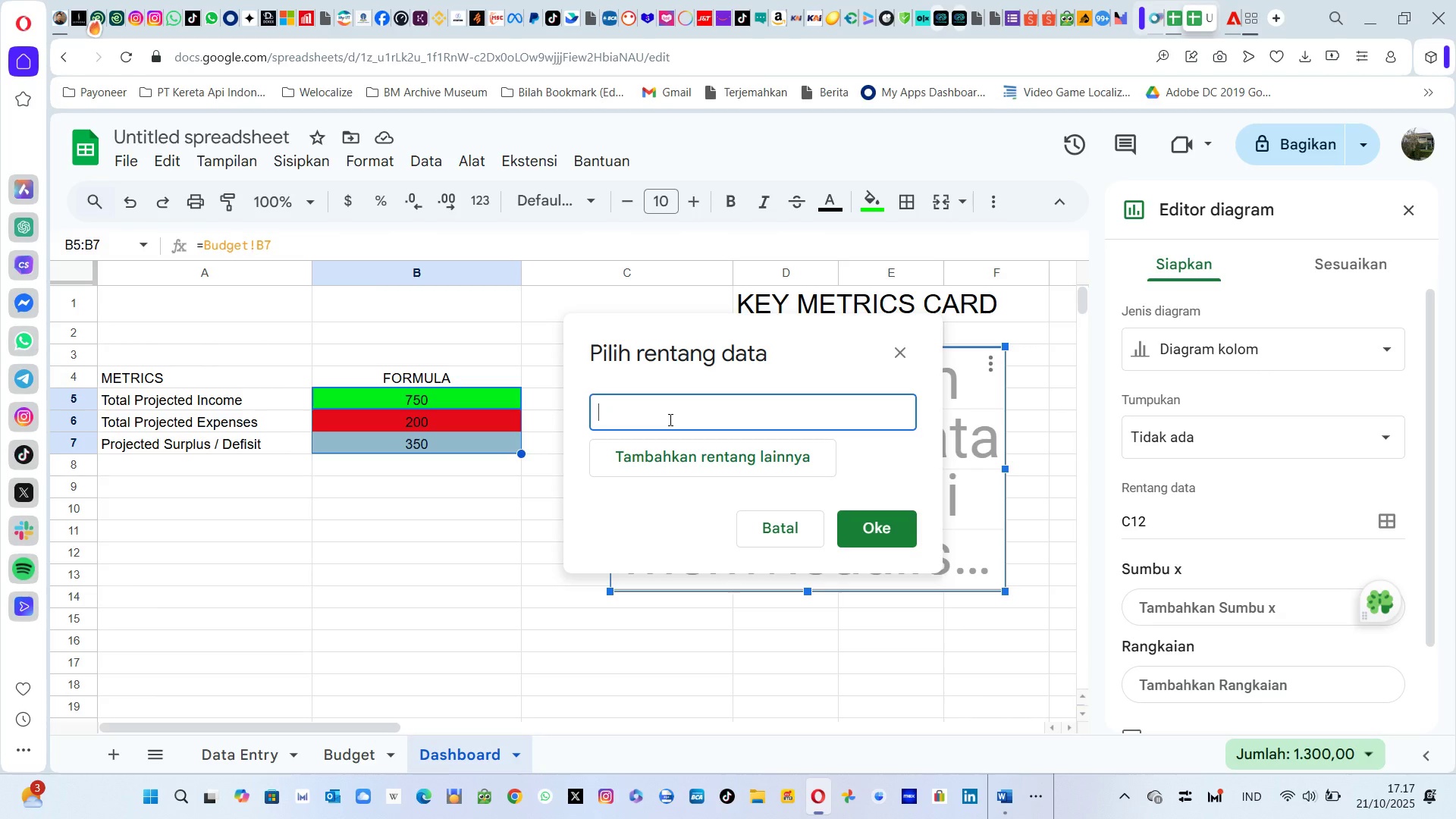 
left_click([669, 419])
 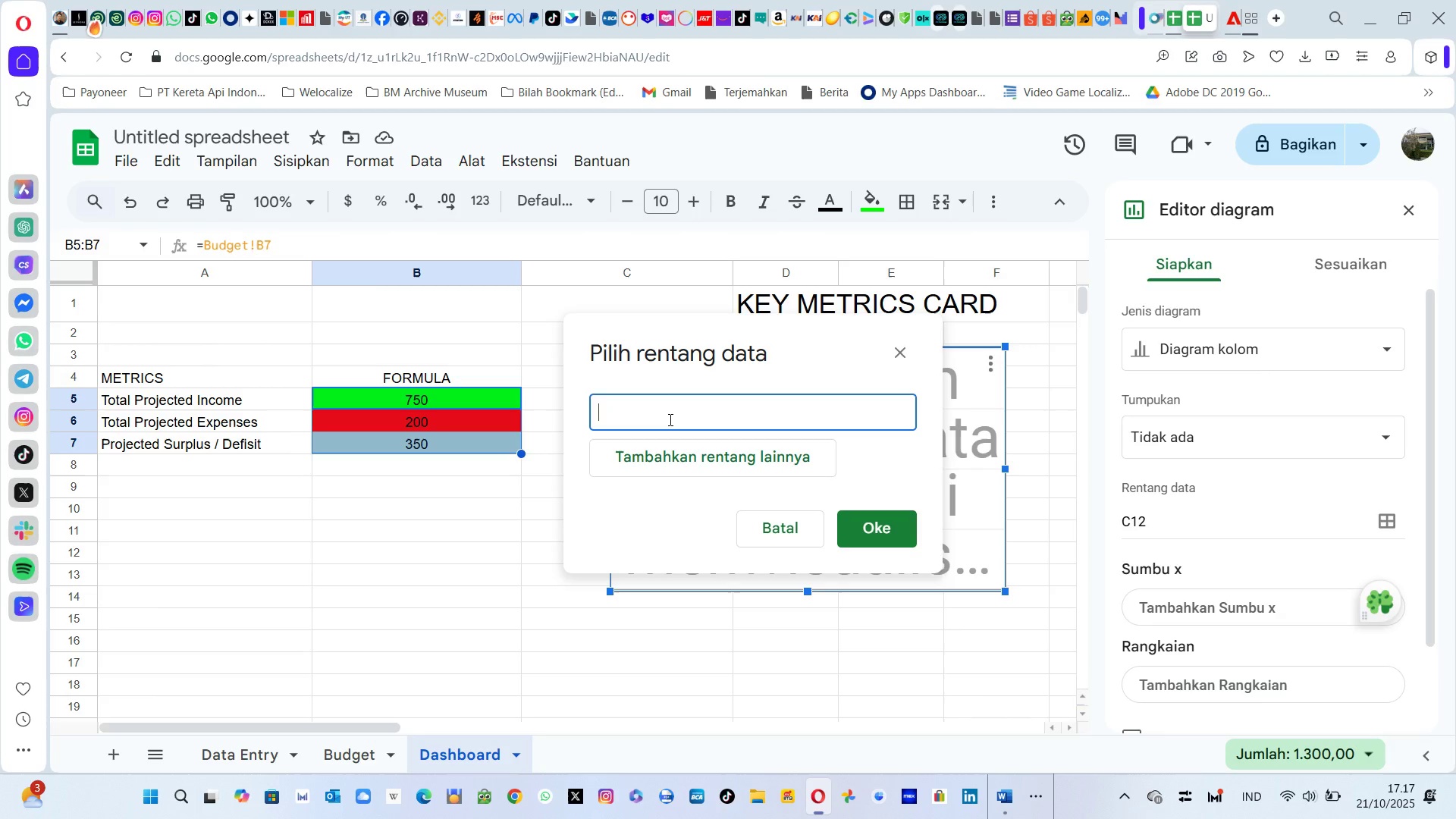 
key(Shift+B)
 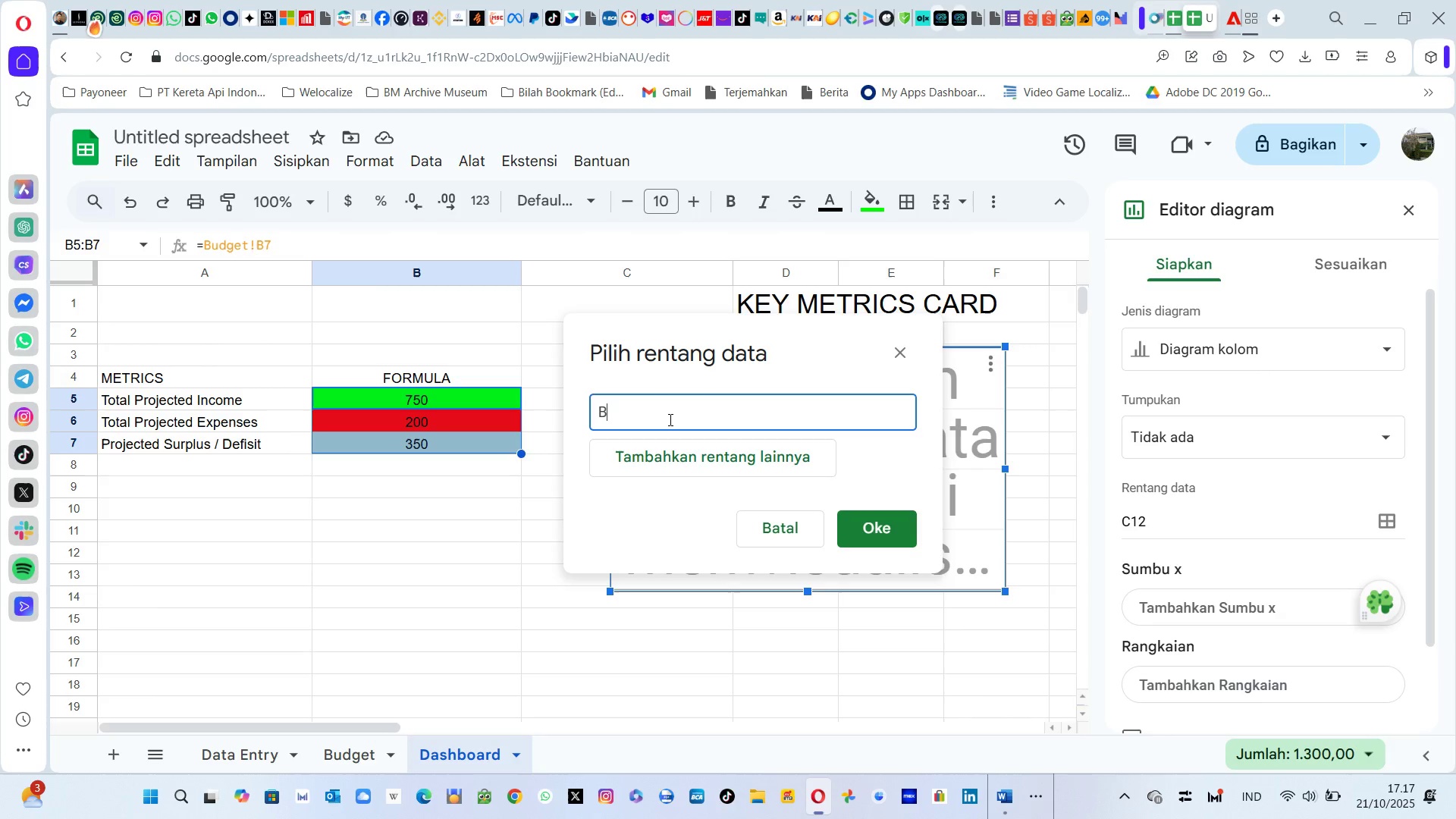 
left_click([669, 419])
 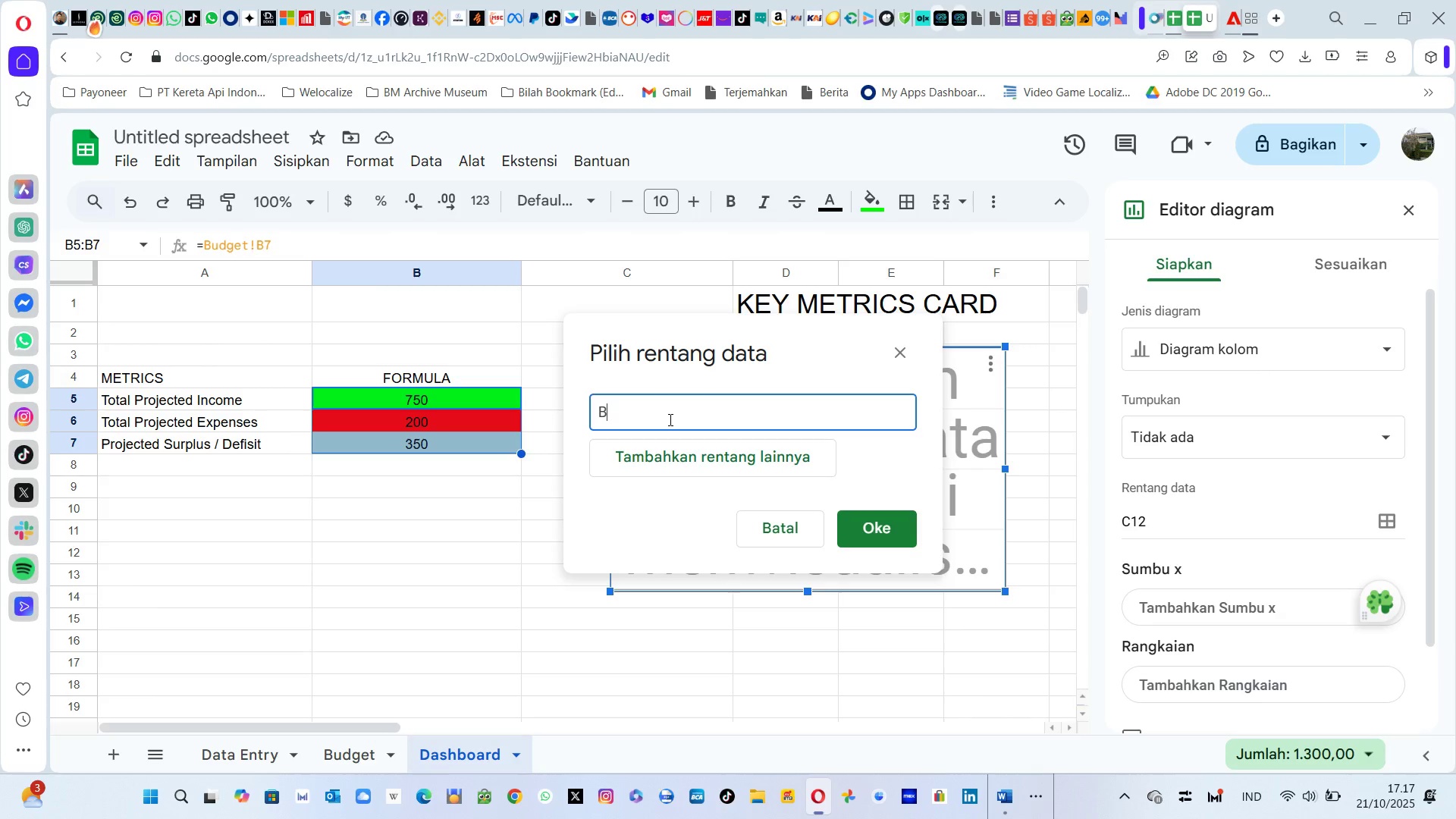 
key(5)
 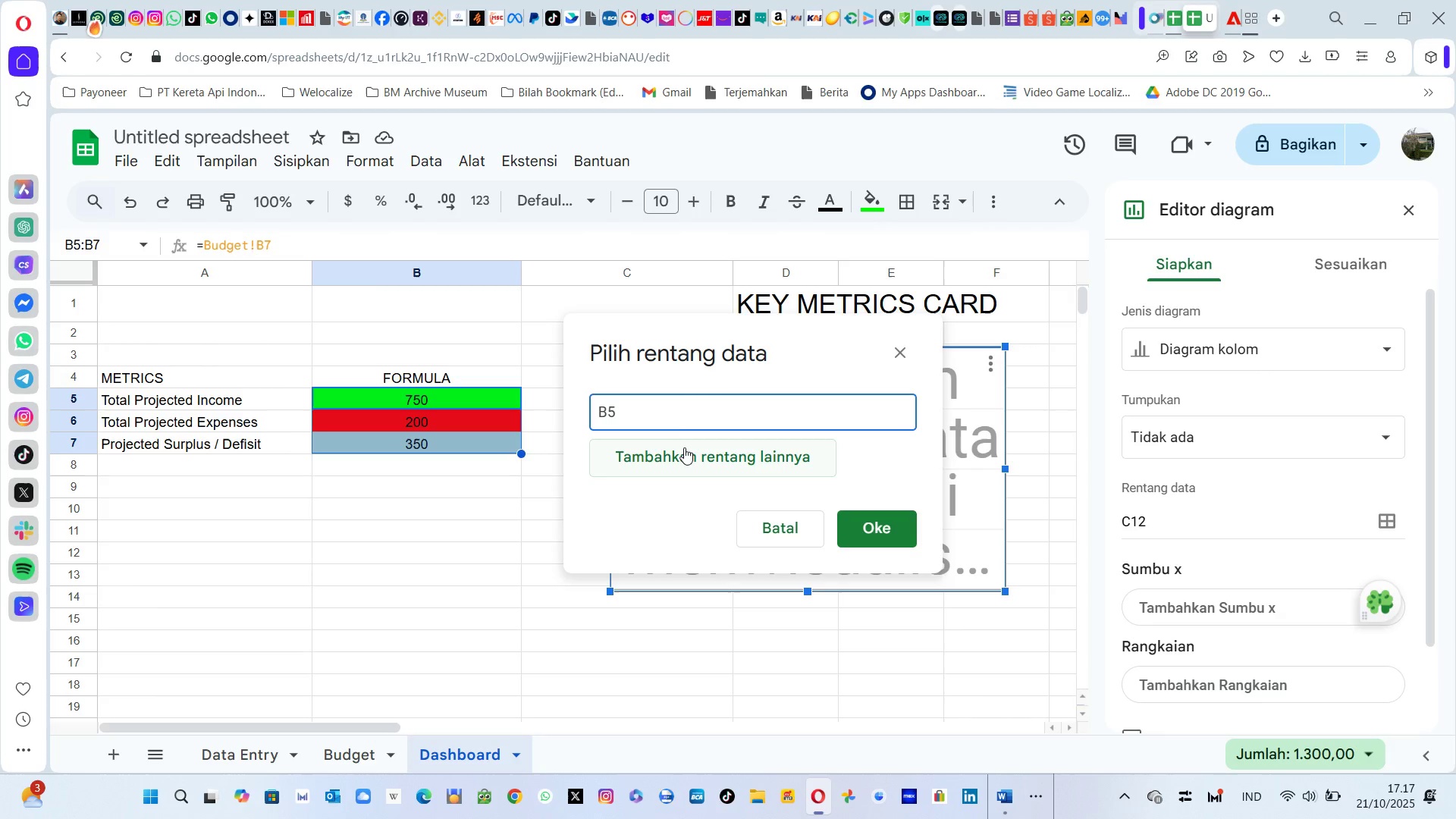 
left_click([684, 448])
 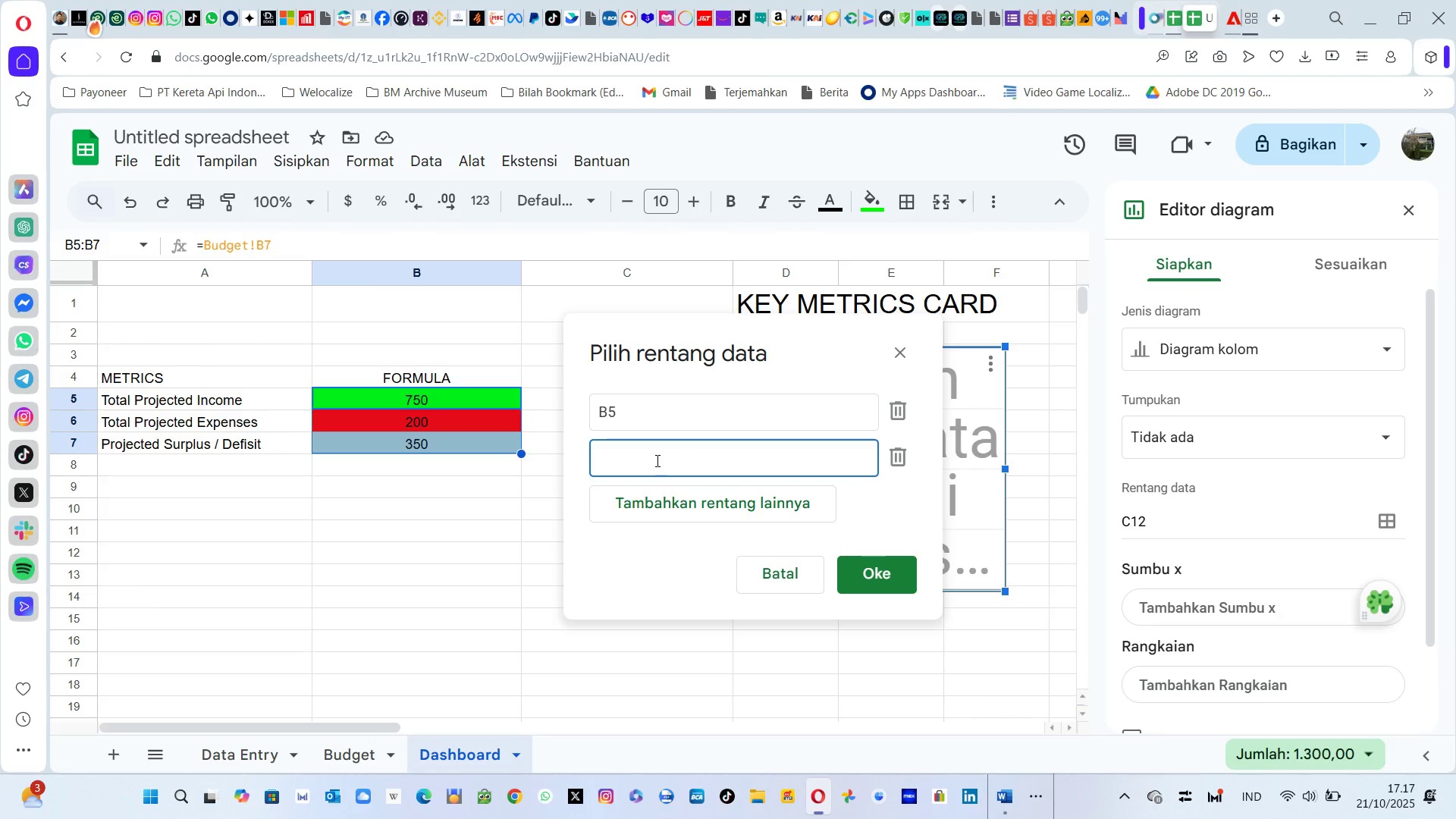 
key(Shift+B)
 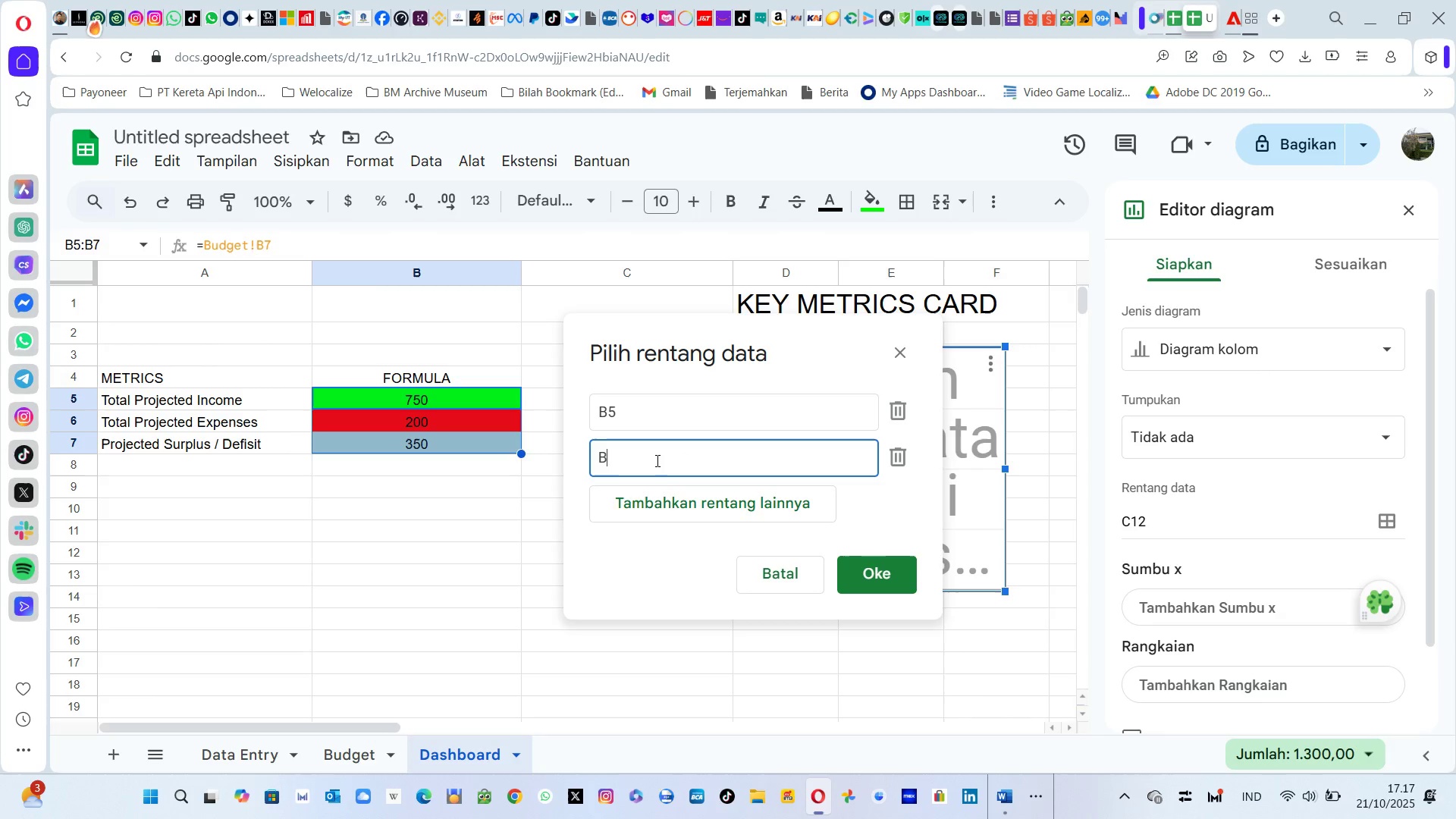 
left_click([656, 460])
 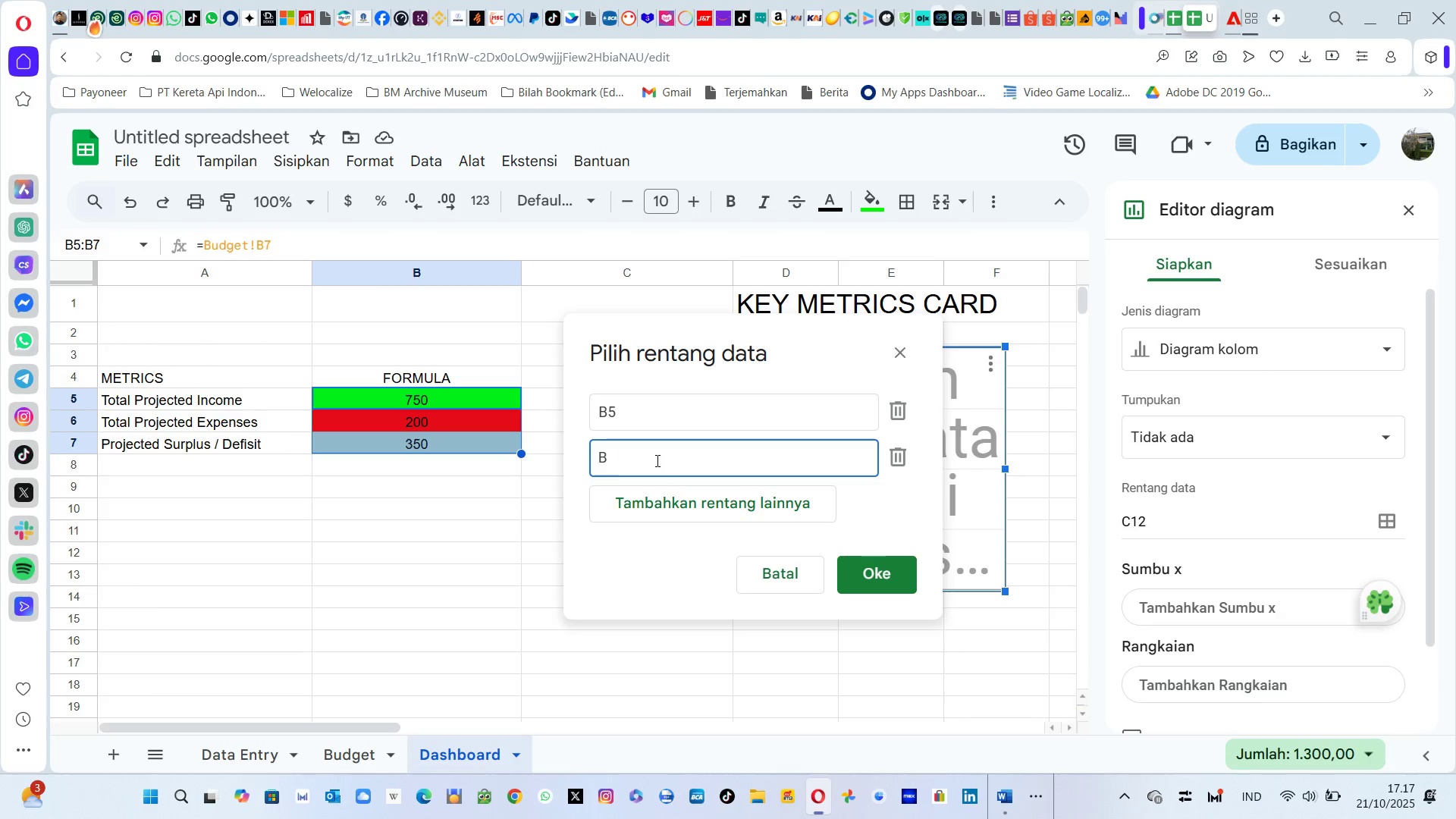 
key(6)
 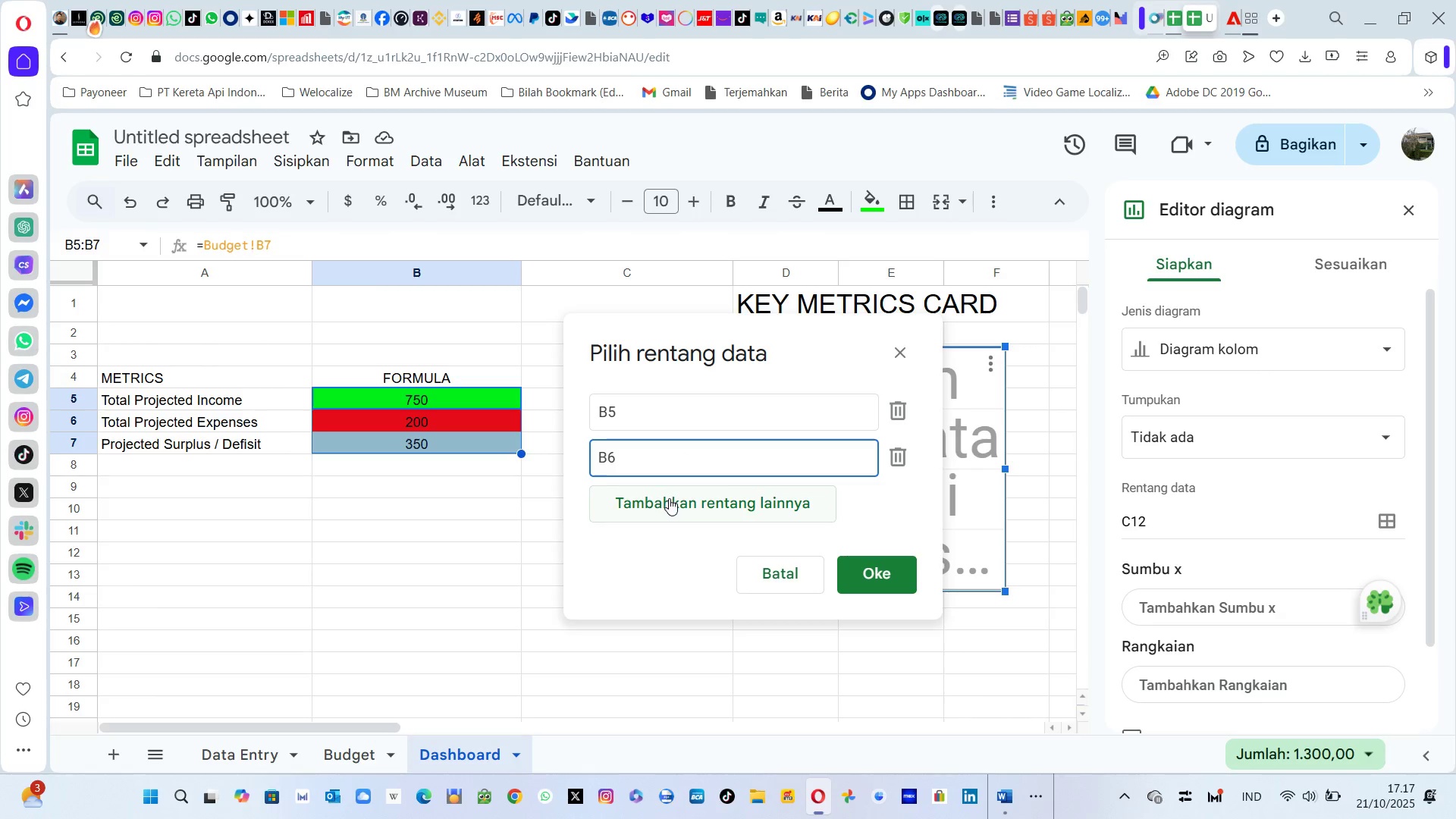 
left_click([670, 504])
 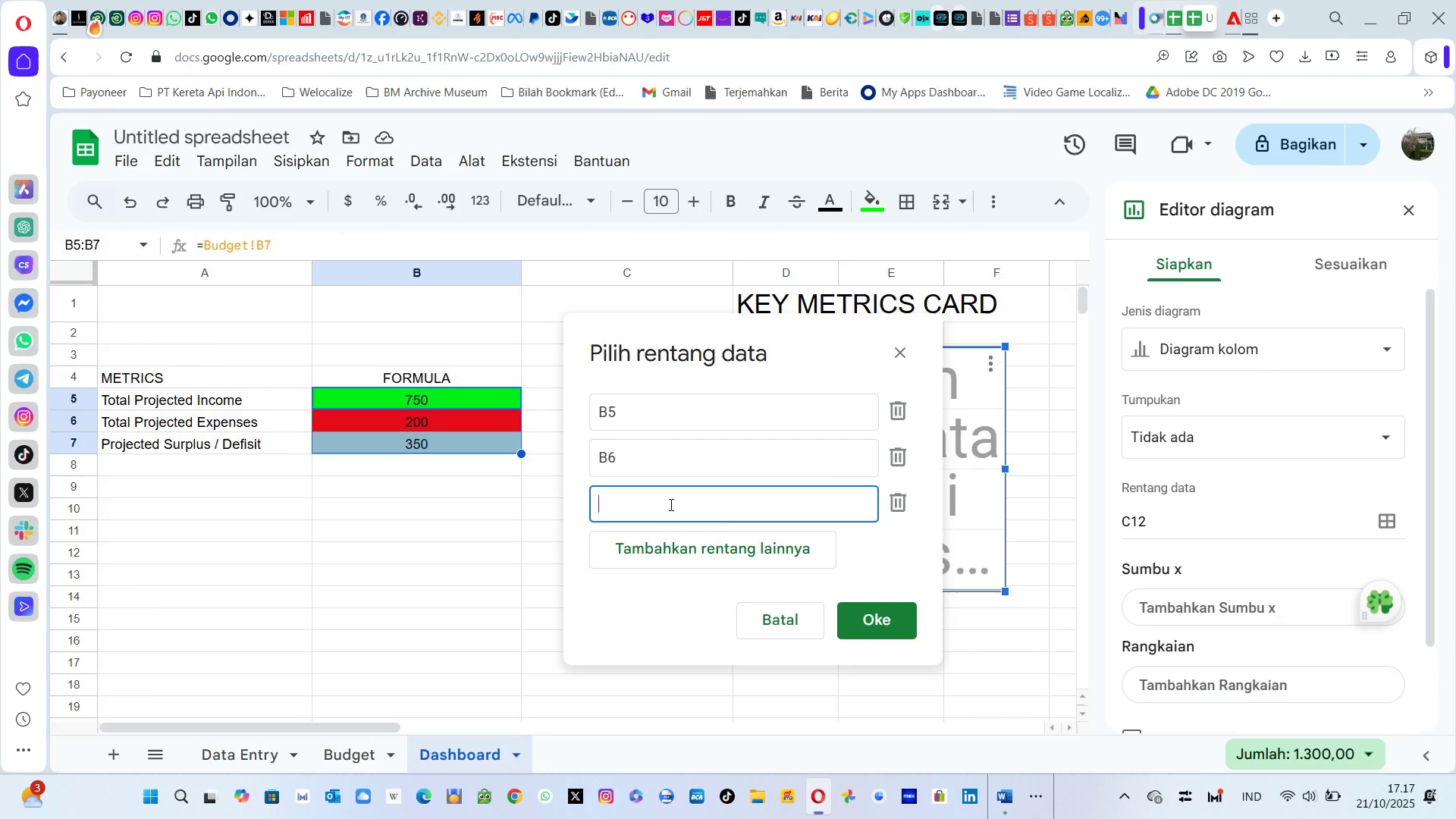 
type(B7)
 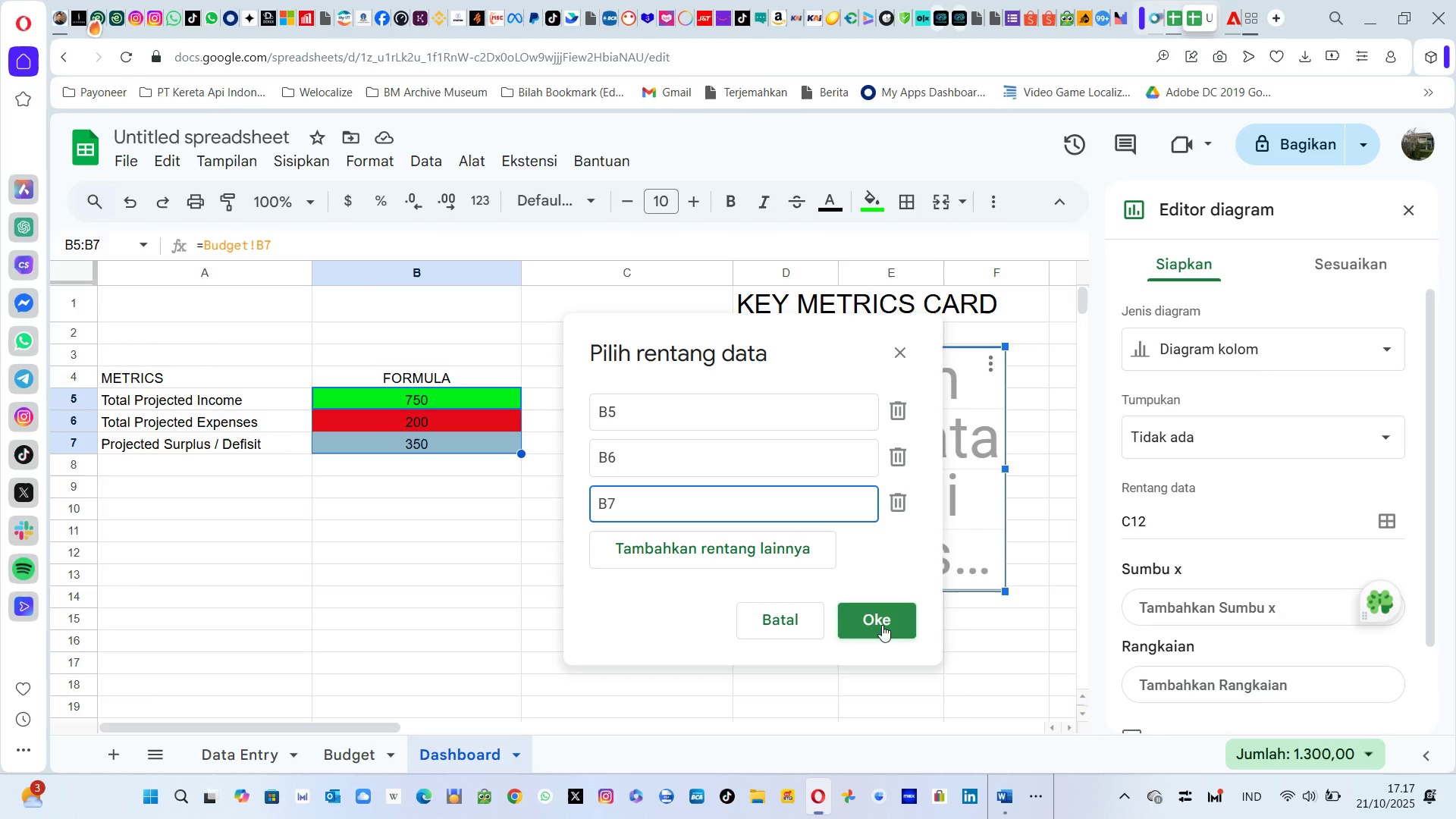 
left_click([890, 623])
 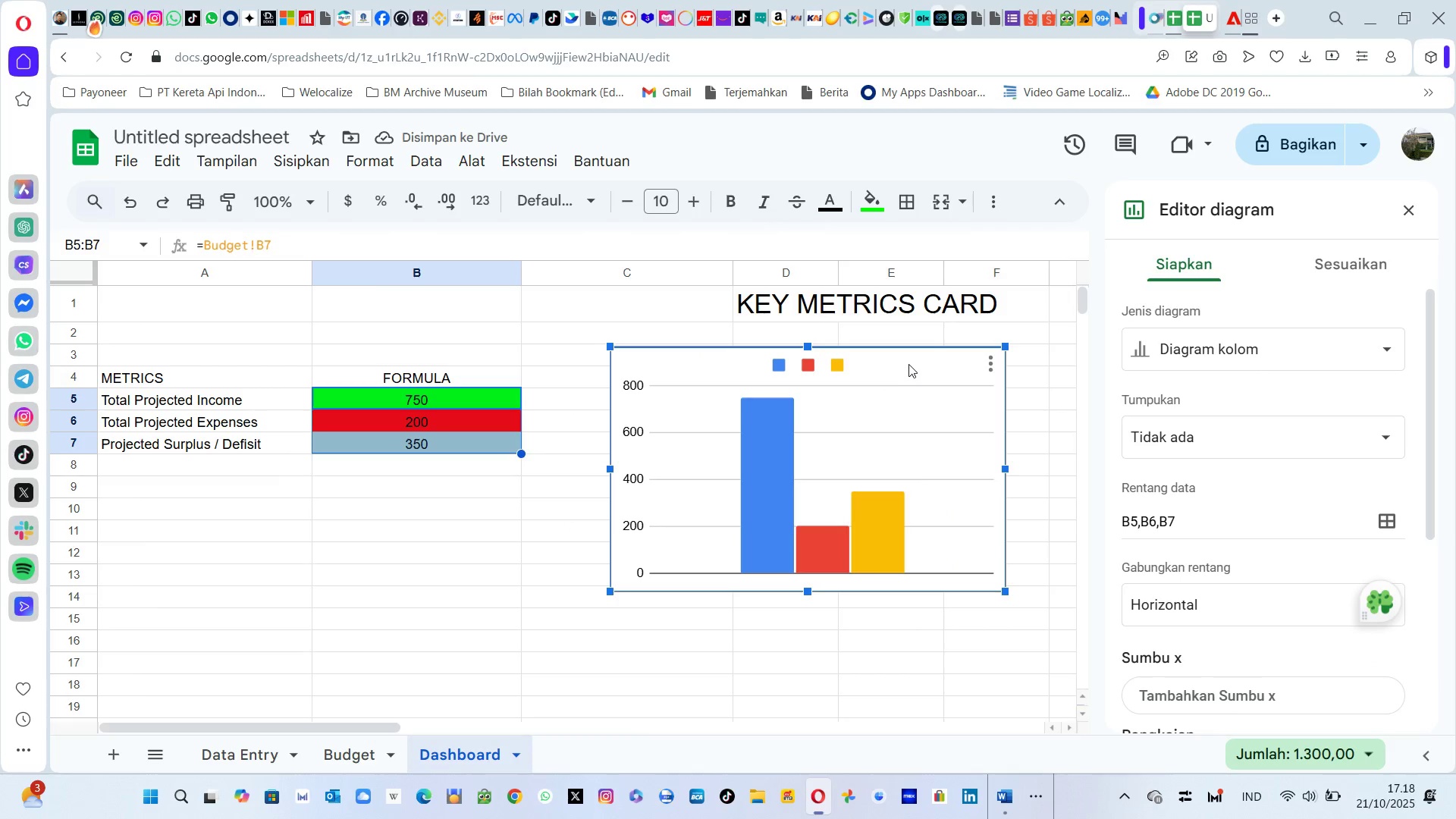 
mouse_move([1199, 555])
 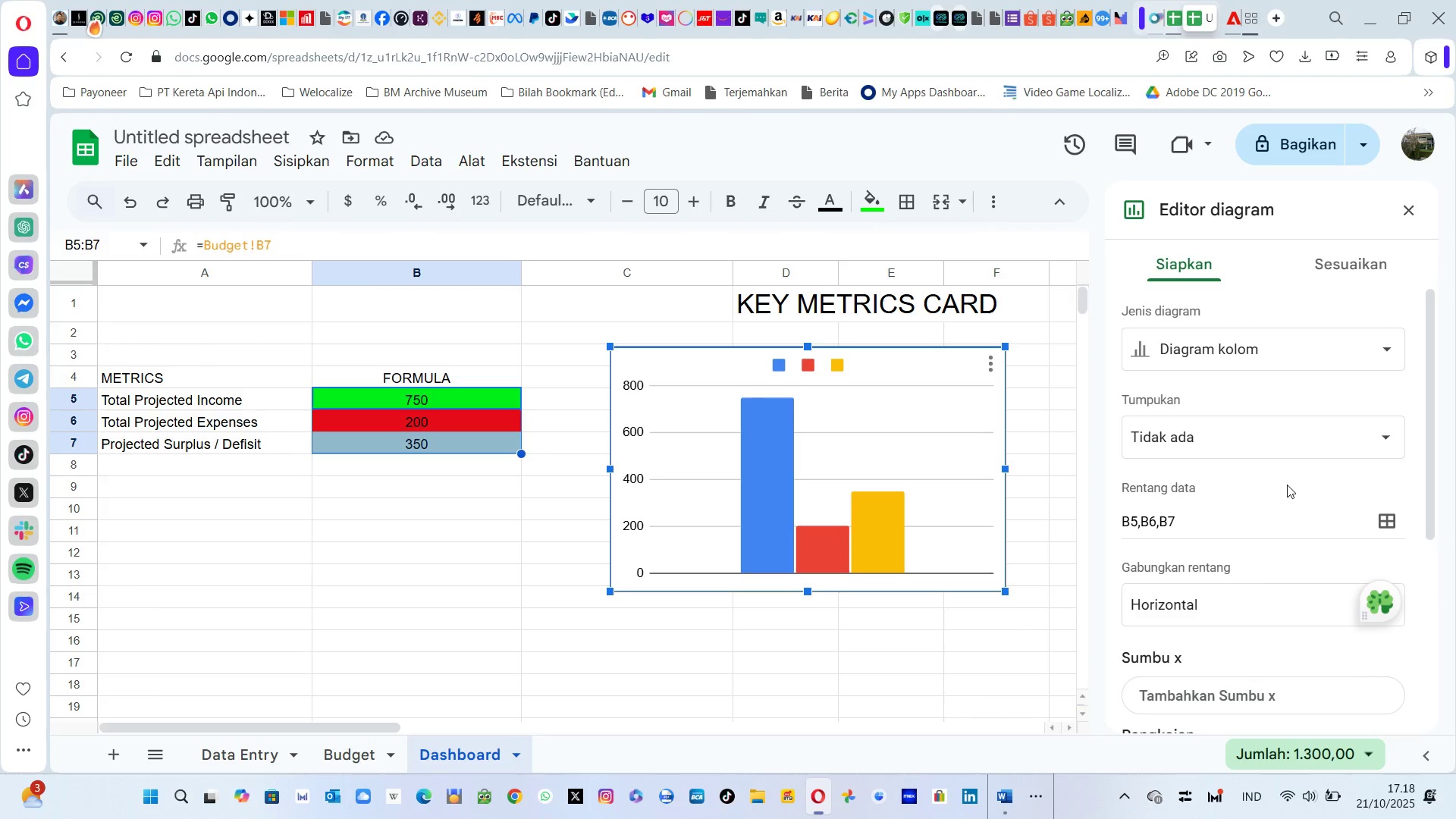 
wait(5.04)
 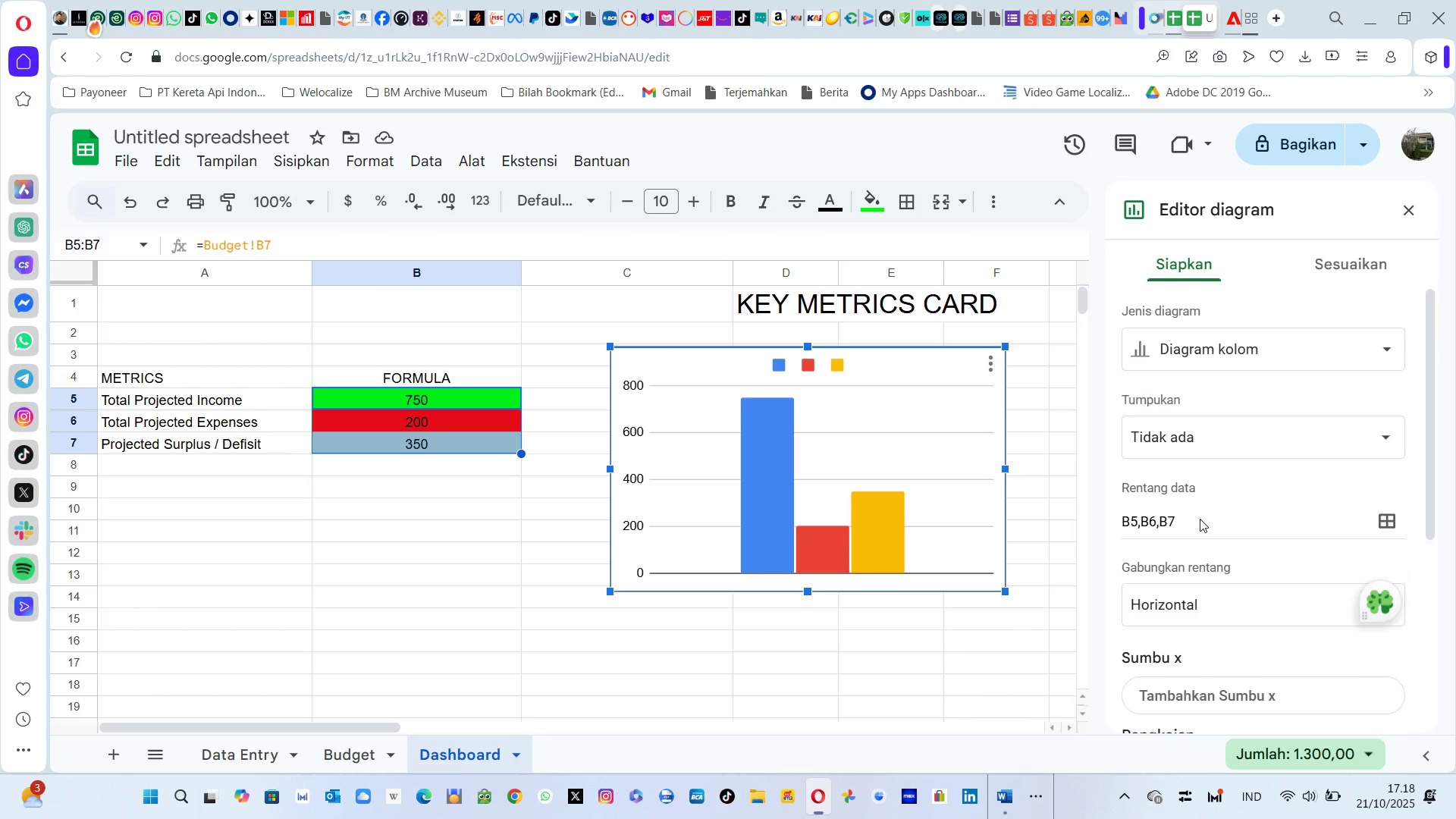 
left_click([852, 639])
 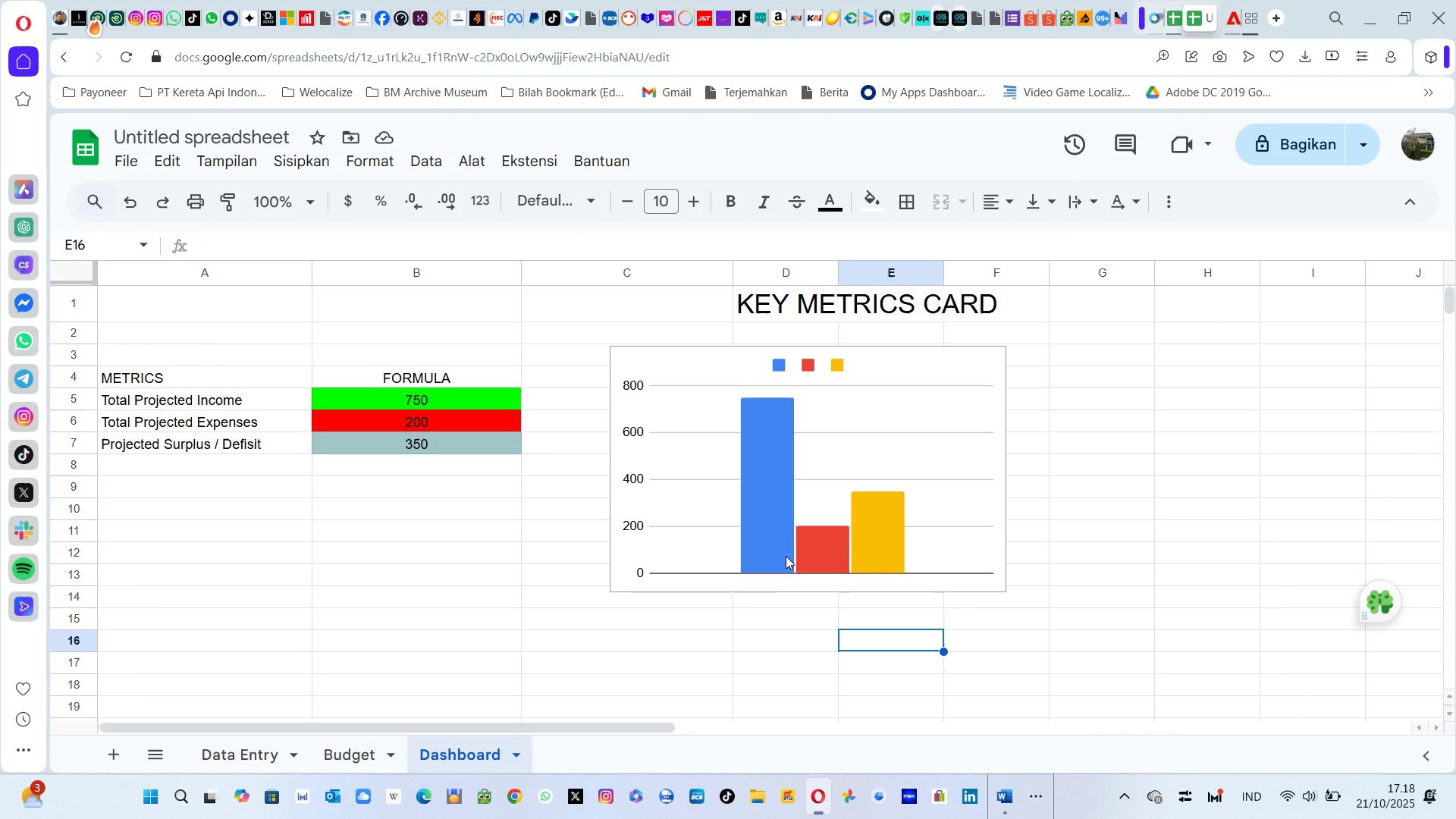 
left_click([786, 556])
 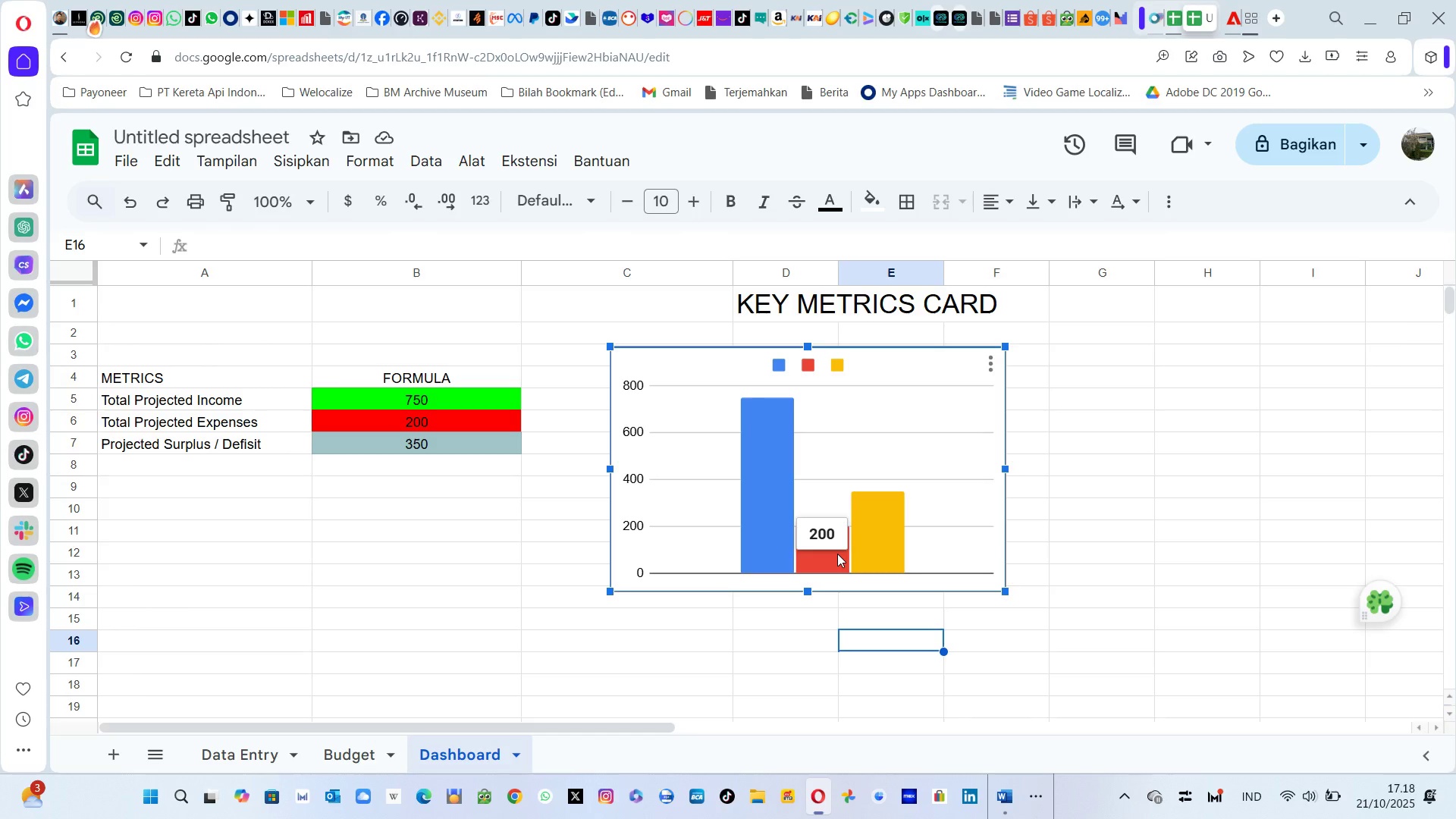 
left_click([987, 343])
 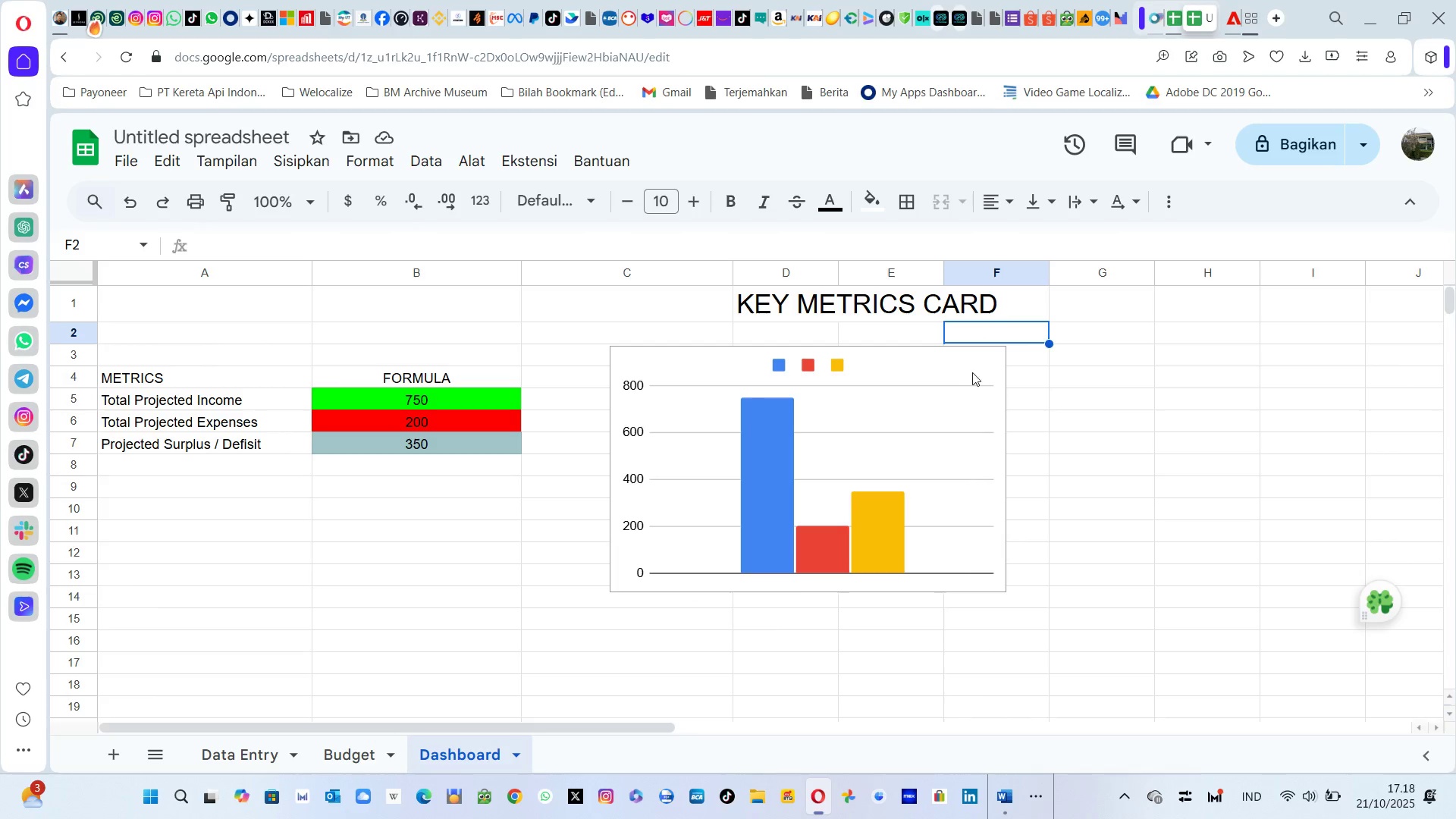 
left_click([970, 374])
 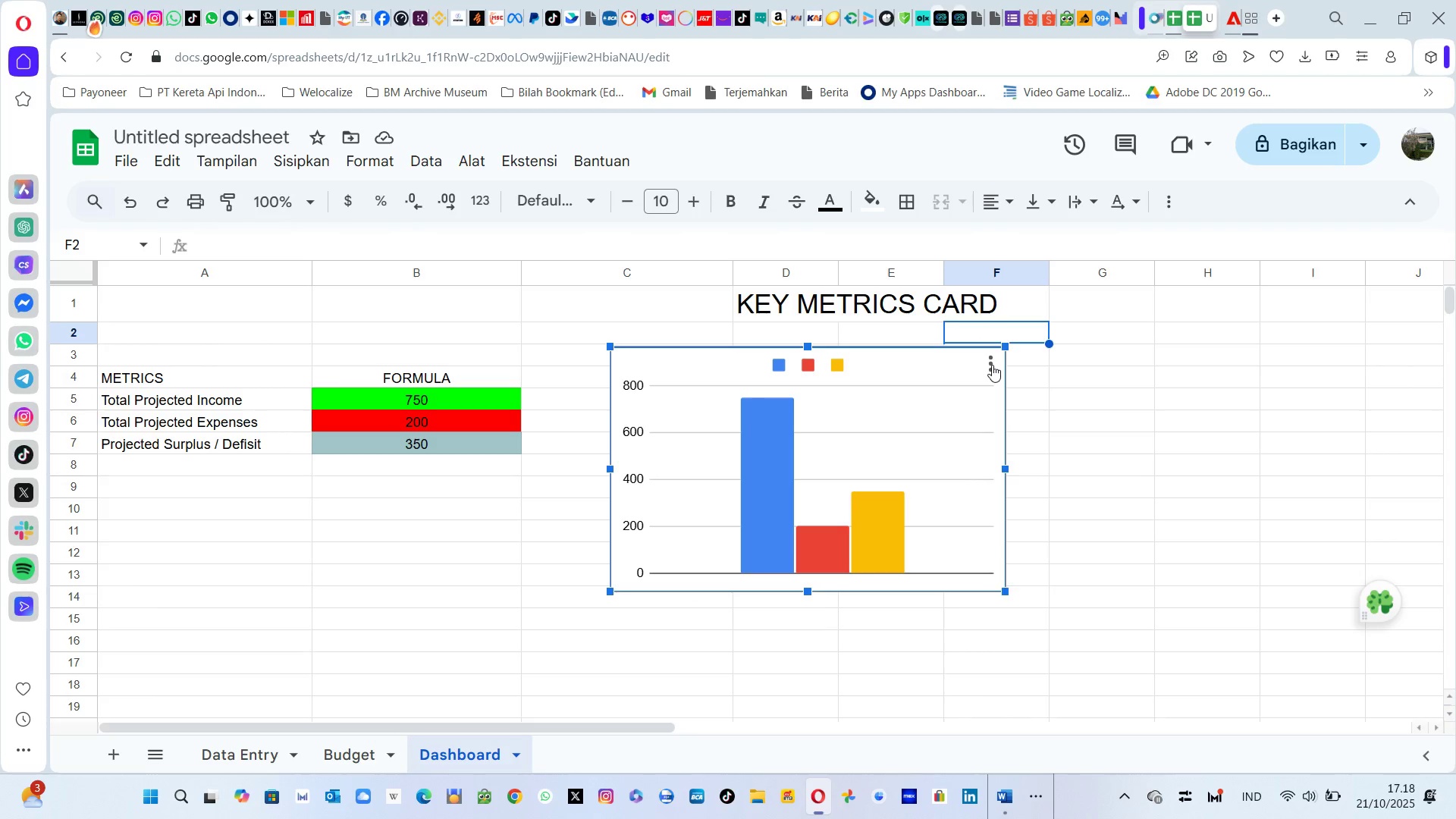 
left_click([992, 365])
 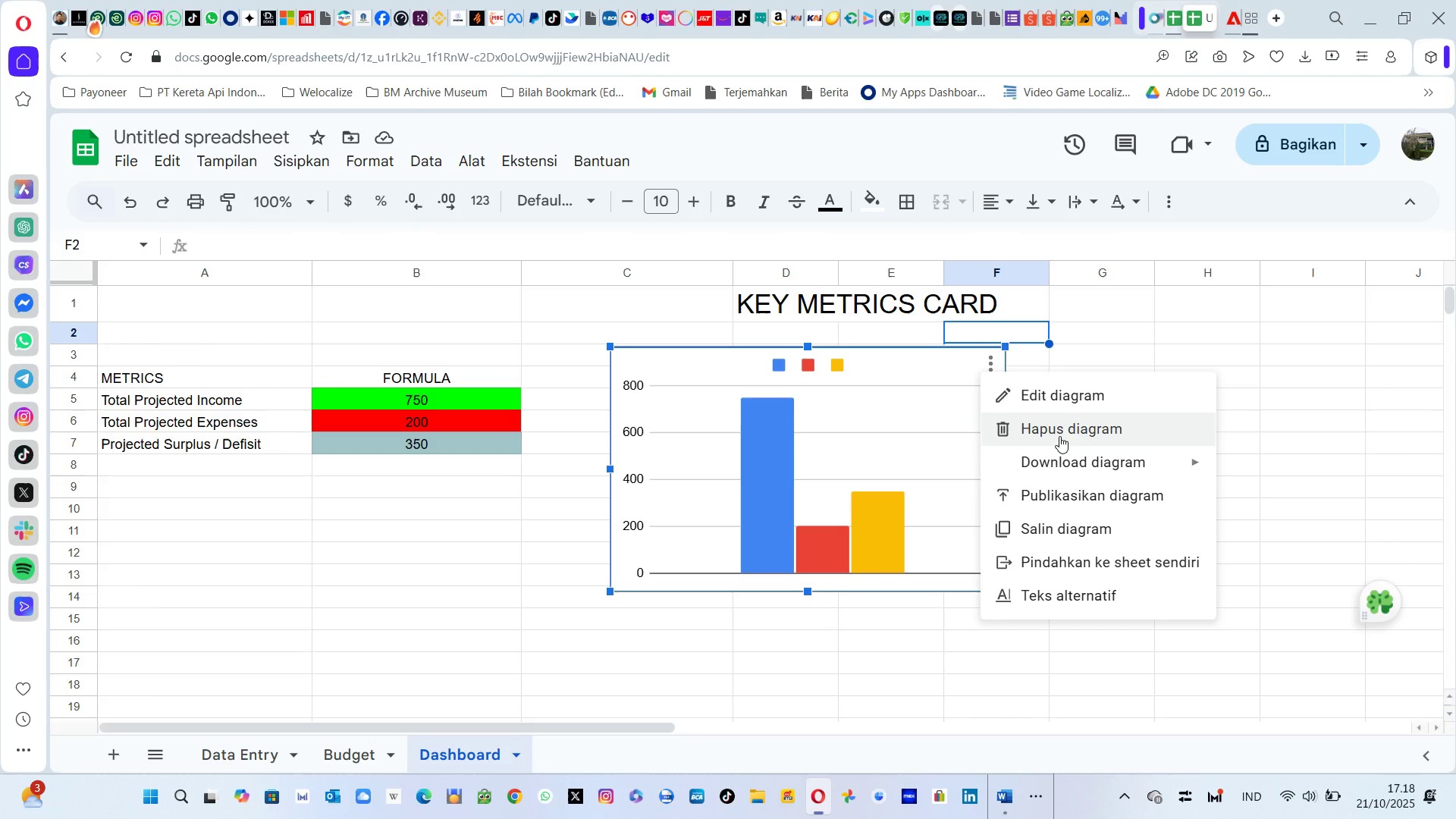 
wait(8.59)
 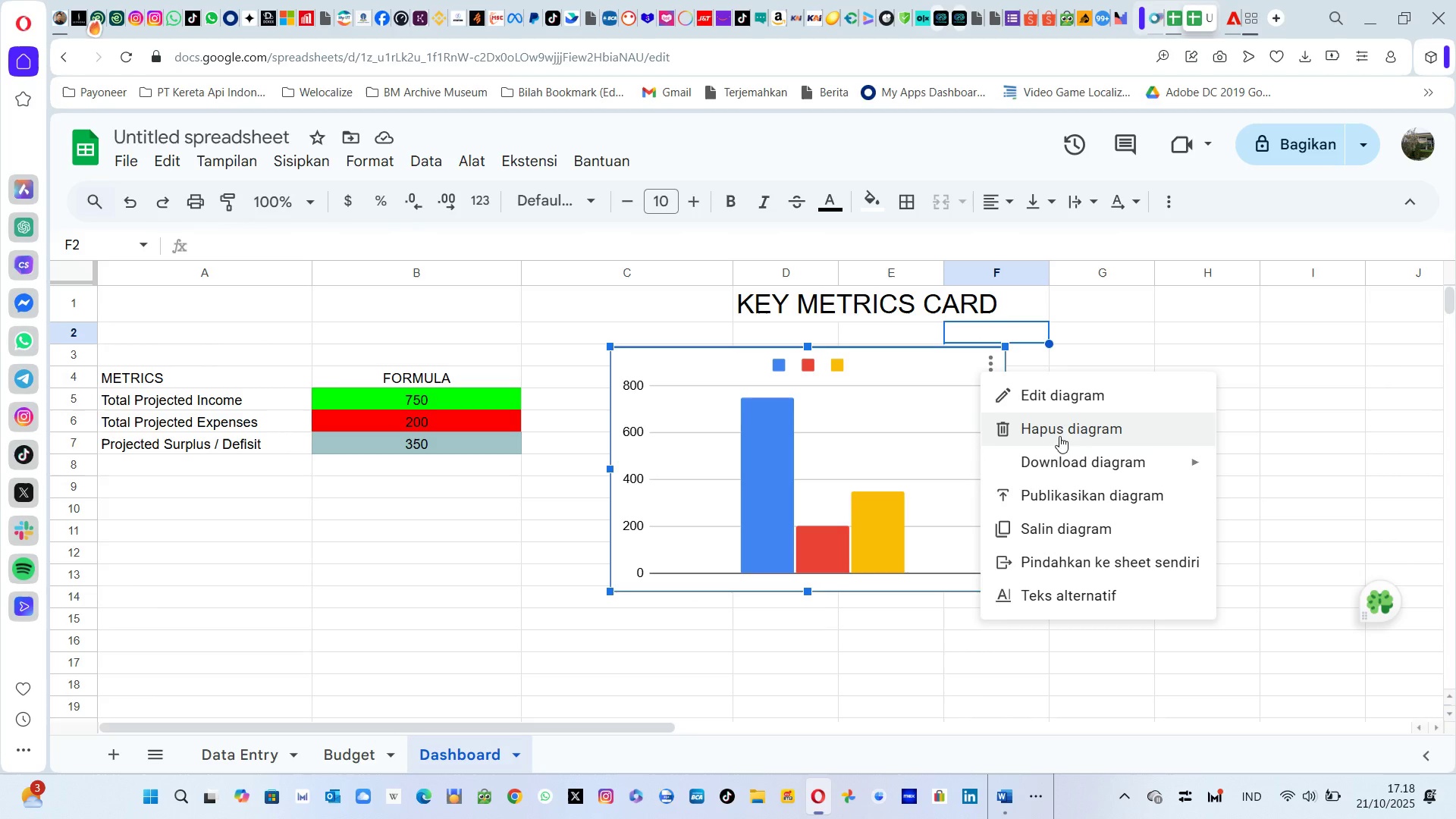 
left_click([1081, 393])
 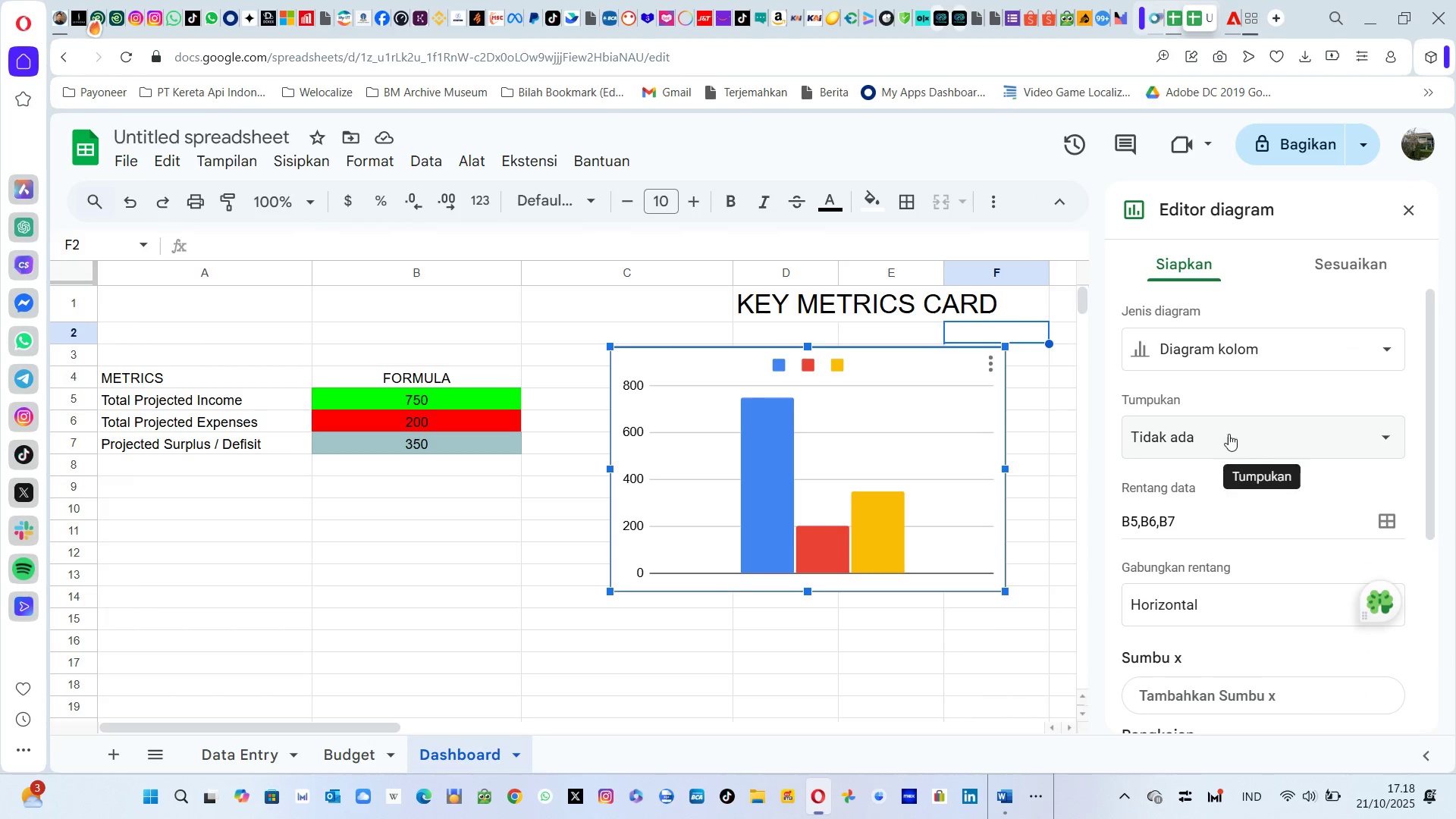 
left_click([1235, 455])
 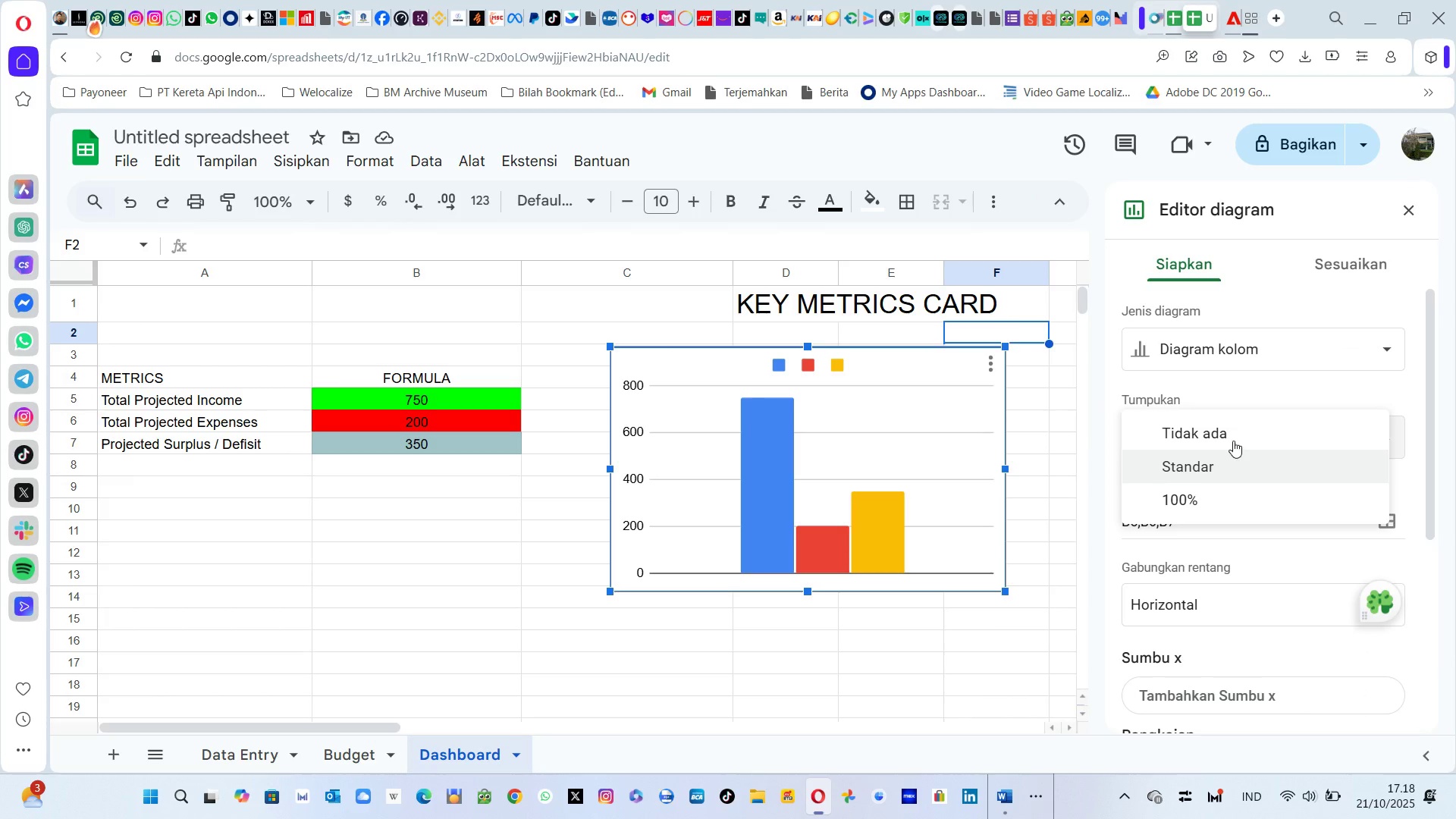 
left_click([1233, 441])
 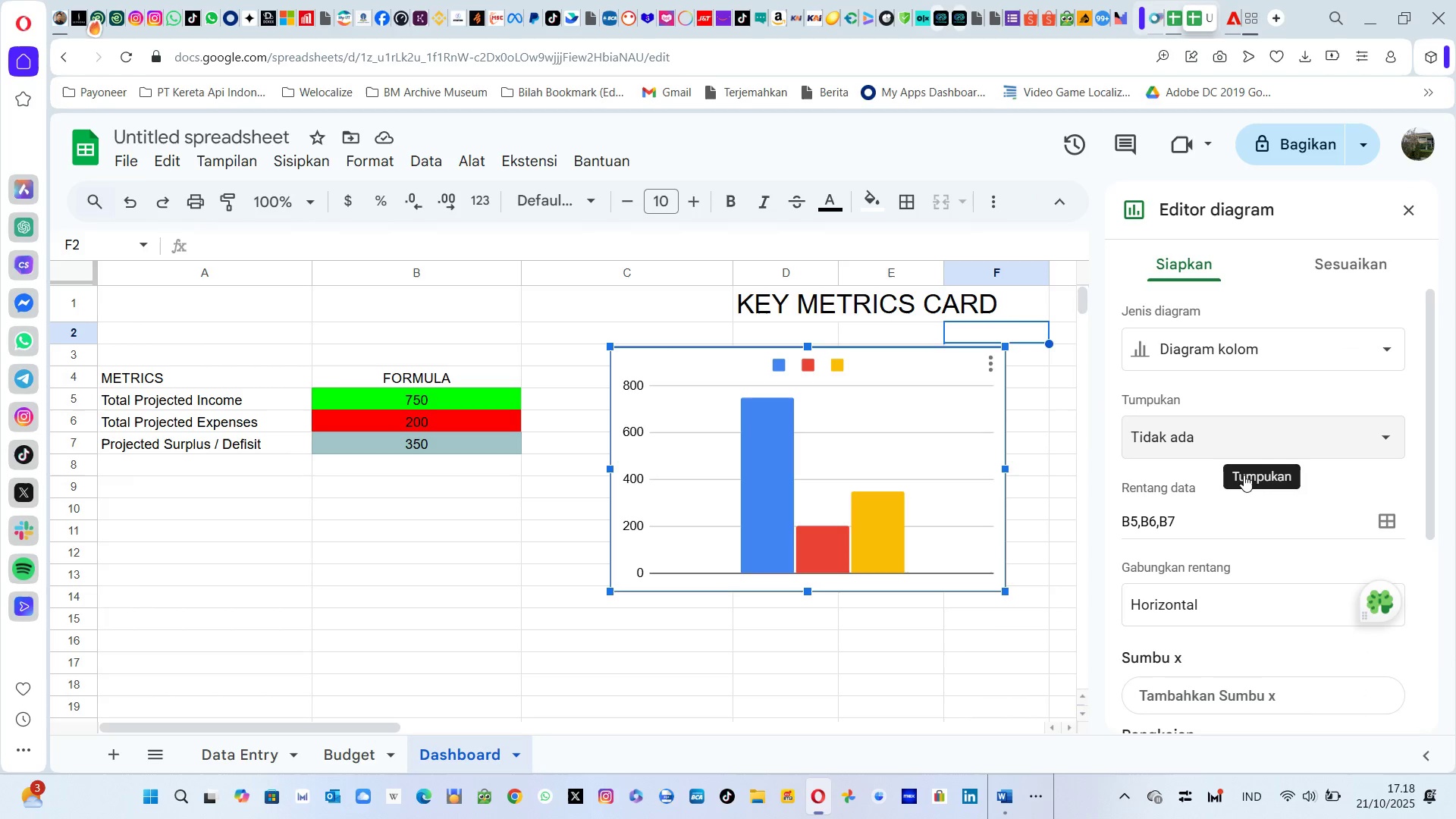 
mouse_move([1250, 500])
 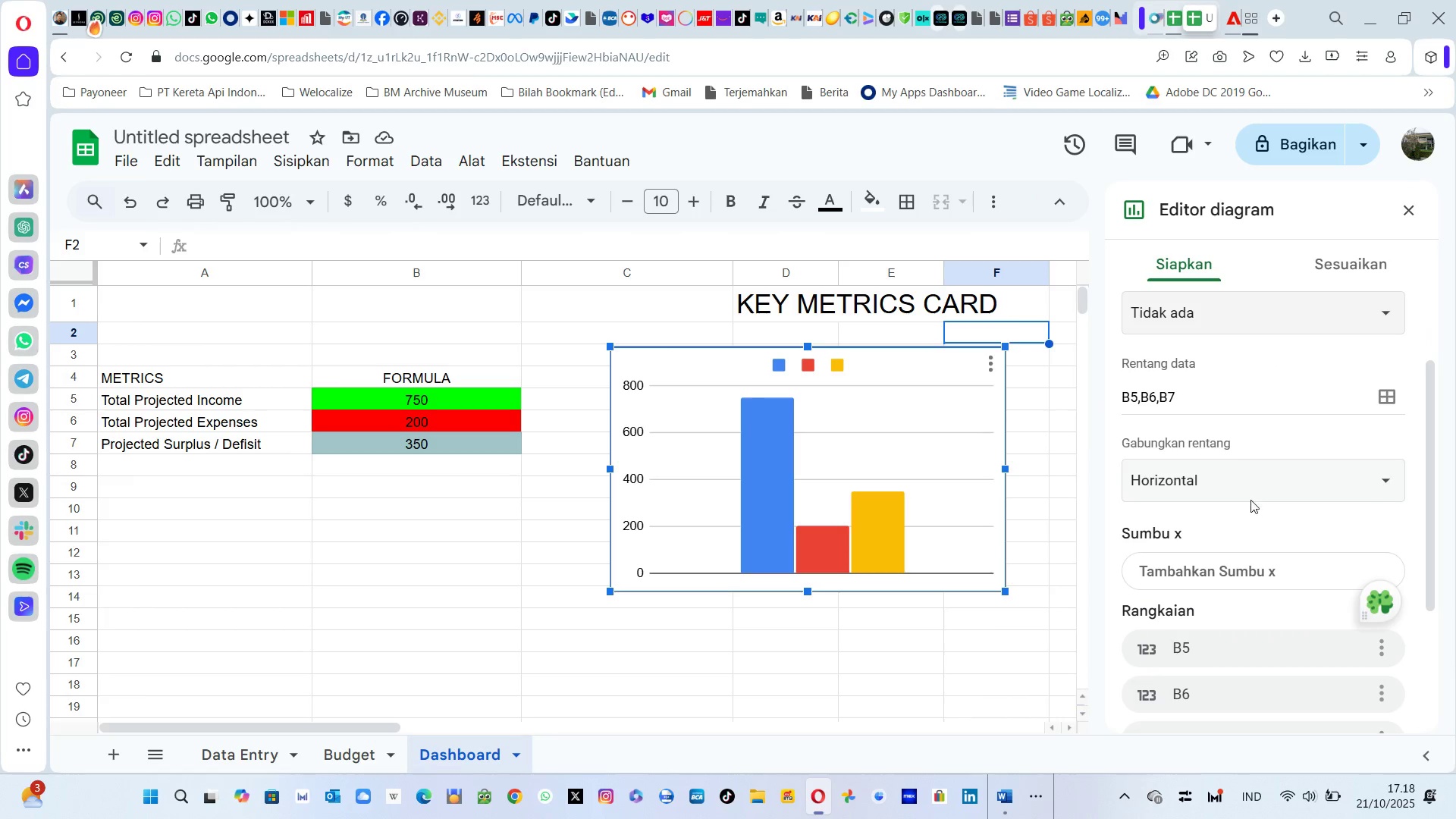 
left_click([1250, 500])
 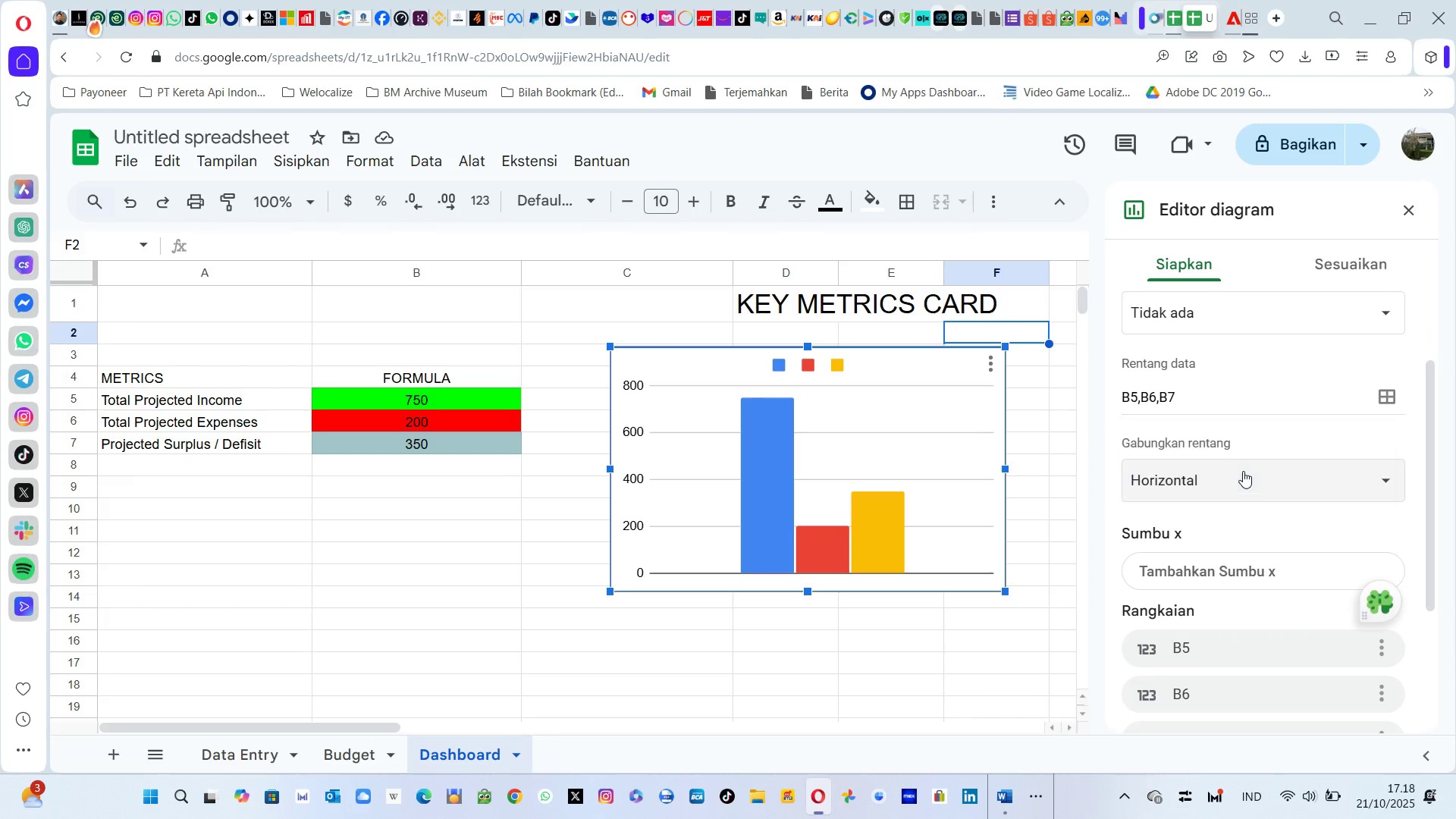 
double_click([1238, 453])
 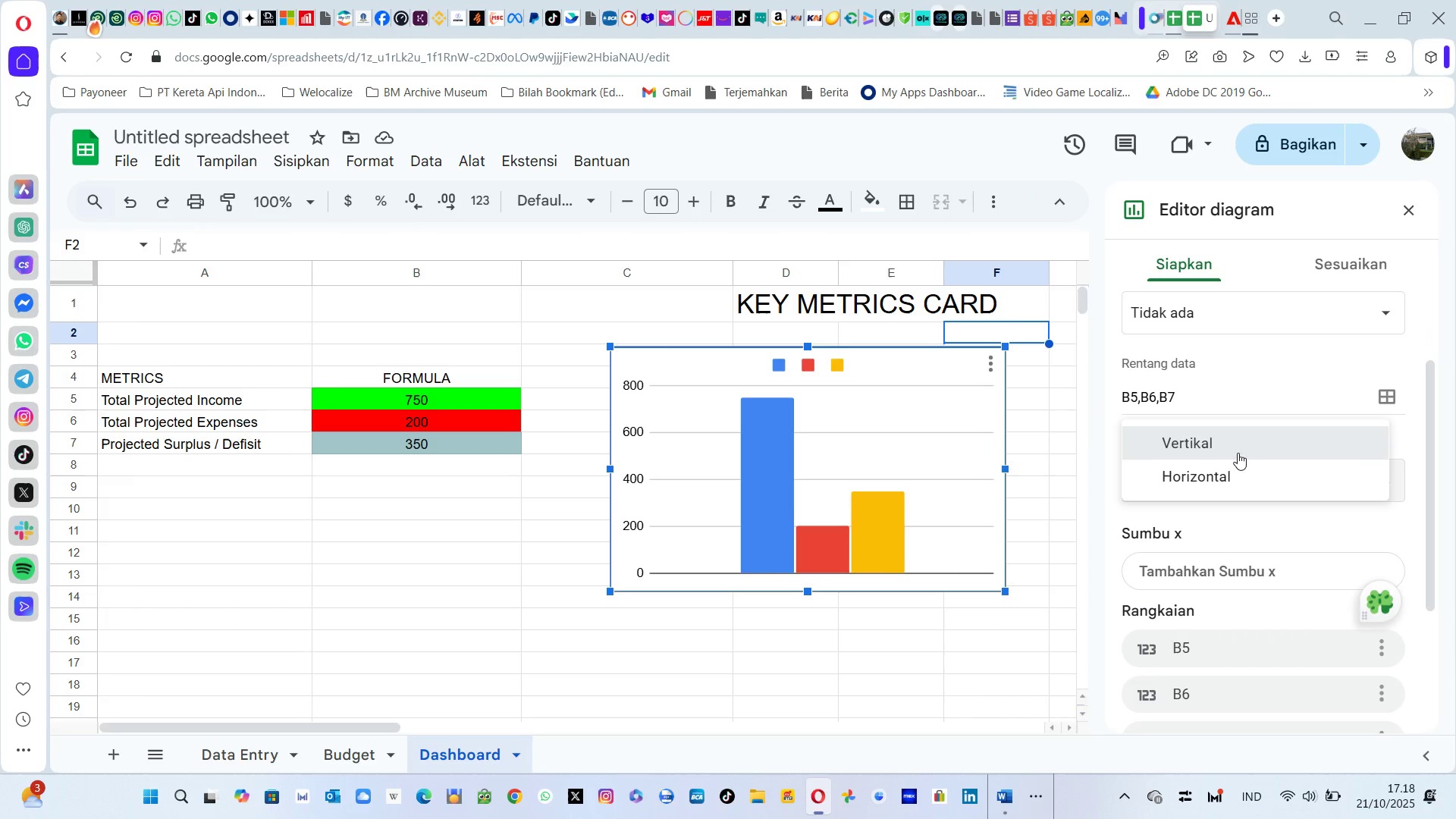 
left_click([1238, 453])
 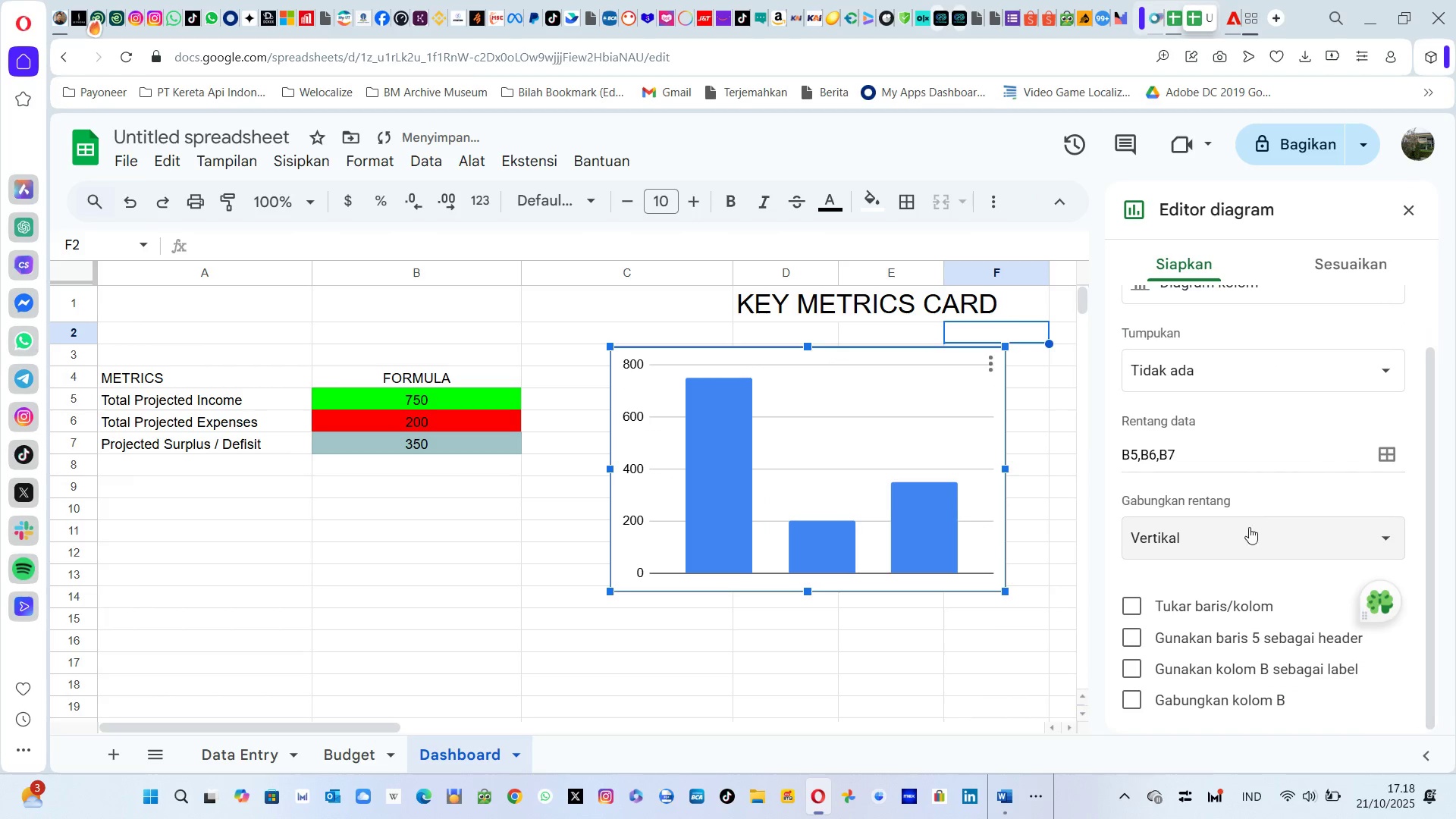 
left_click([1249, 537])
 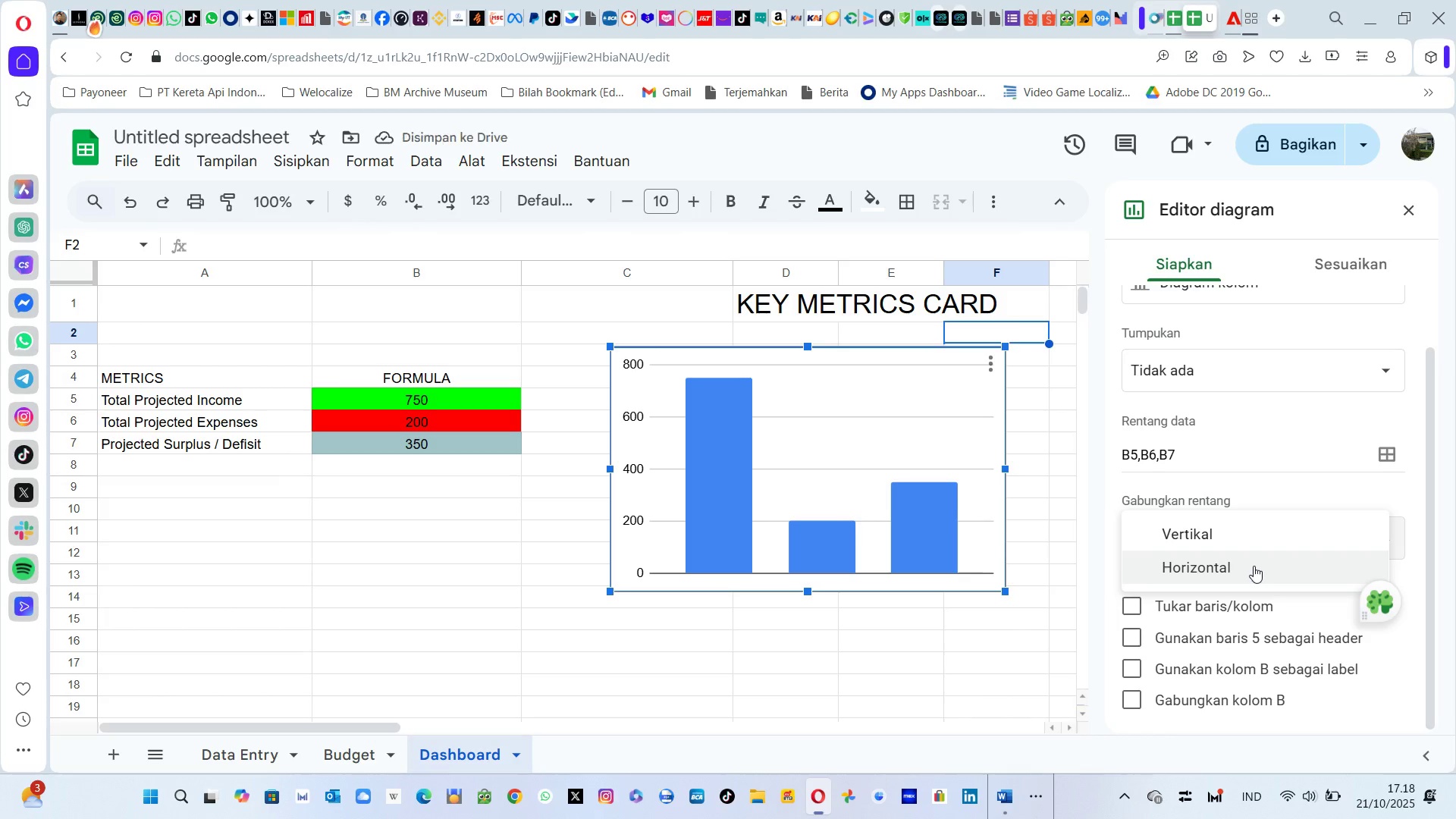 
left_click([1254, 566])
 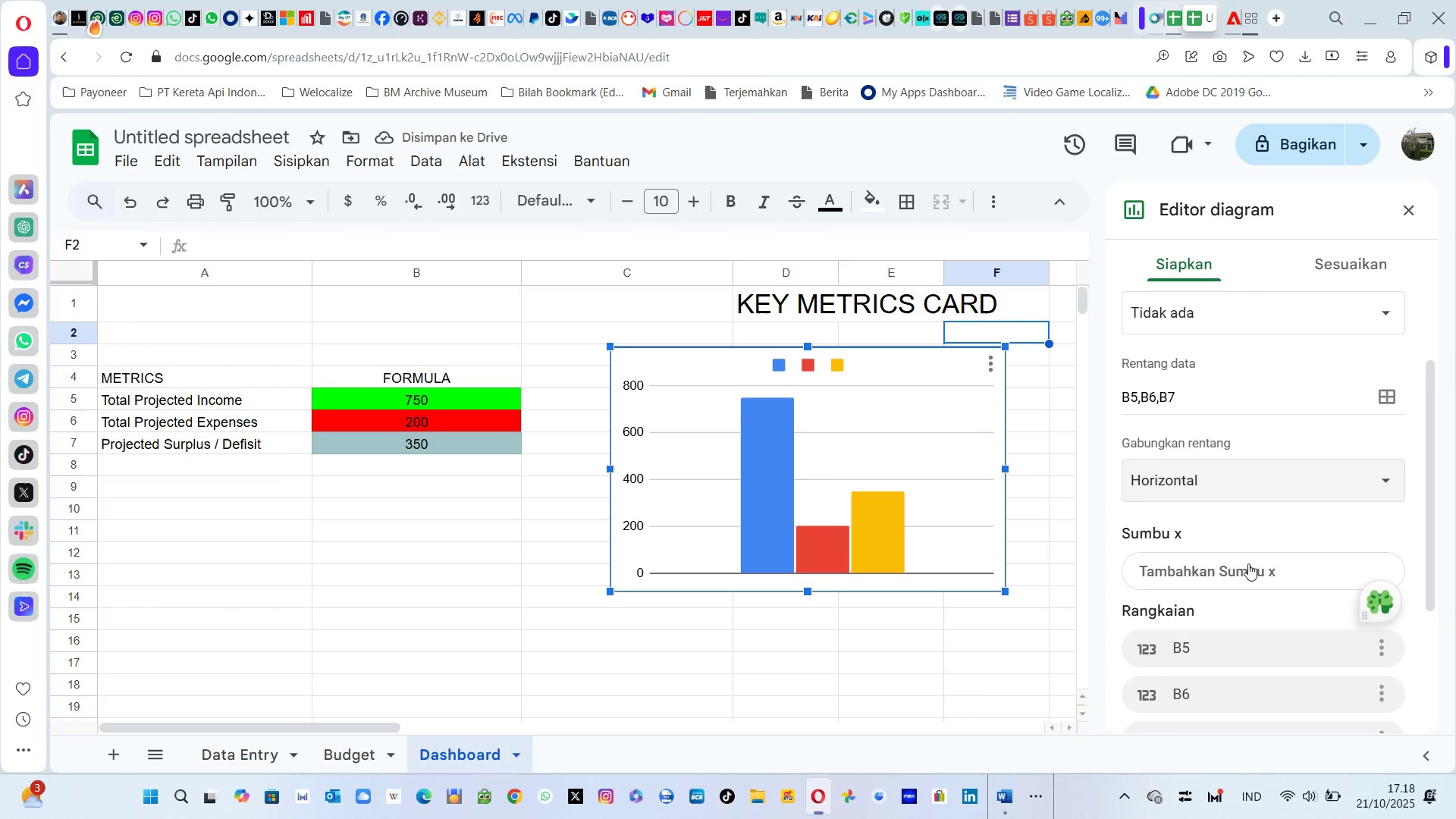 
left_click([1237, 560])
 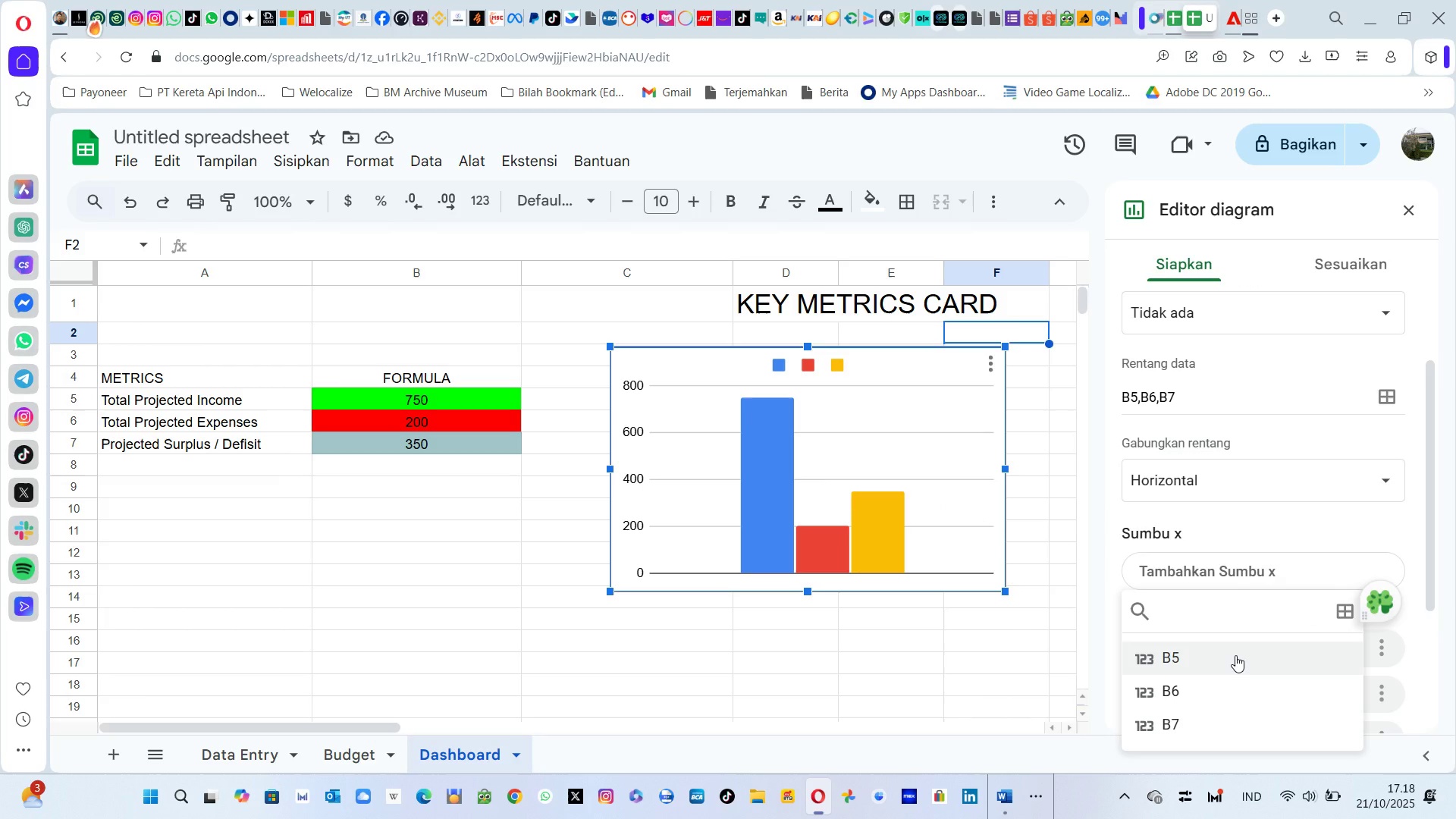 
left_click([1235, 655])
 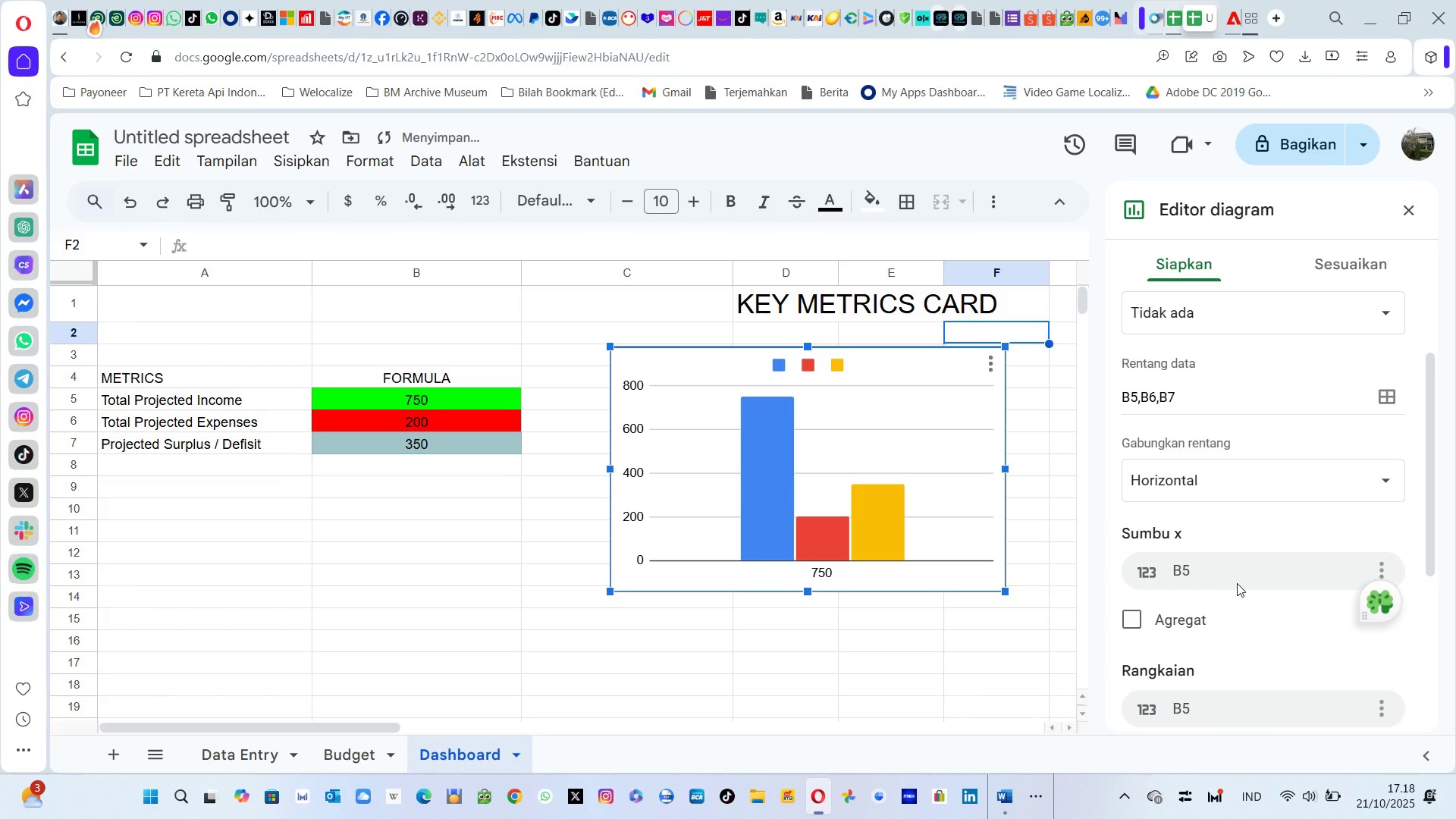 
mouse_move([1237, 610])
 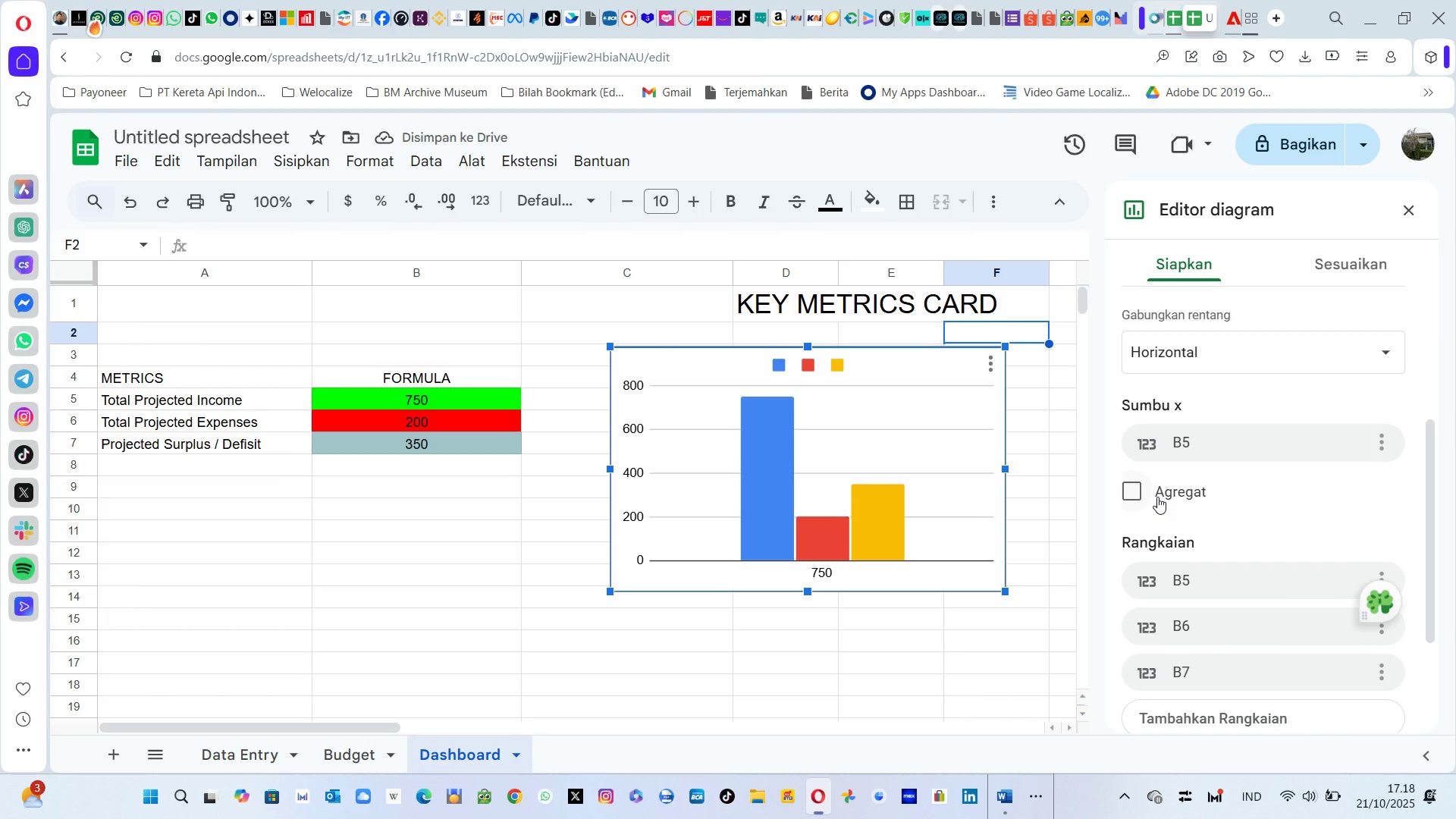 
left_click([1157, 497])
 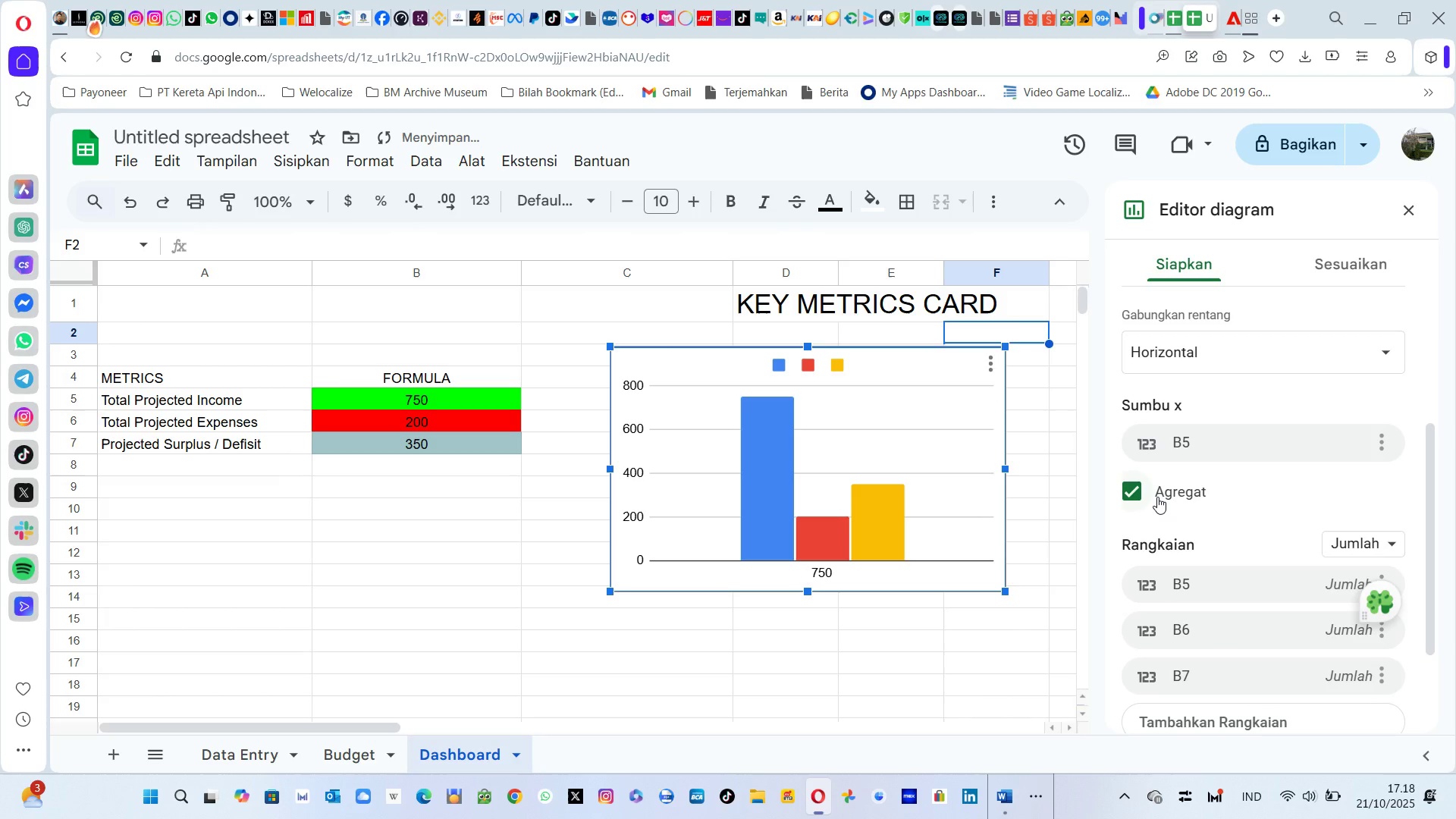 
left_click([1157, 497])
 